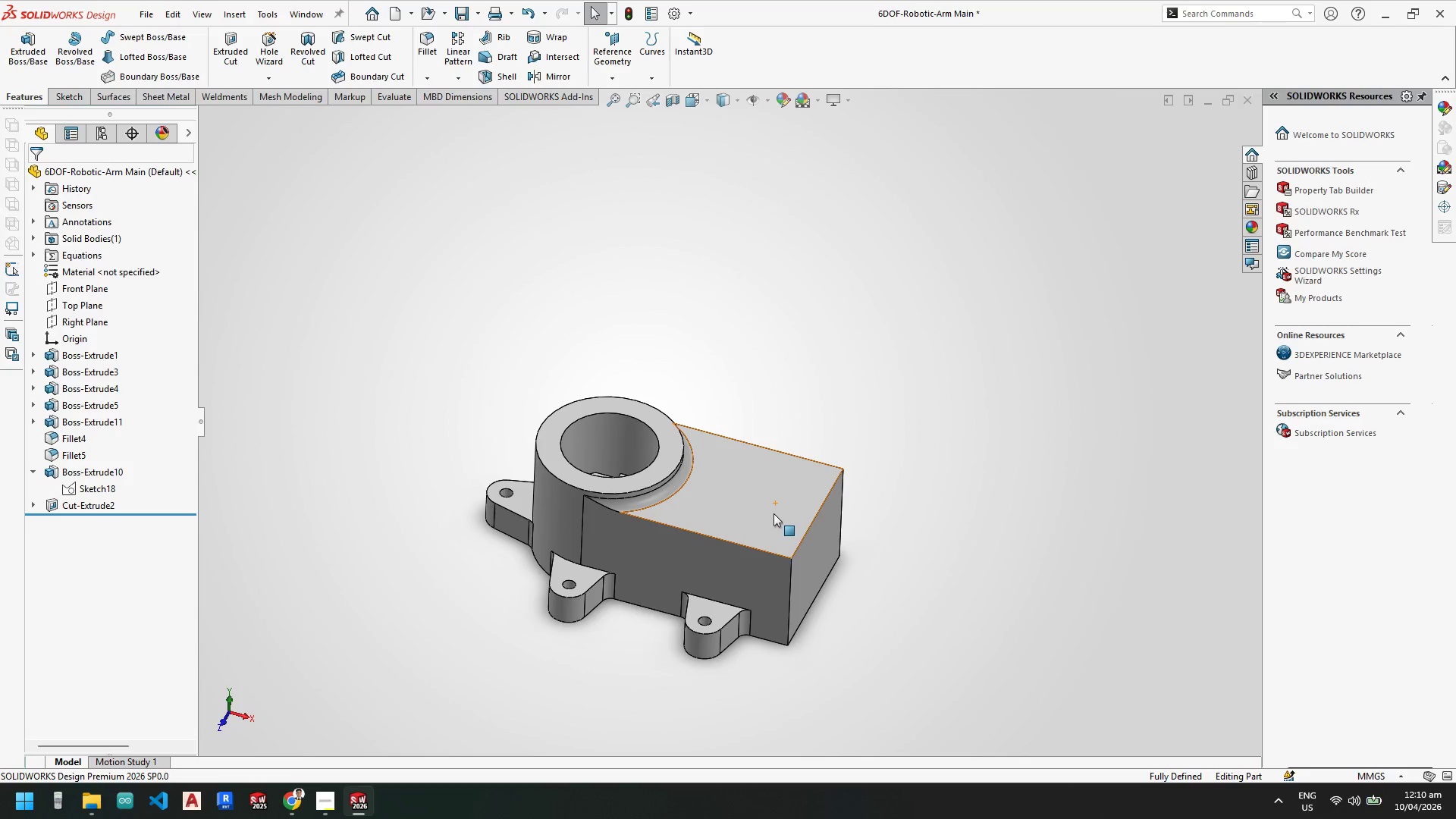 
left_click([718, 613])
 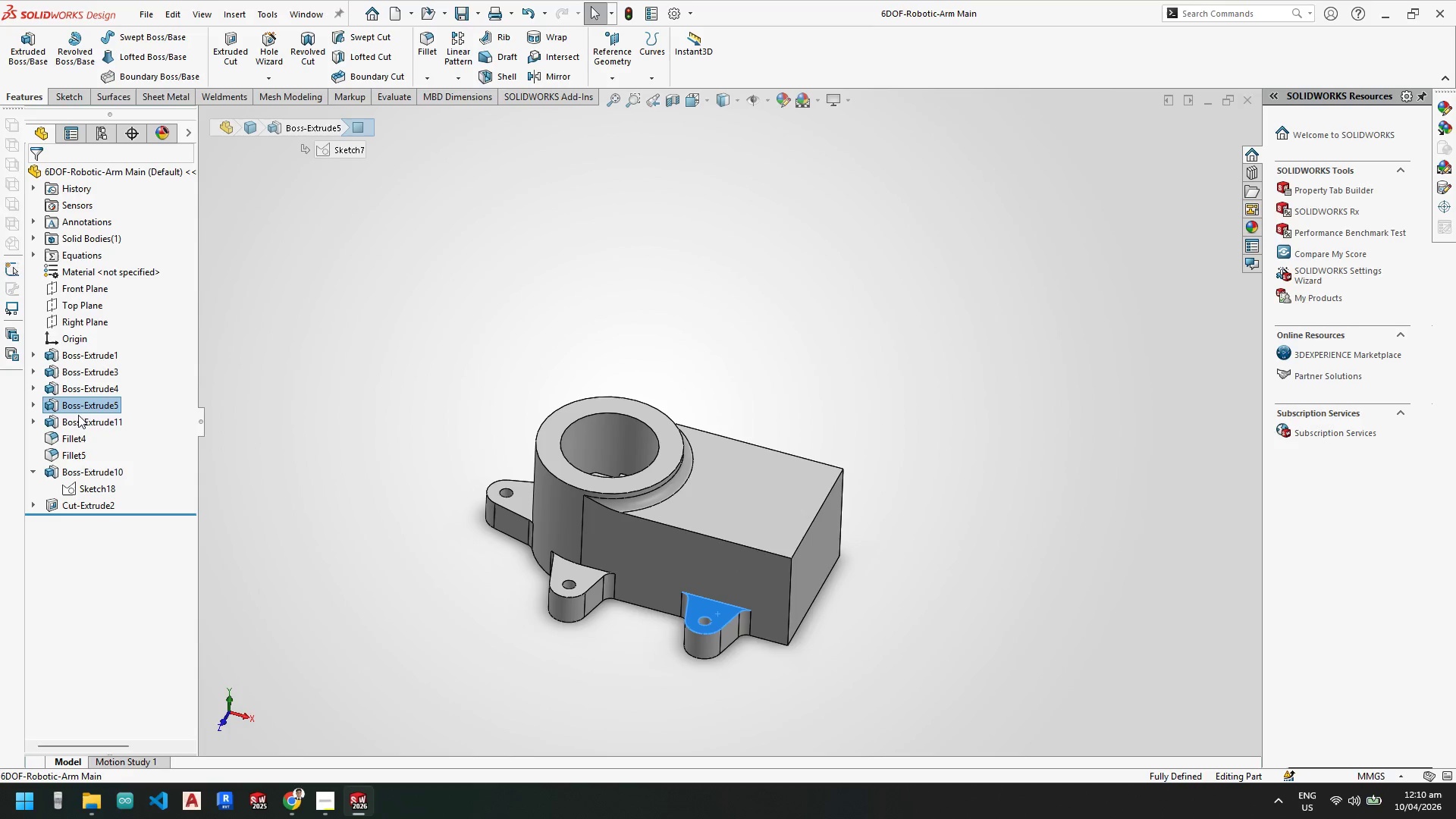 
left_click([86, 403])
 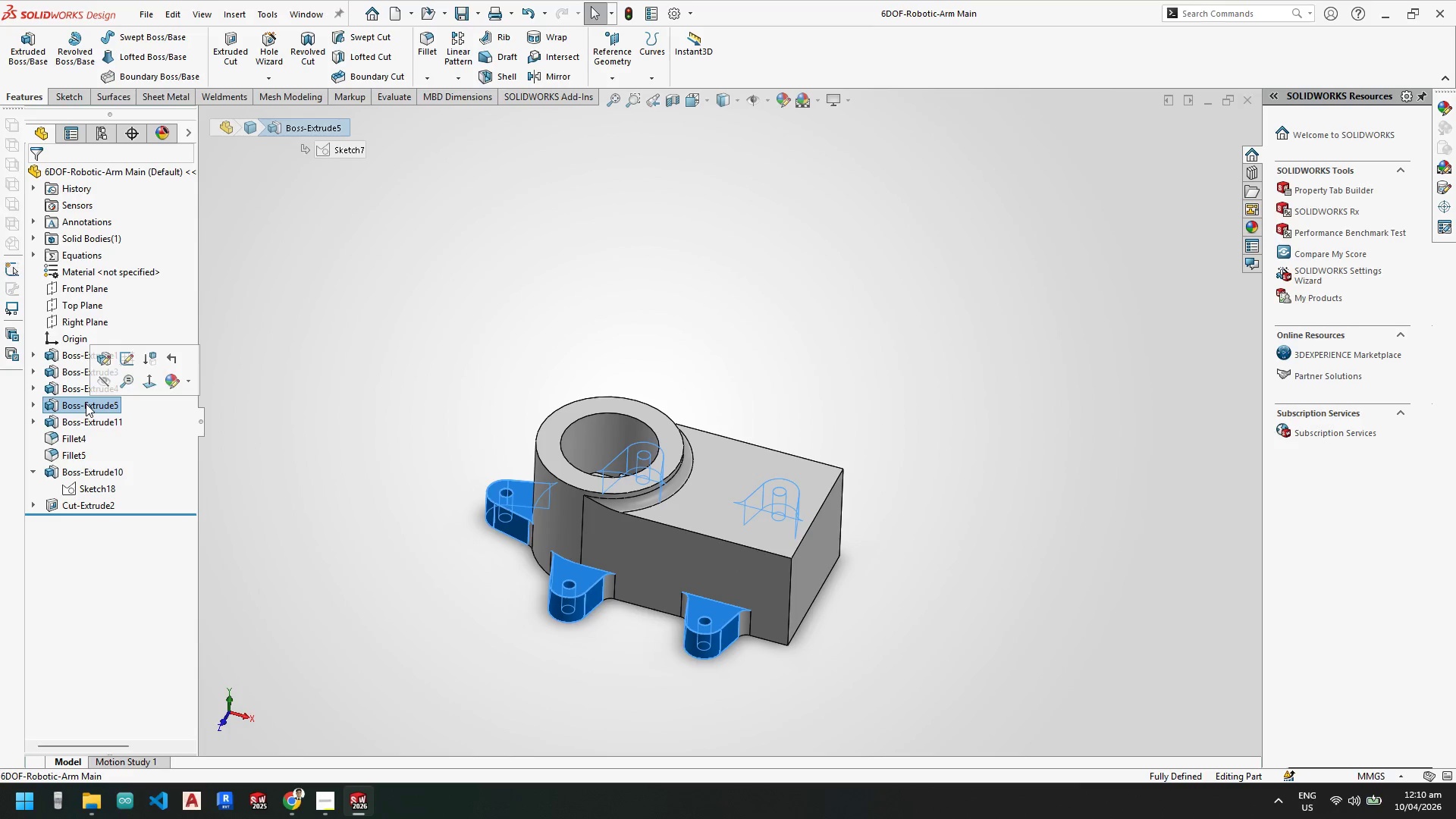 
right_click([86, 403])
 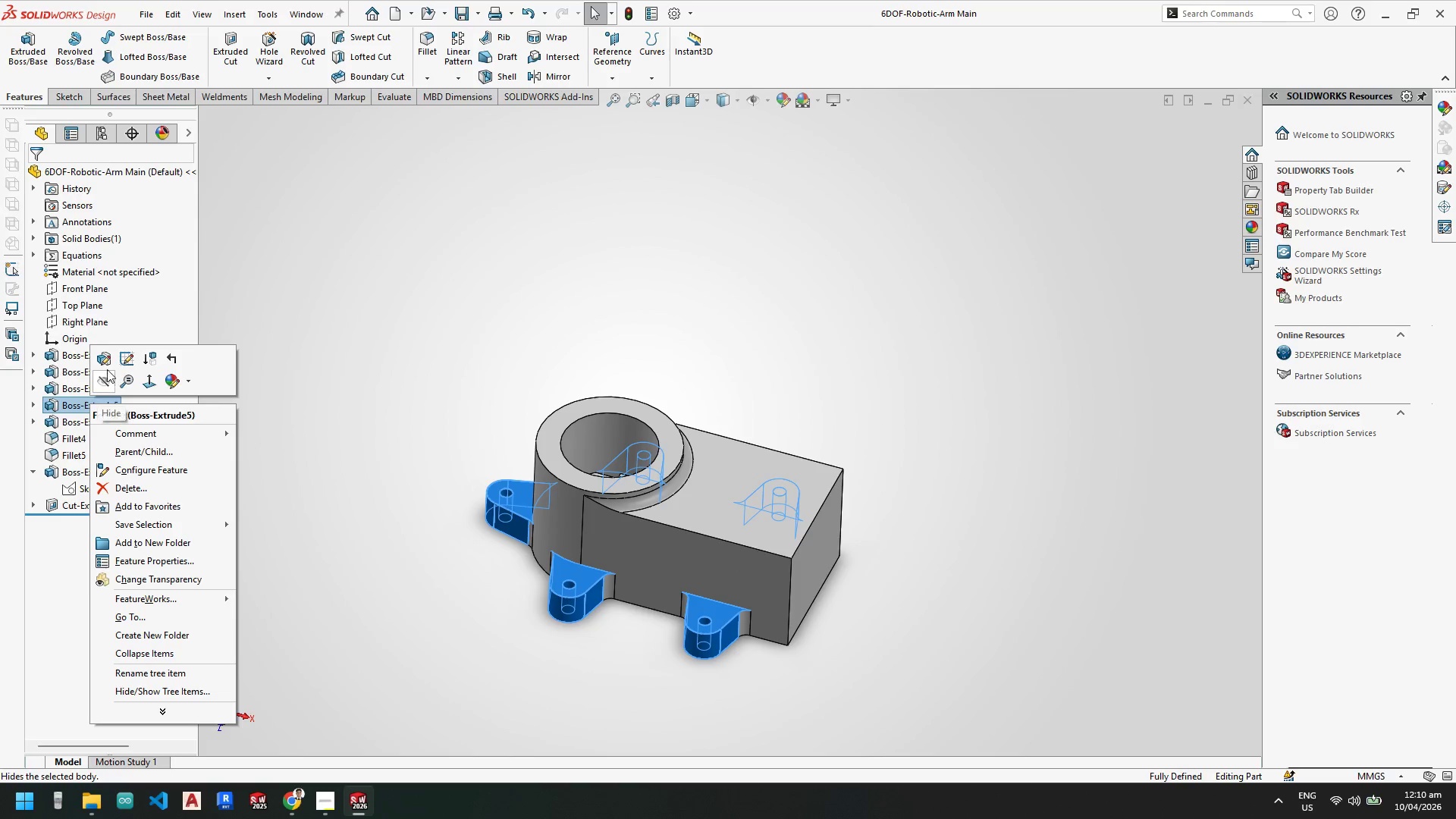 
left_click([103, 359])
 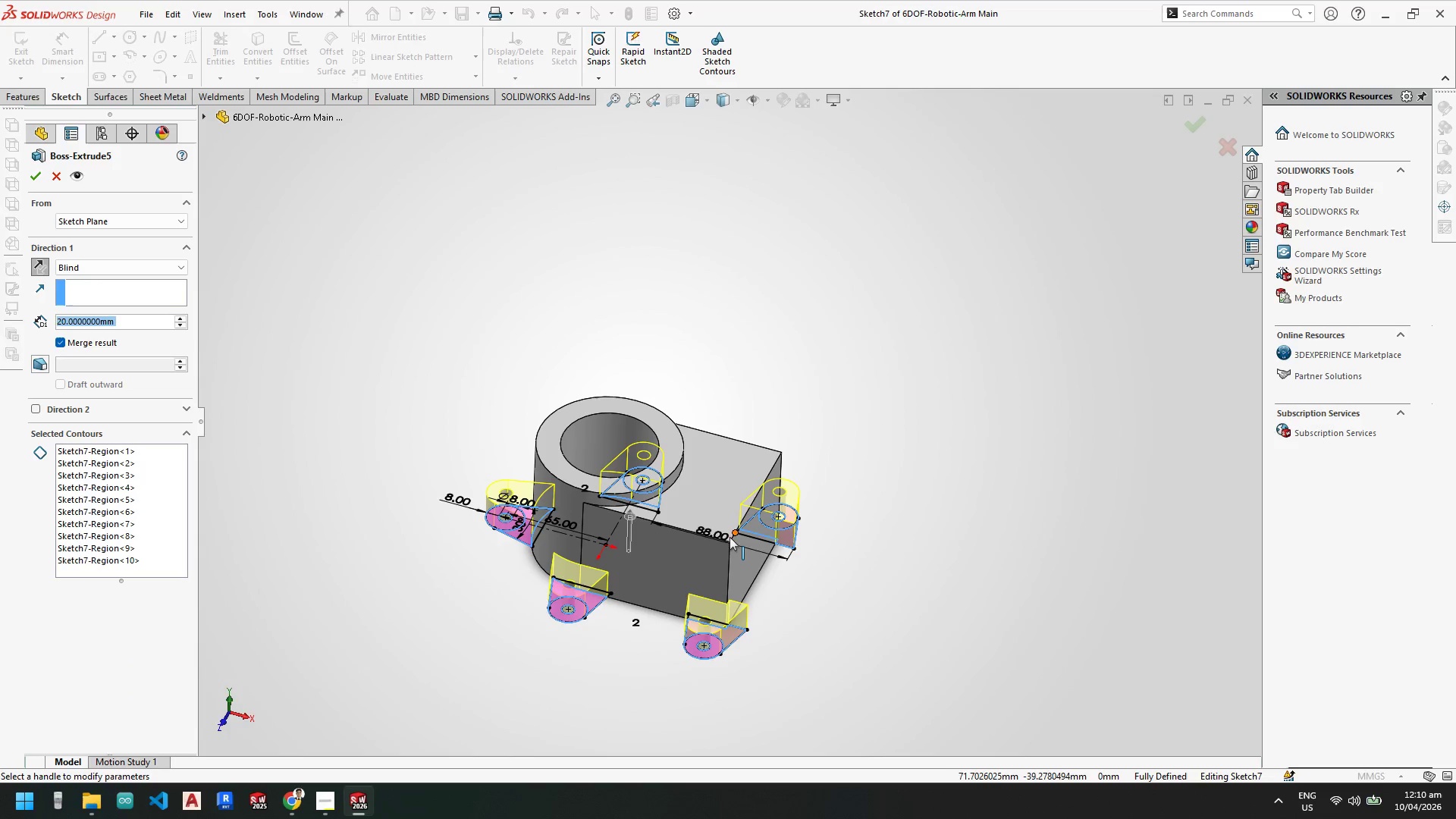 
double_click([715, 533])
 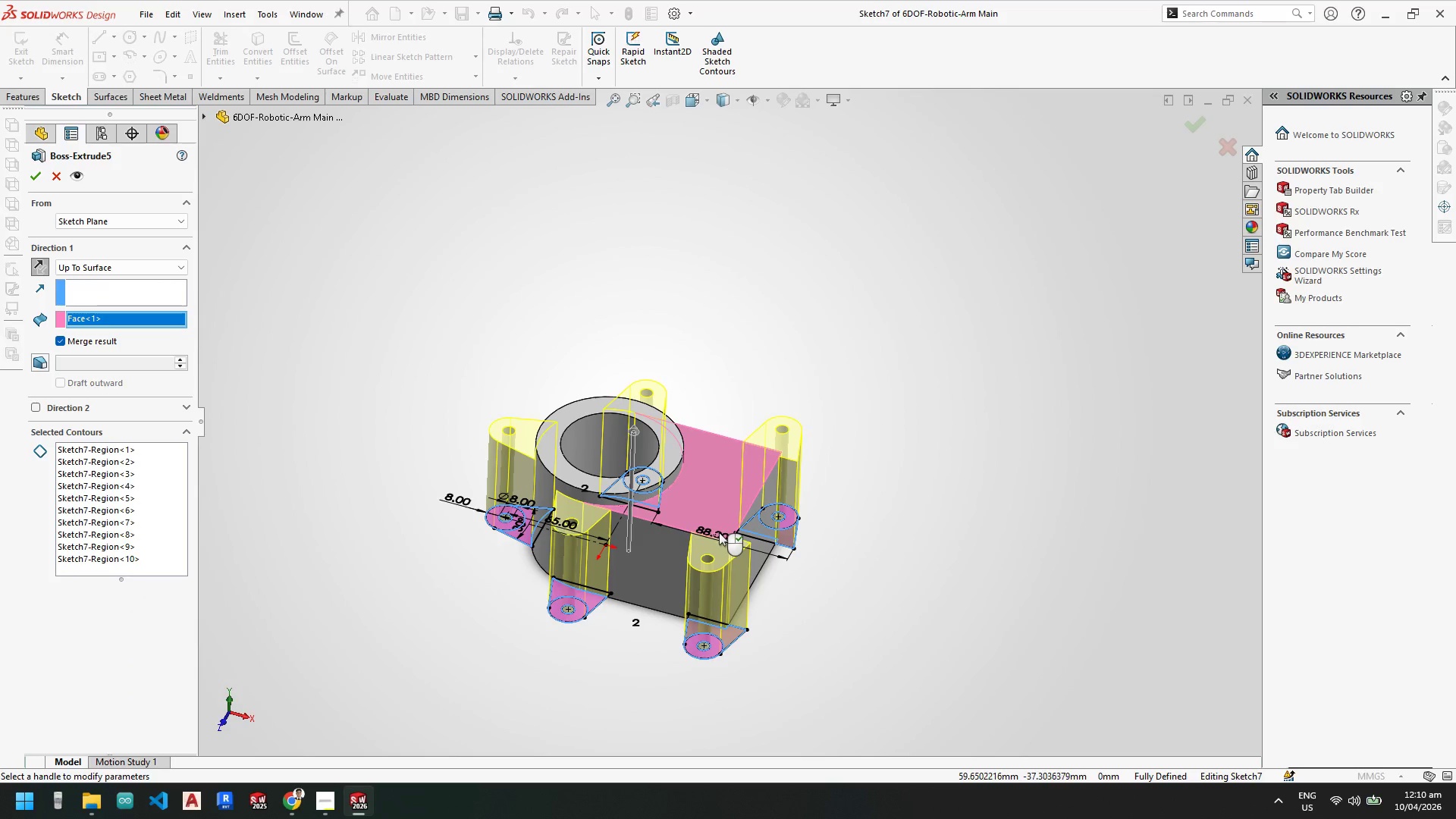 
key(Escape)
 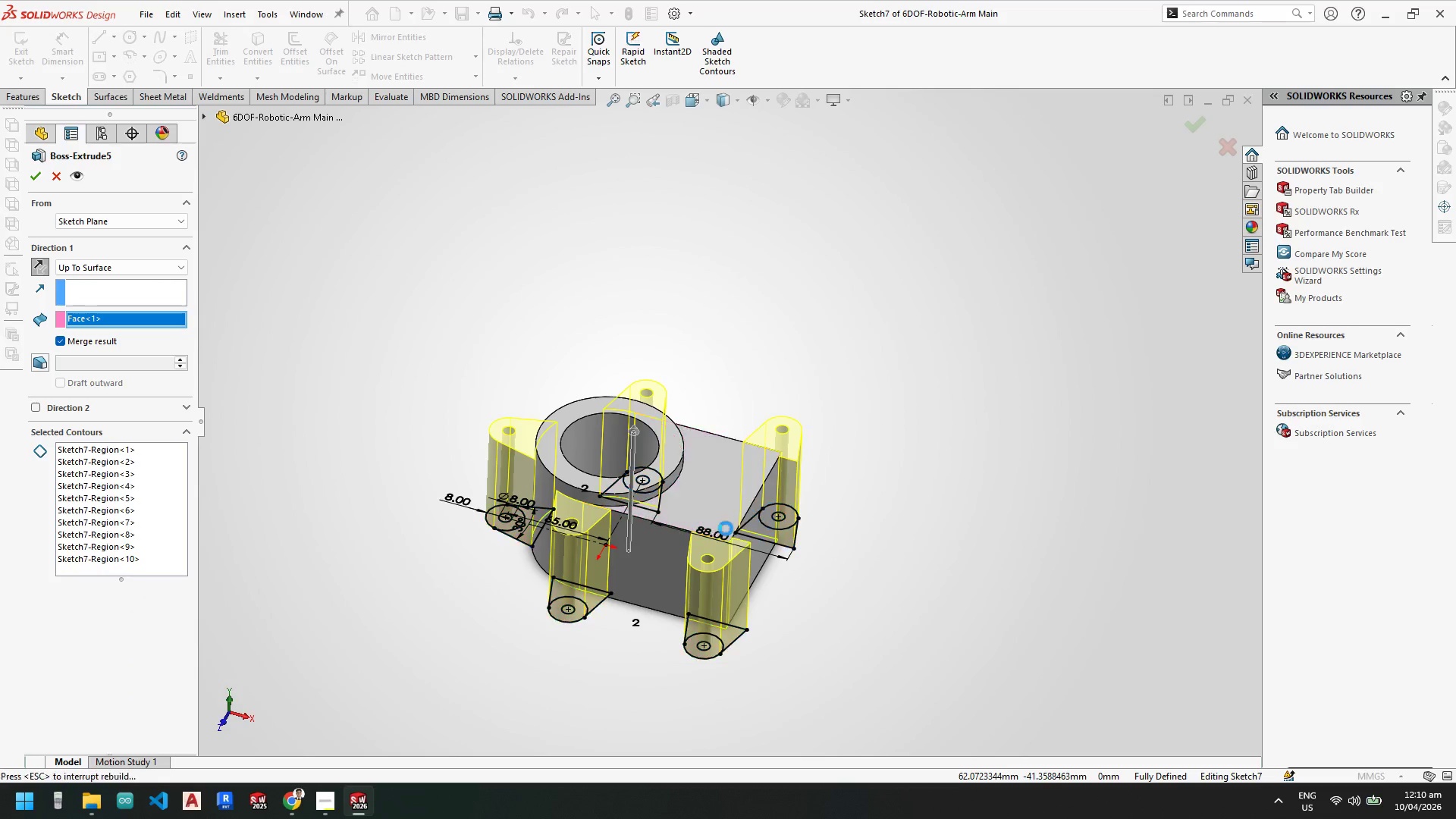 
key(Escape)
 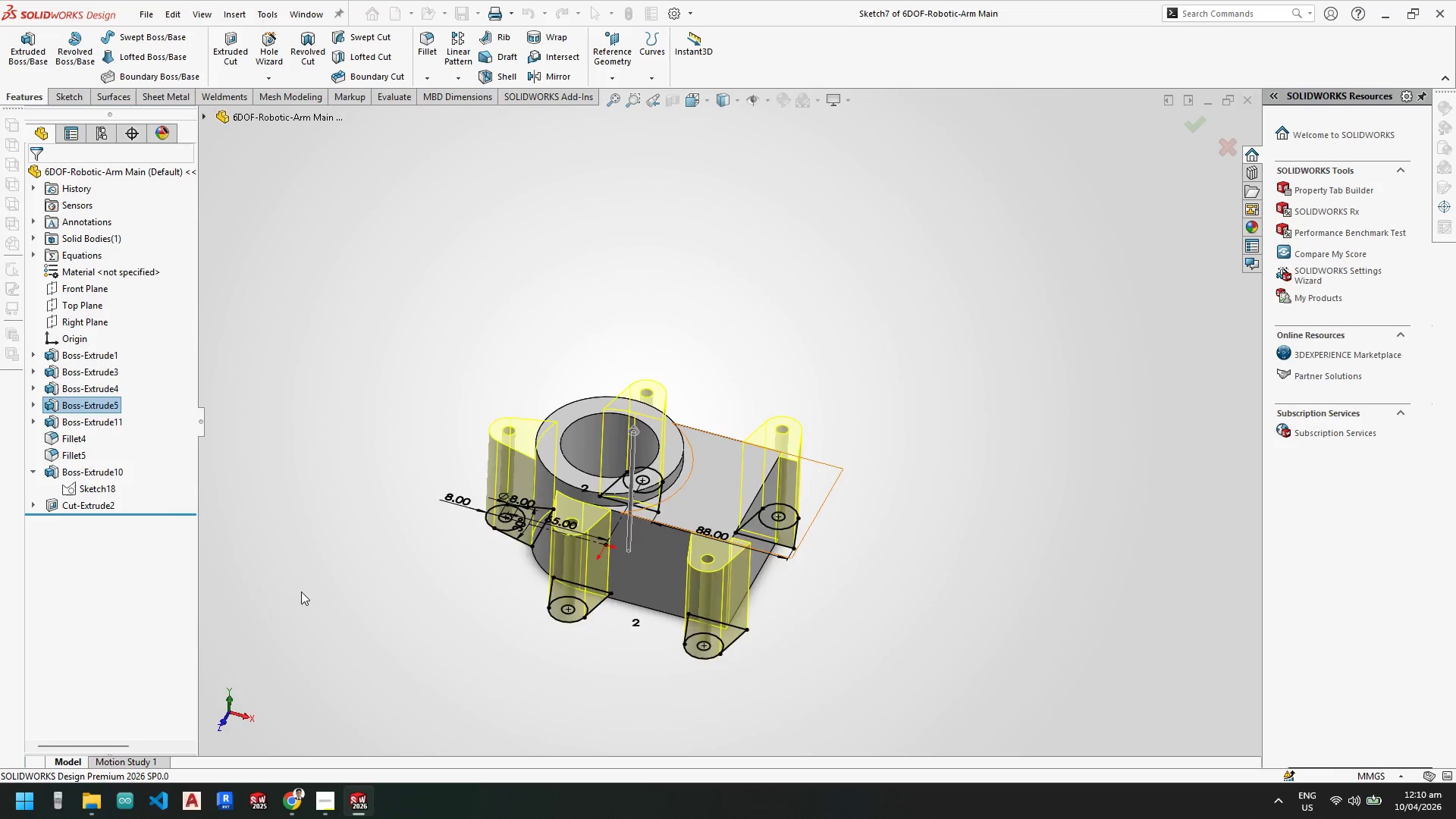 
key(Escape)
 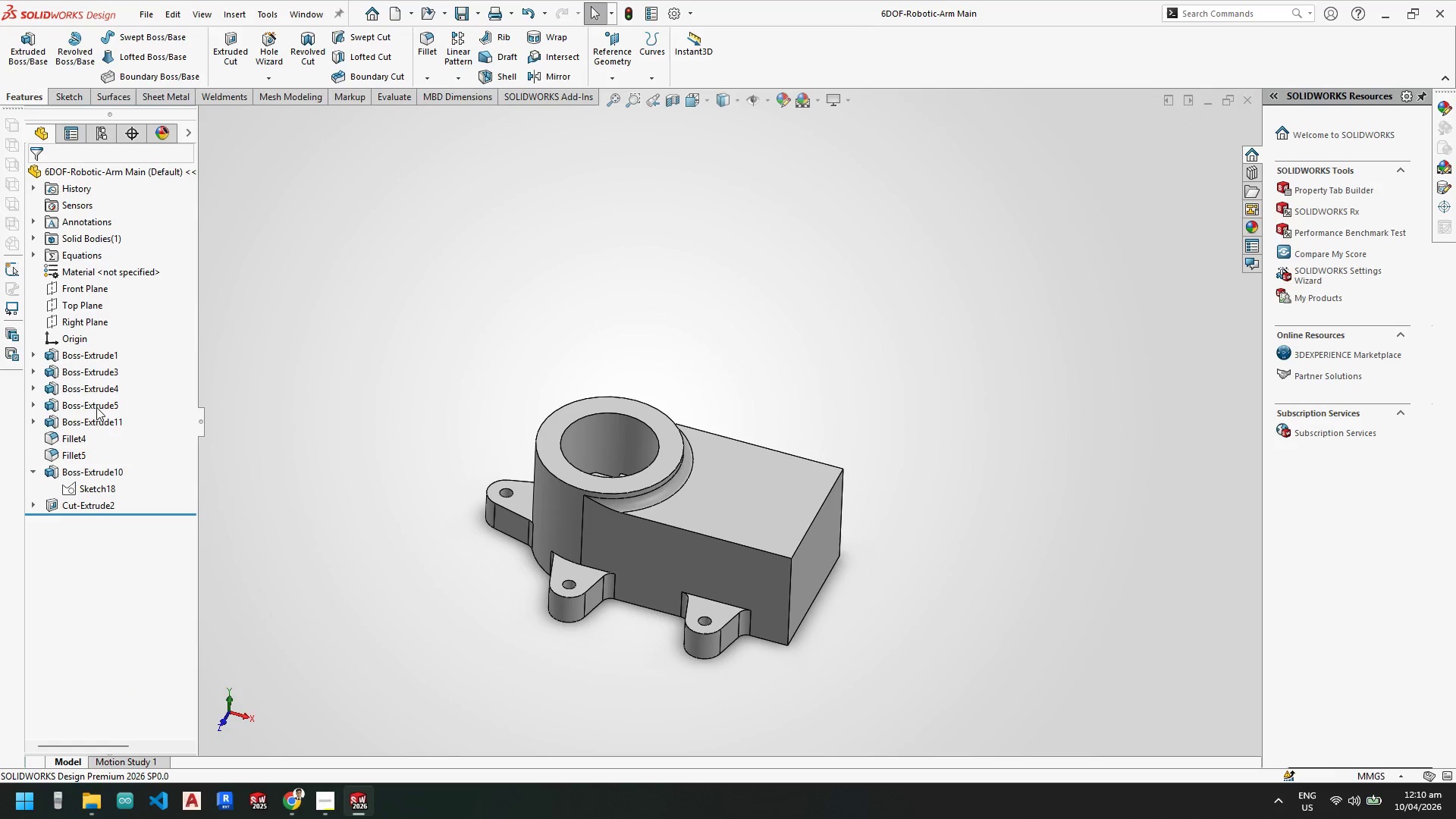 
left_click([94, 404])
 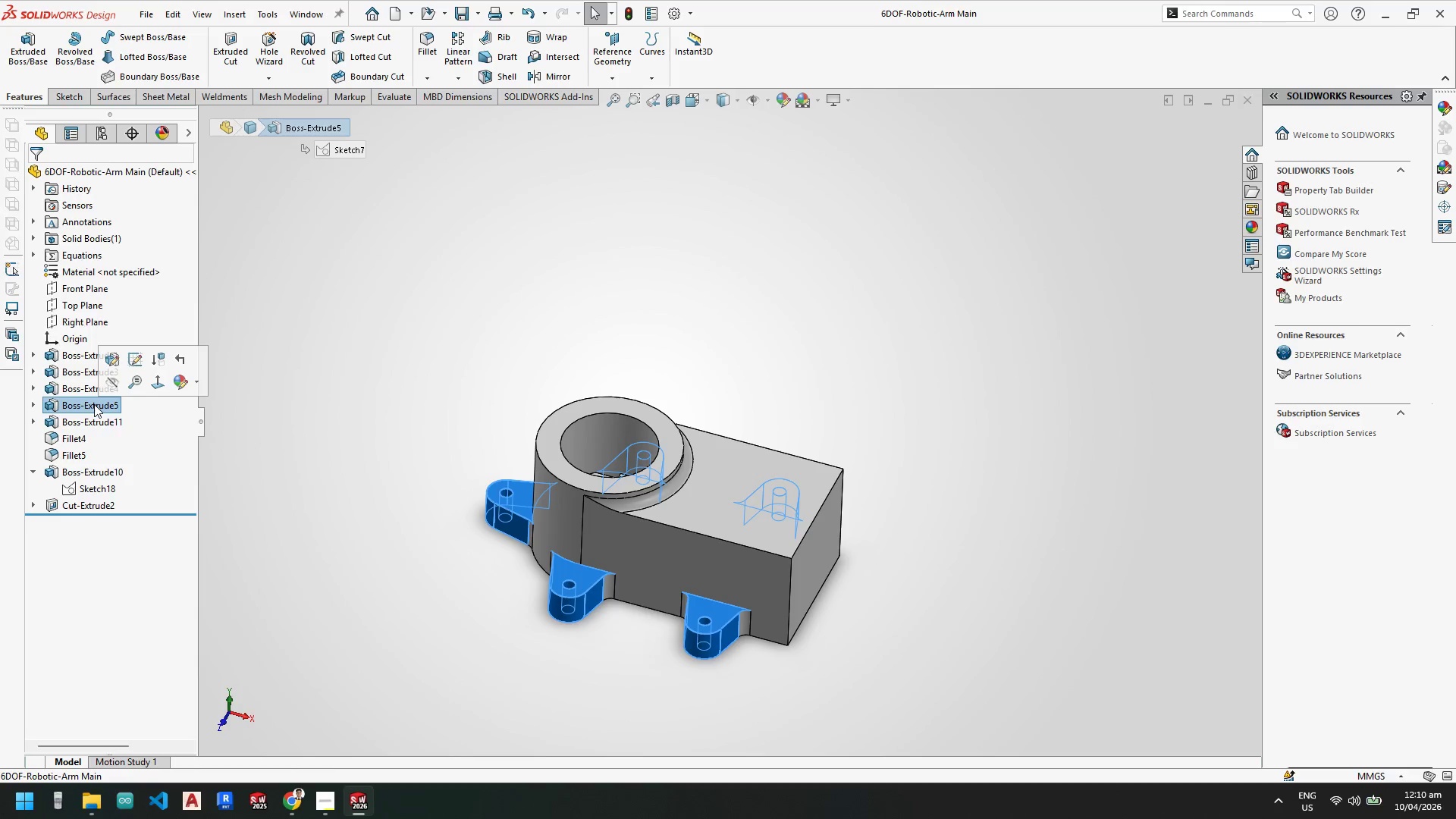 
right_click([94, 404])
 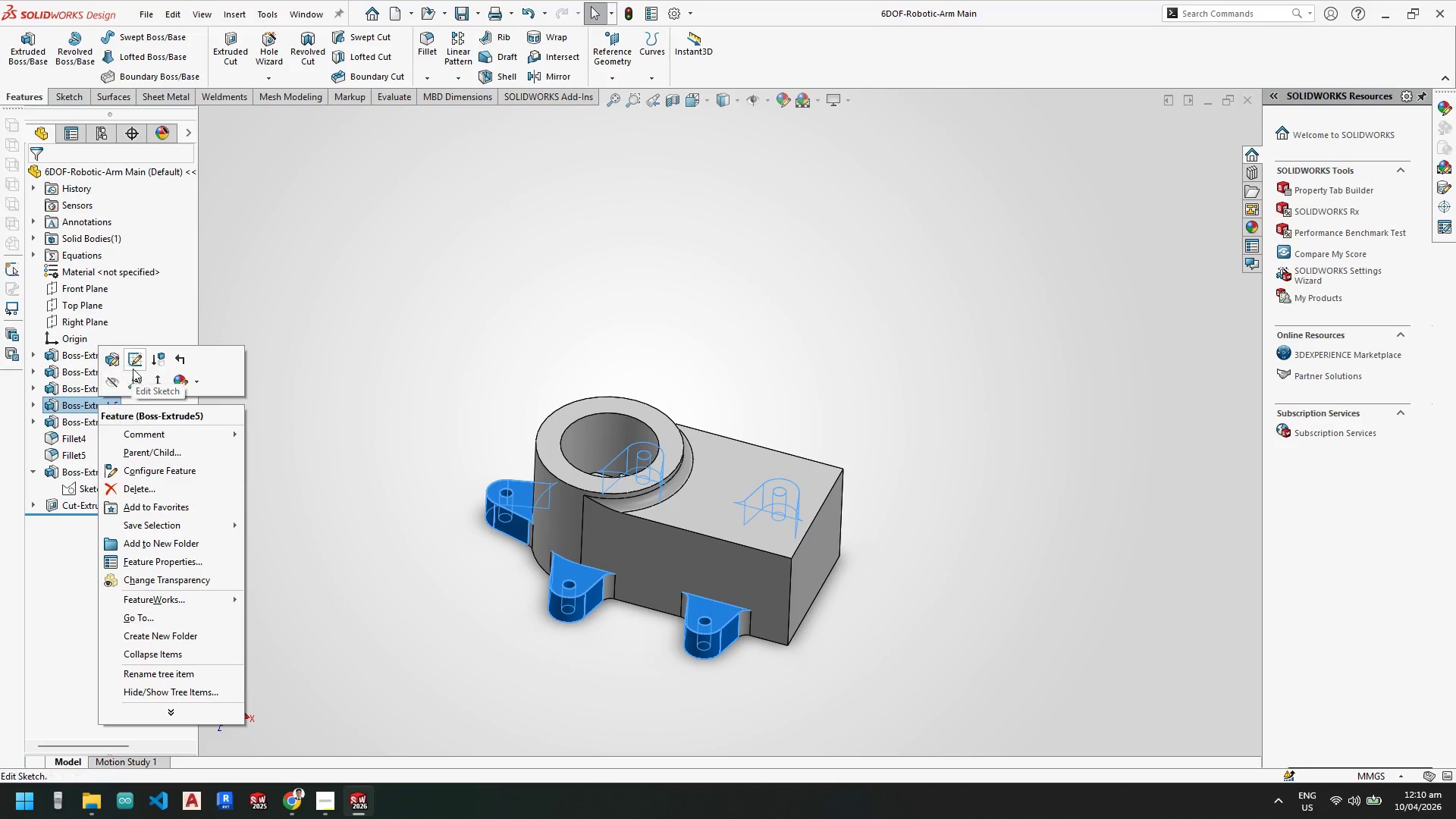 
left_click([136, 366])
 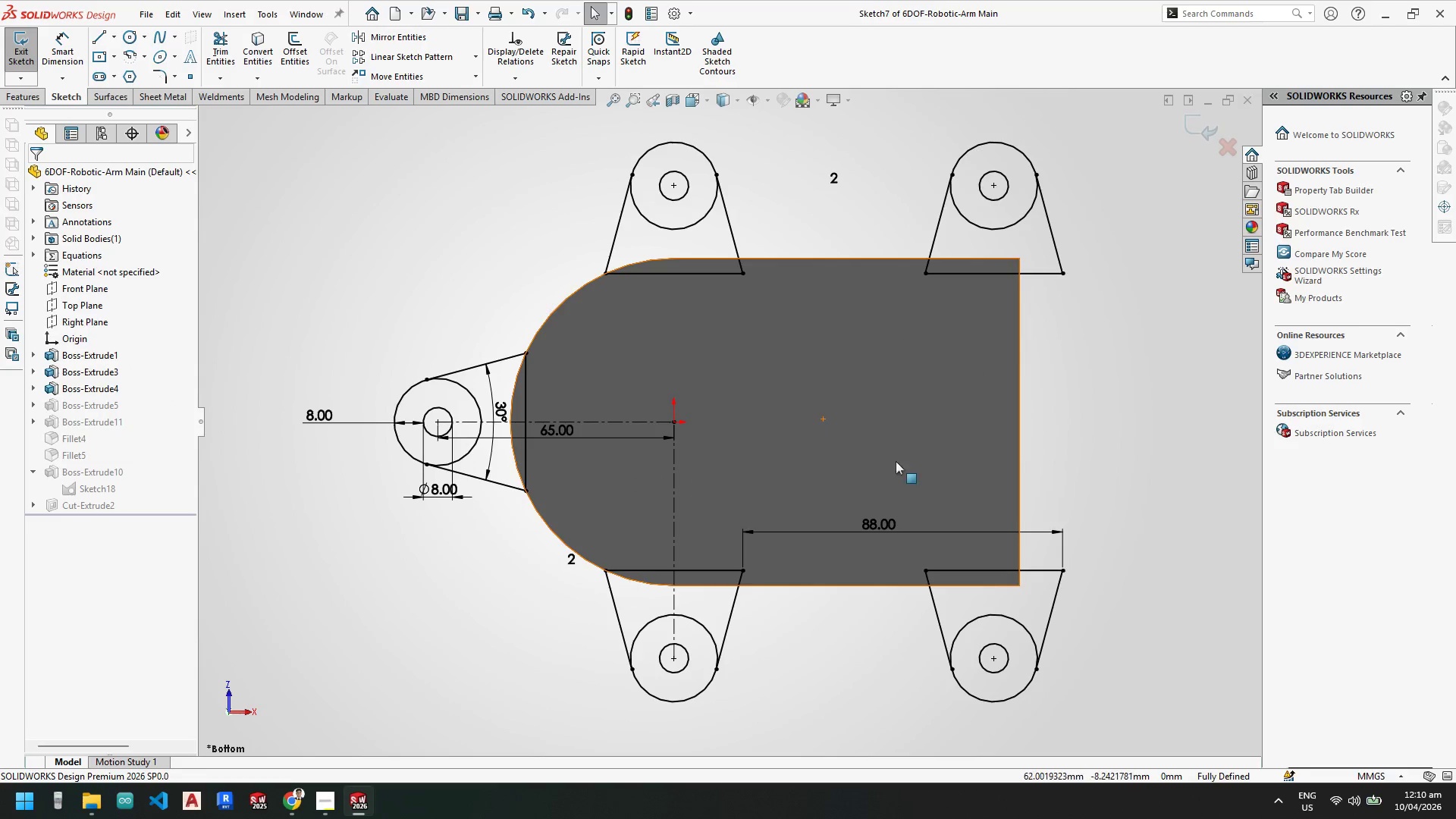 
double_click([874, 529])
 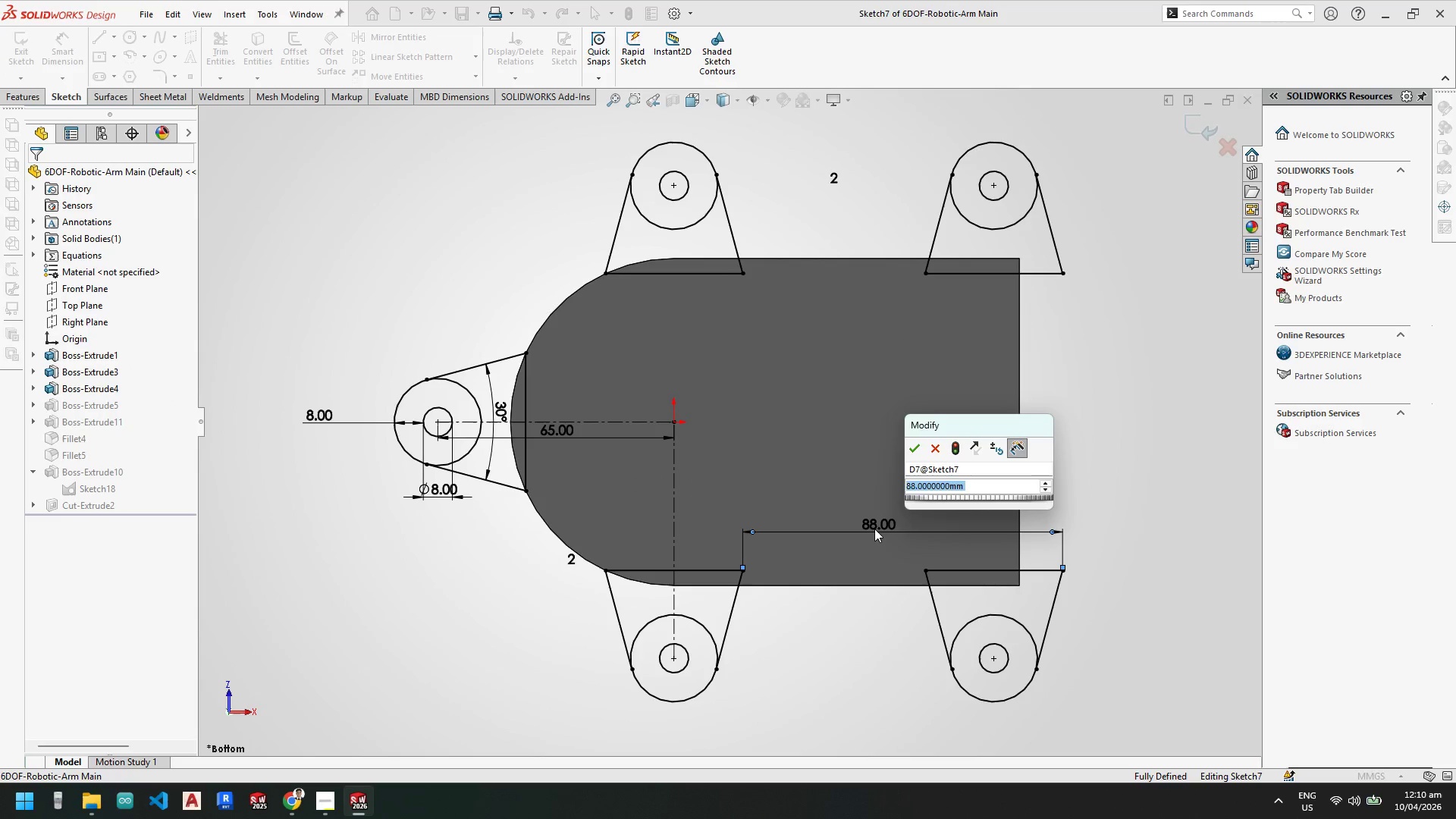 
key(Numpad9)
 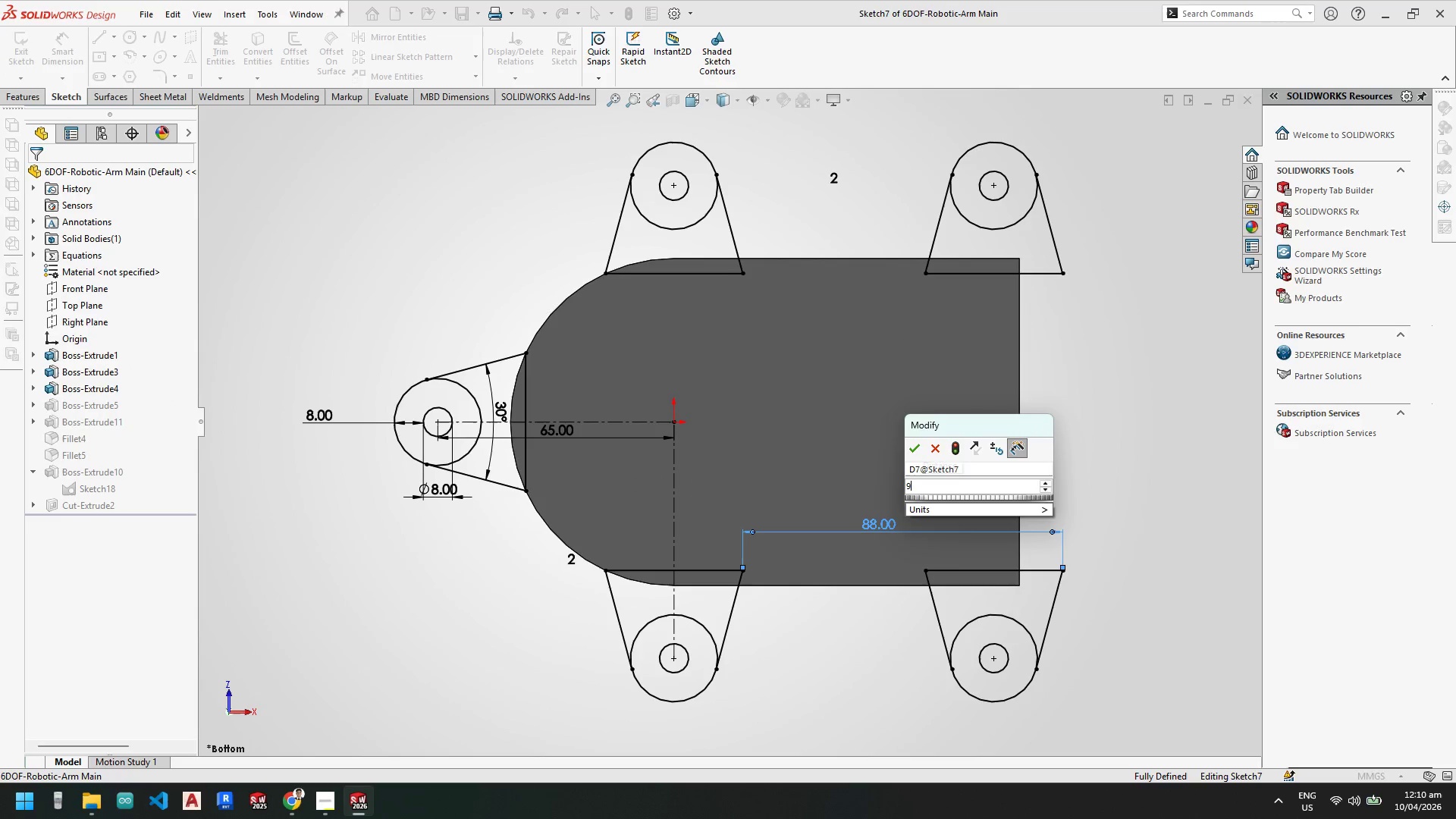 
key(Numpad8)
 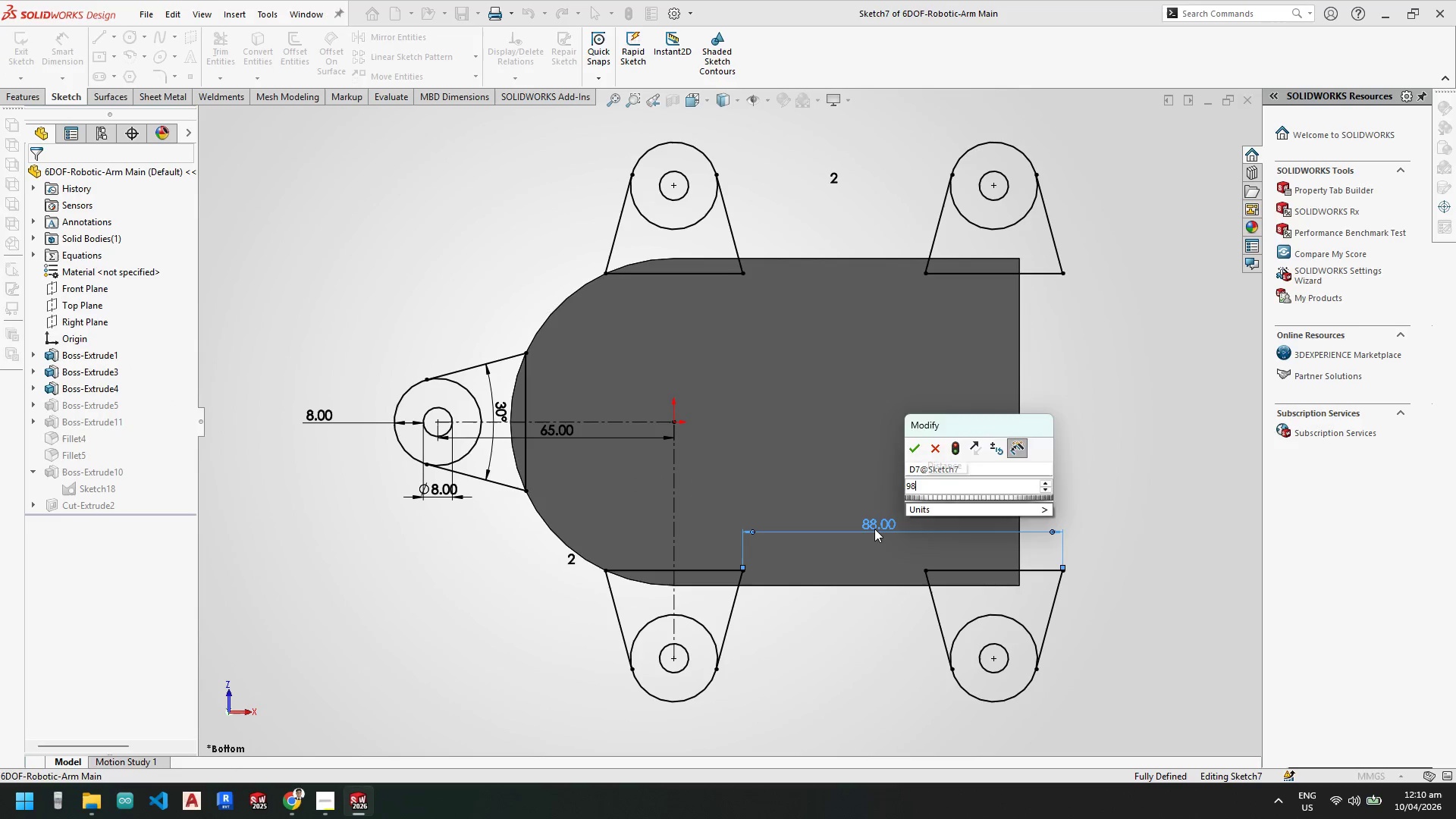 
key(NumpadEnter)
 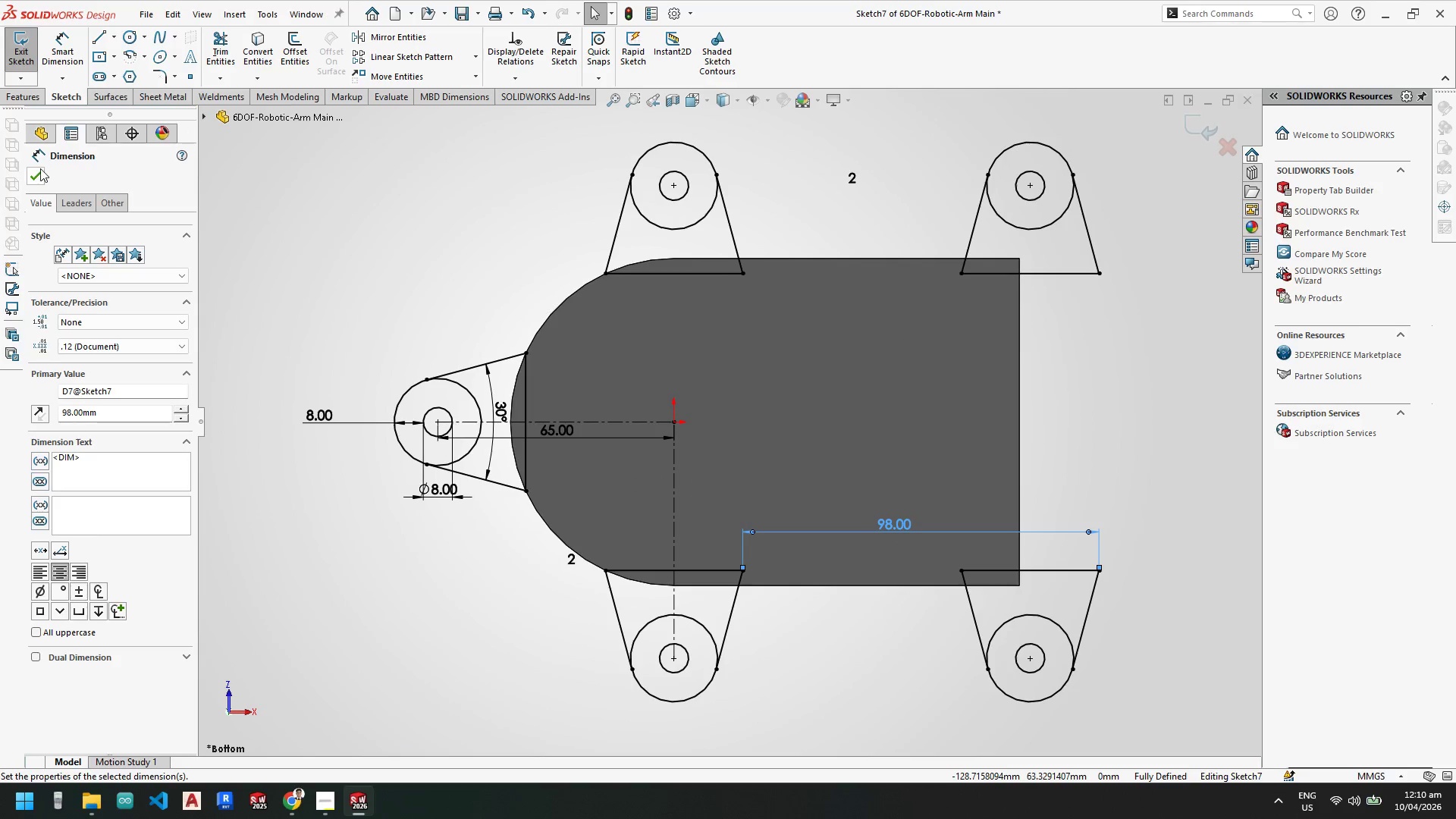 
double_click([17, 57])
 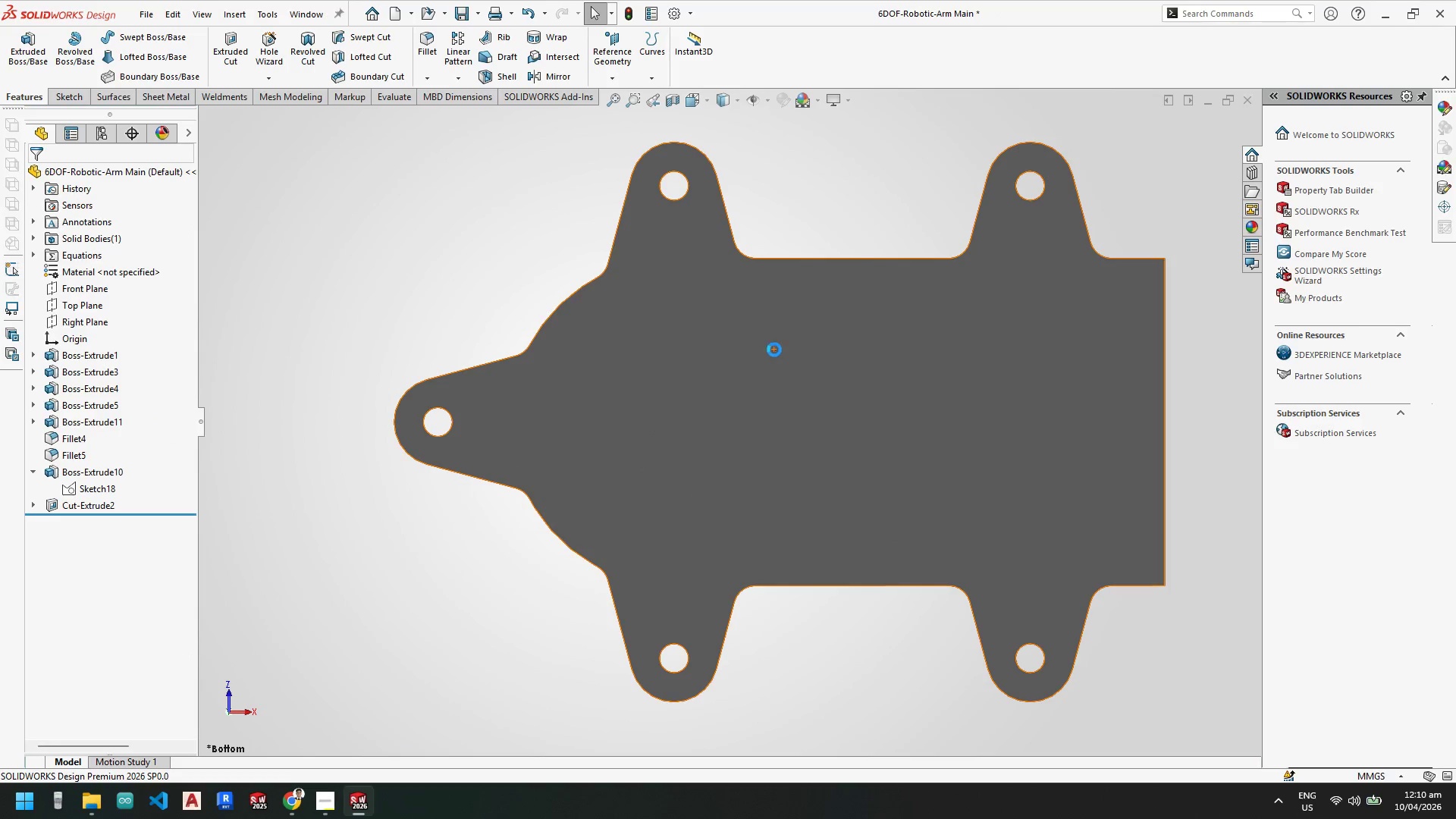 
scroll: coordinate [895, 591], scroll_direction: up, amount: 4.0
 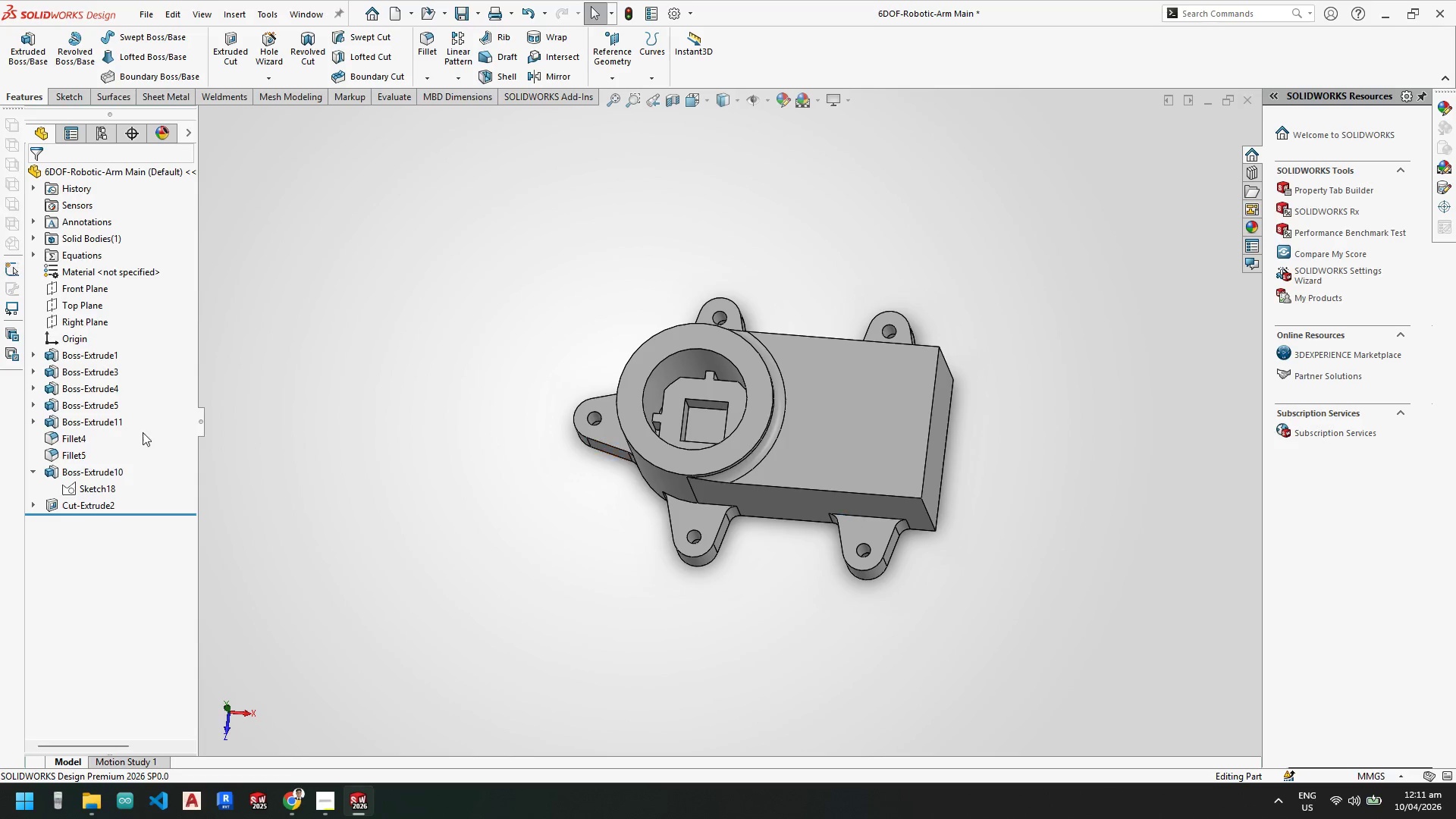 
left_click([93, 422])
 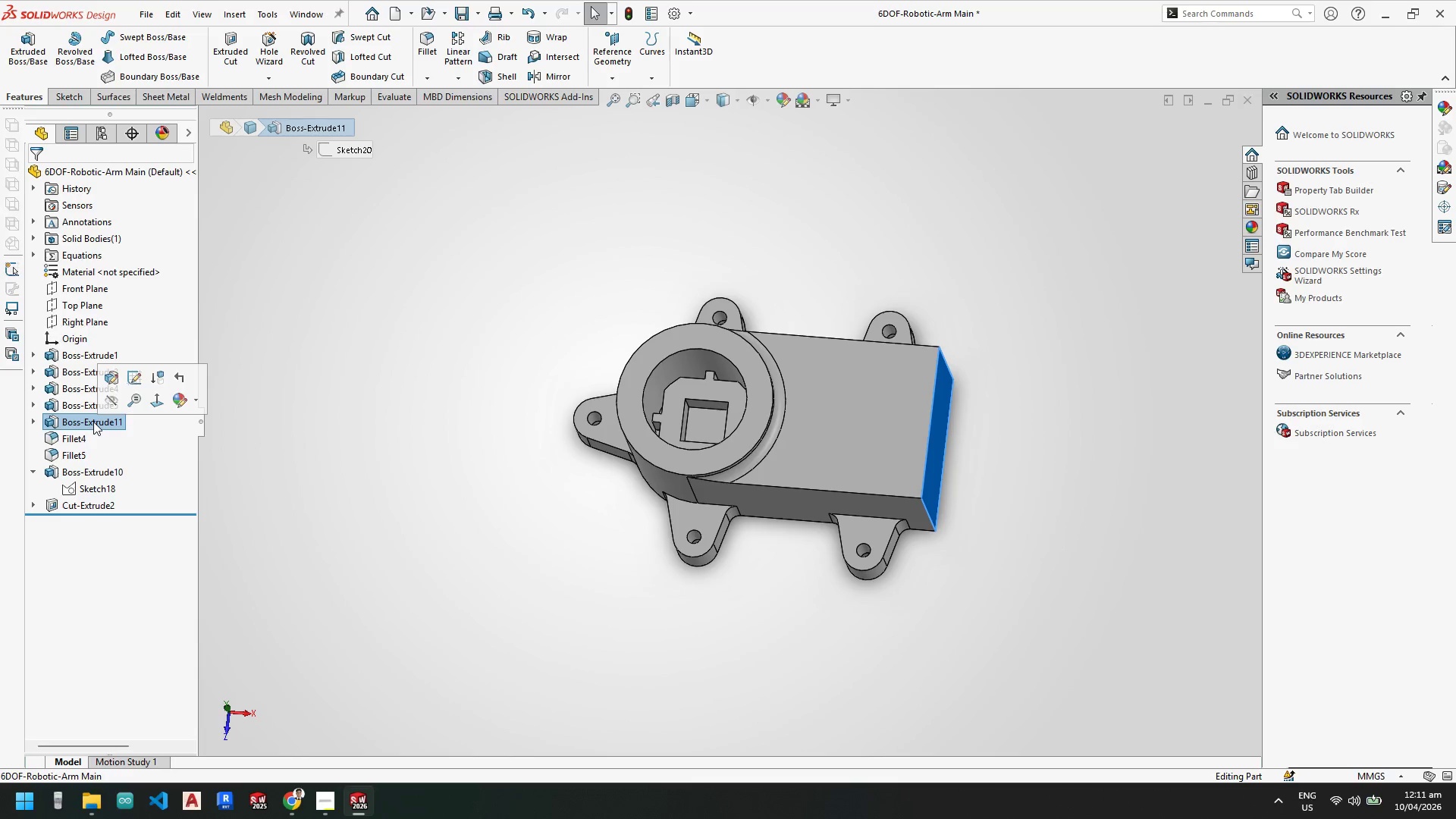 
right_click([93, 422])
 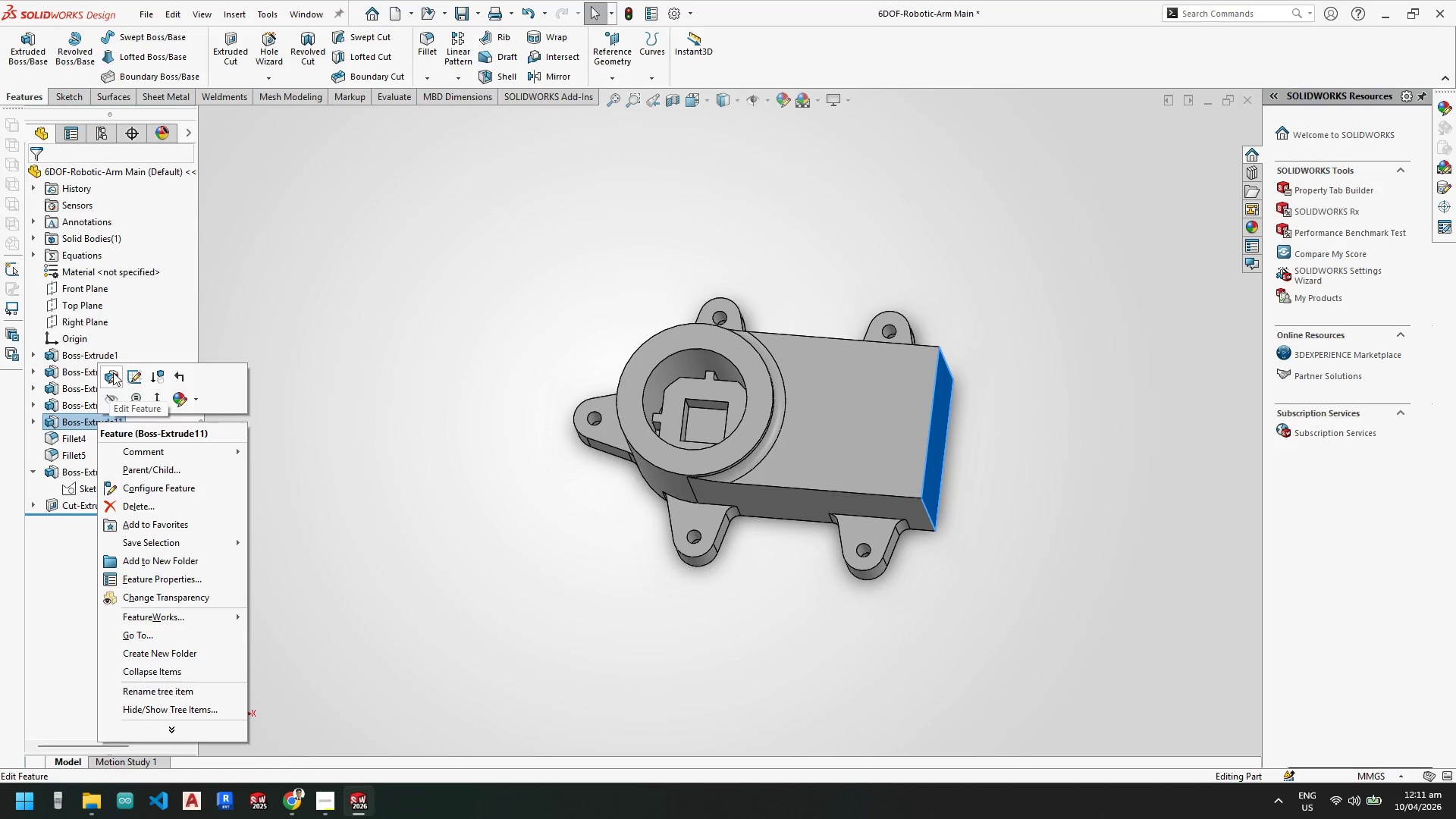 
left_click([113, 370])
 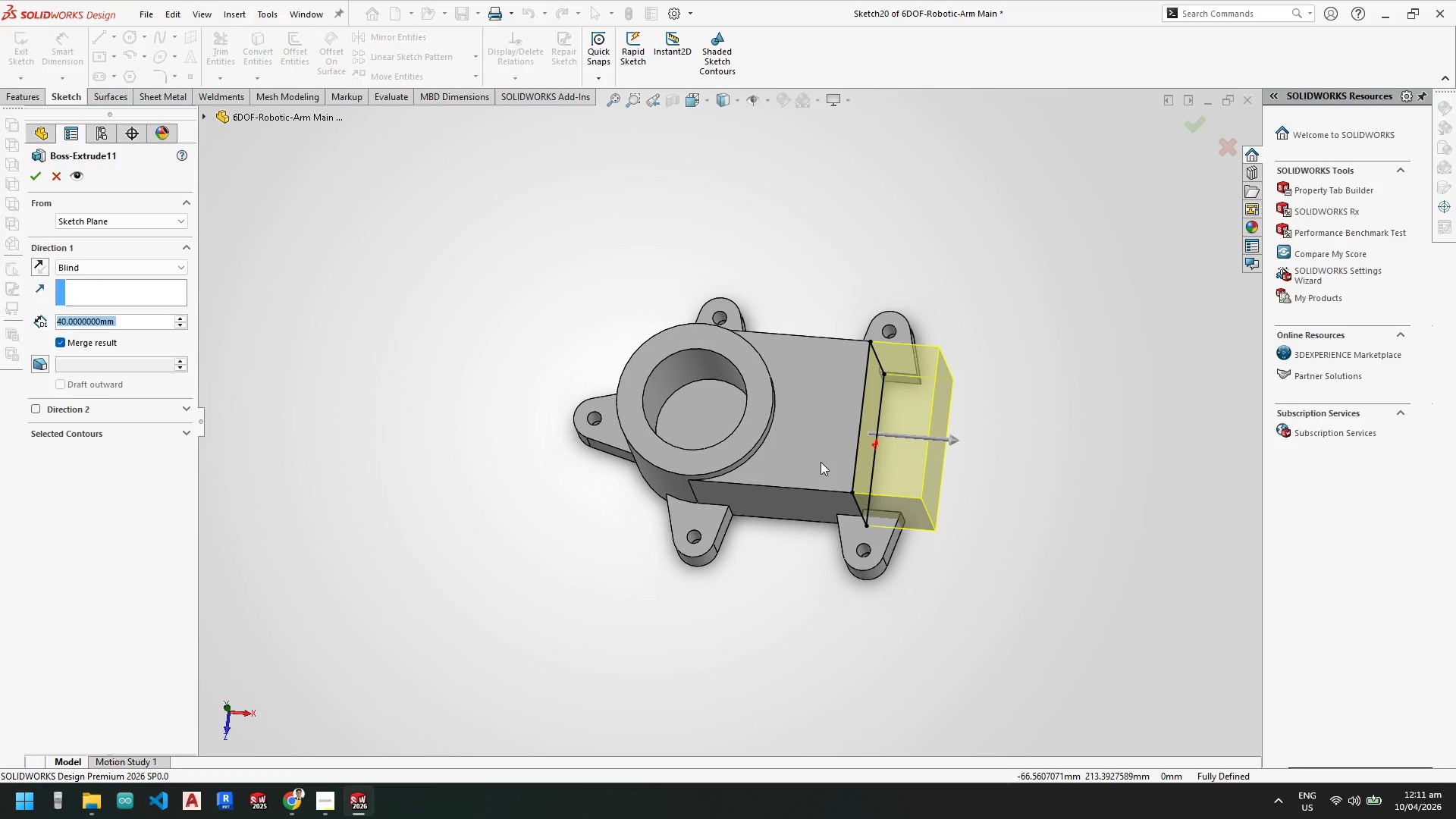 
key(Escape)
 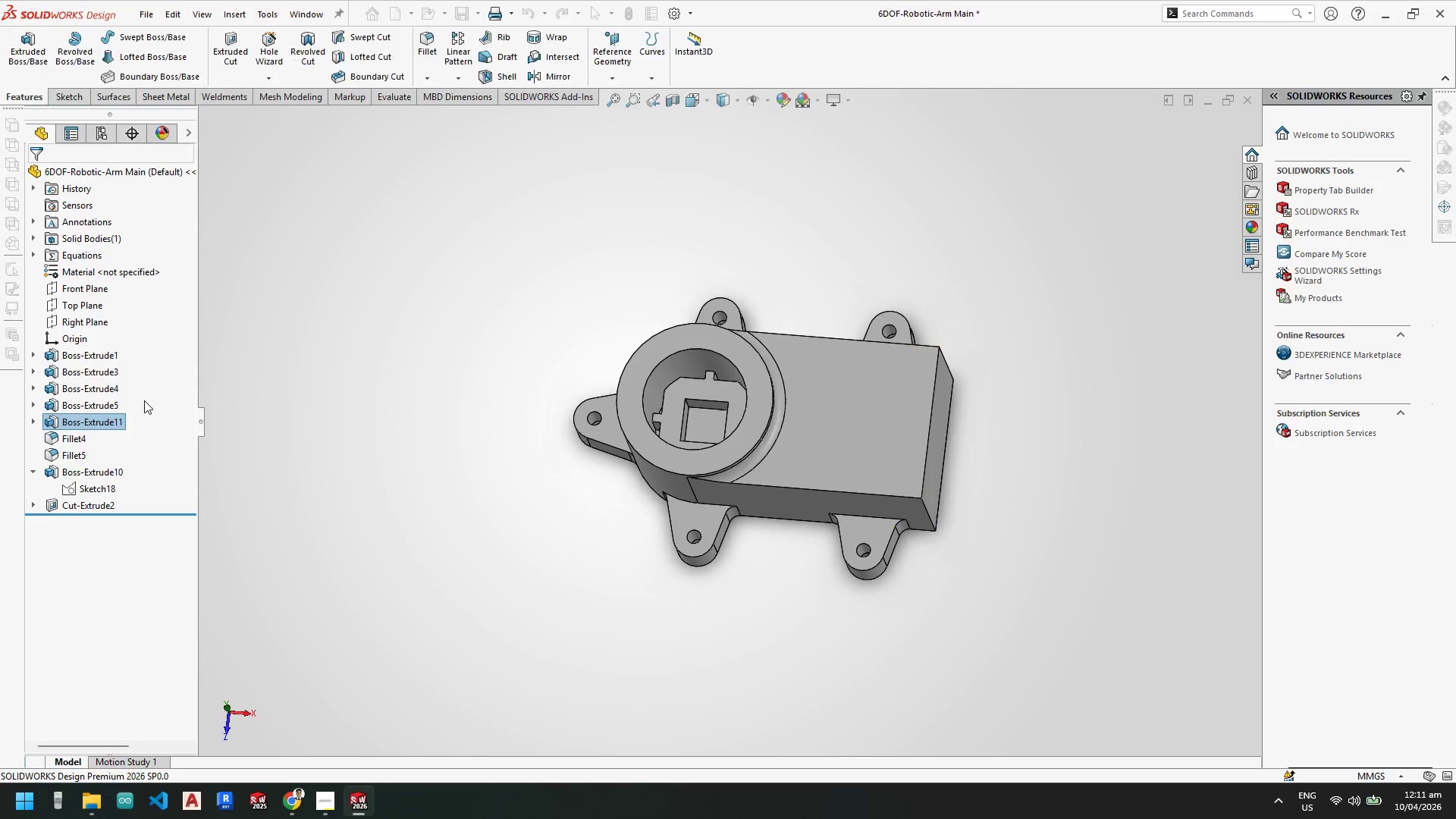 
key(Escape)
 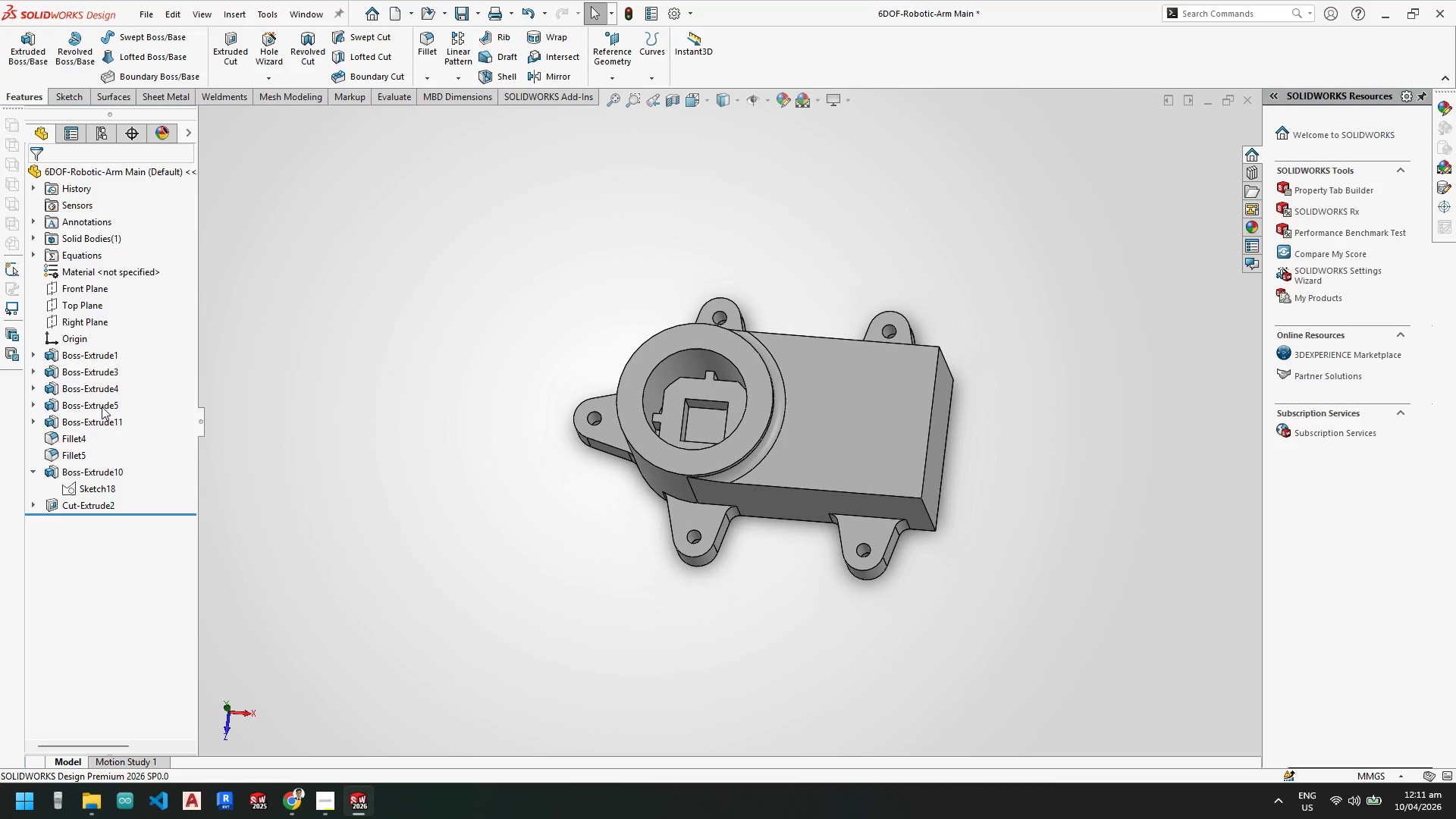 
left_click([102, 406])
 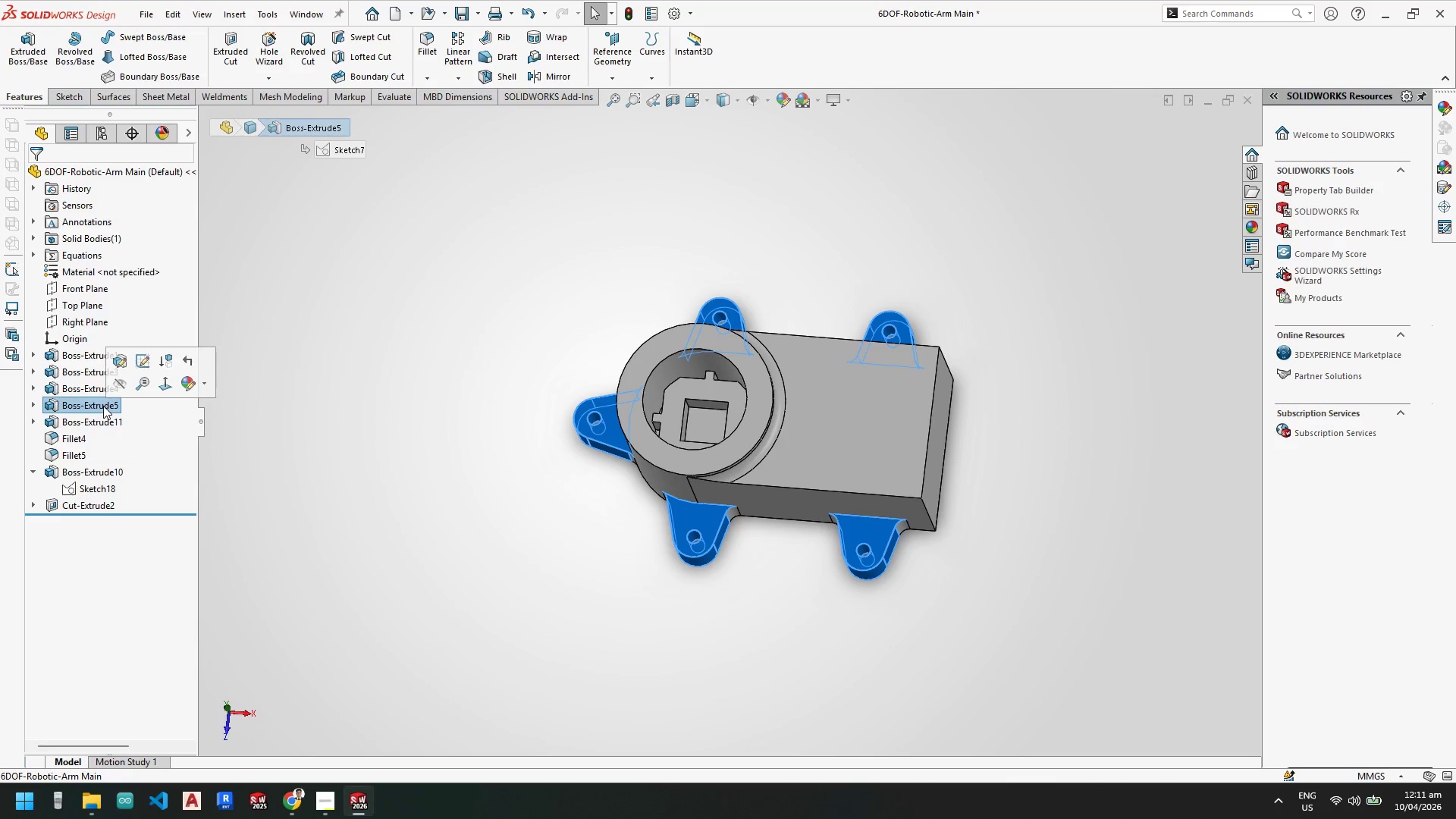 
right_click([103, 406])
 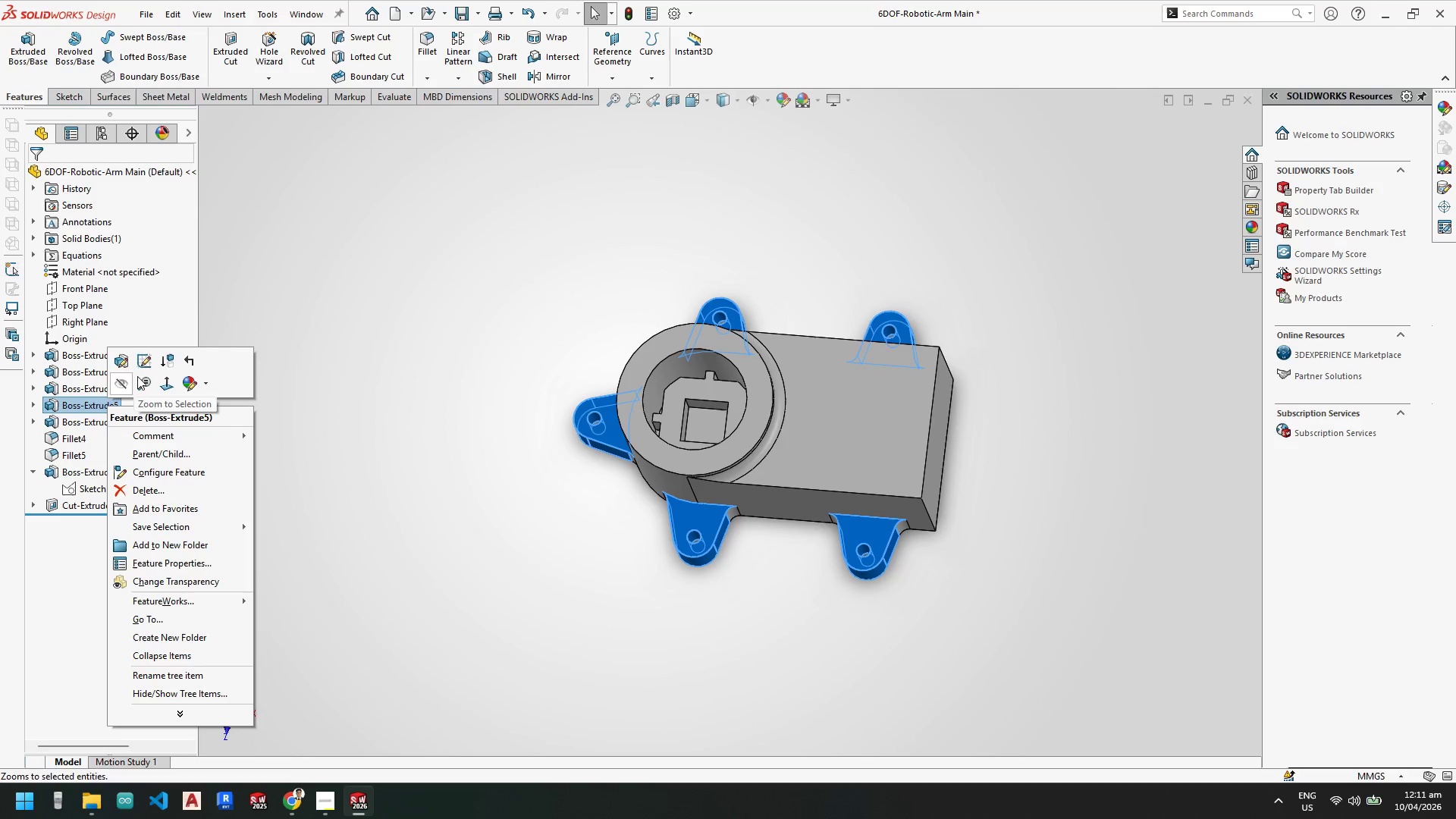 
left_click([144, 362])
 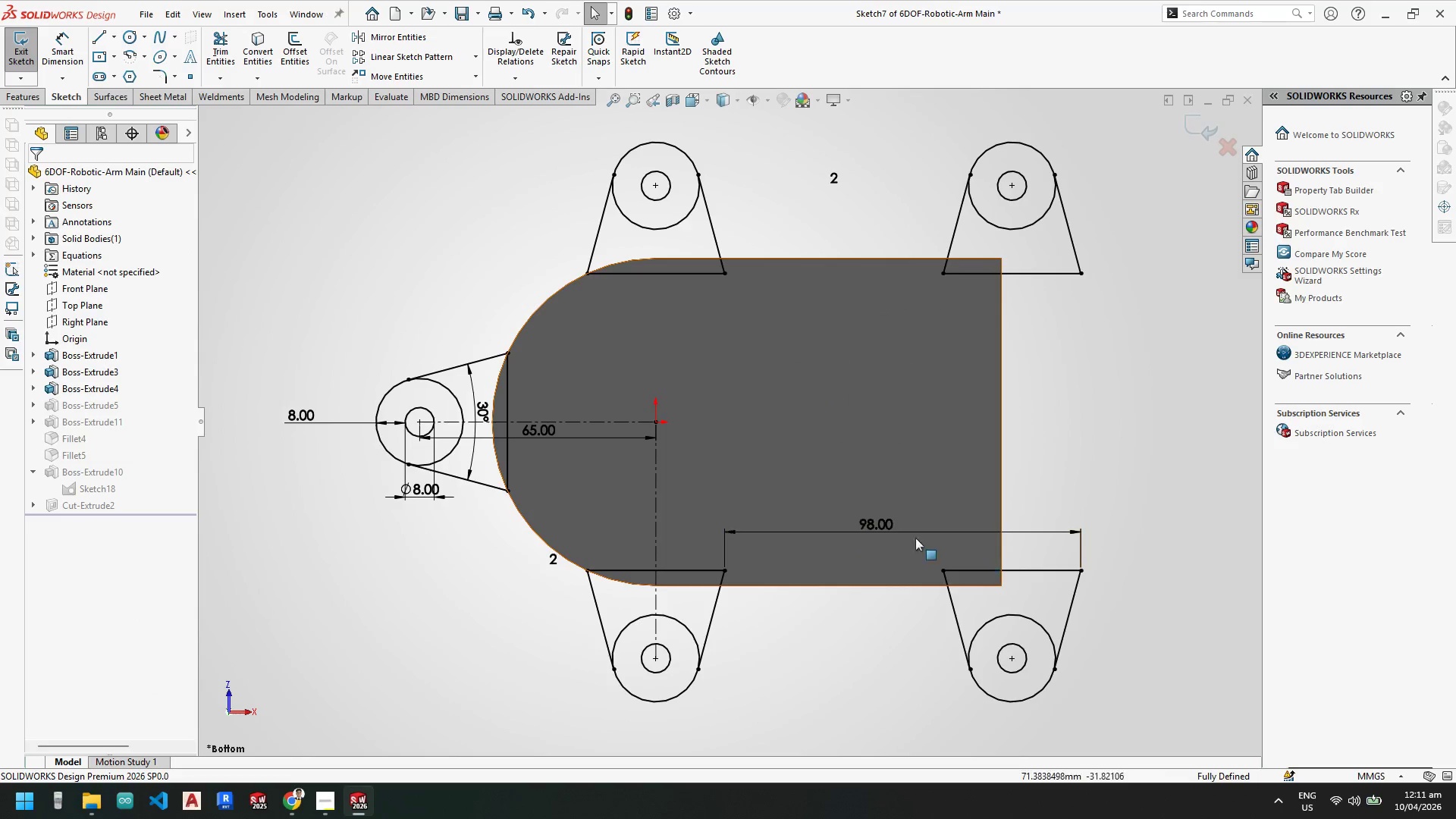 
double_click([883, 524])
 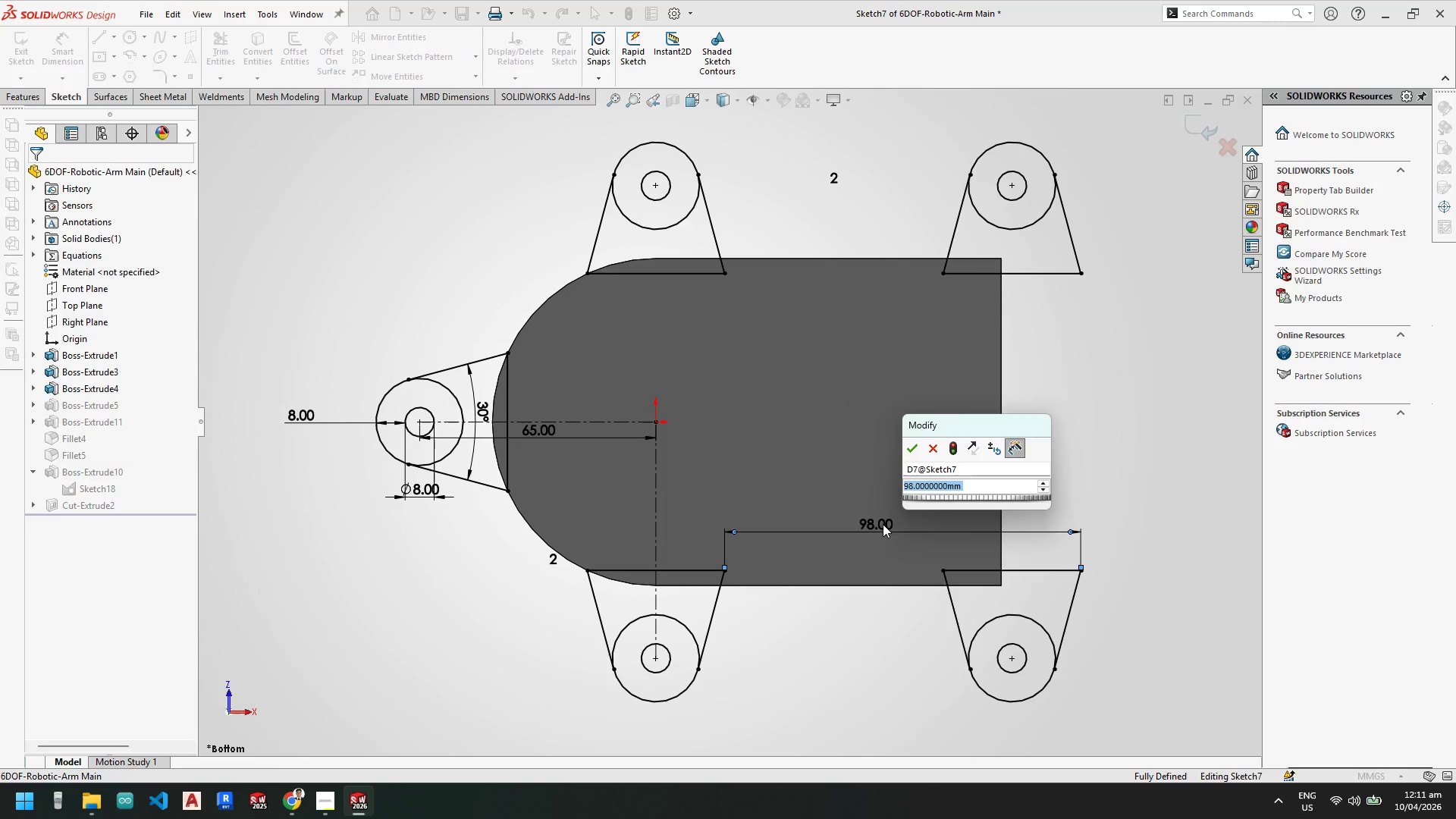 
key(Numpad1)
 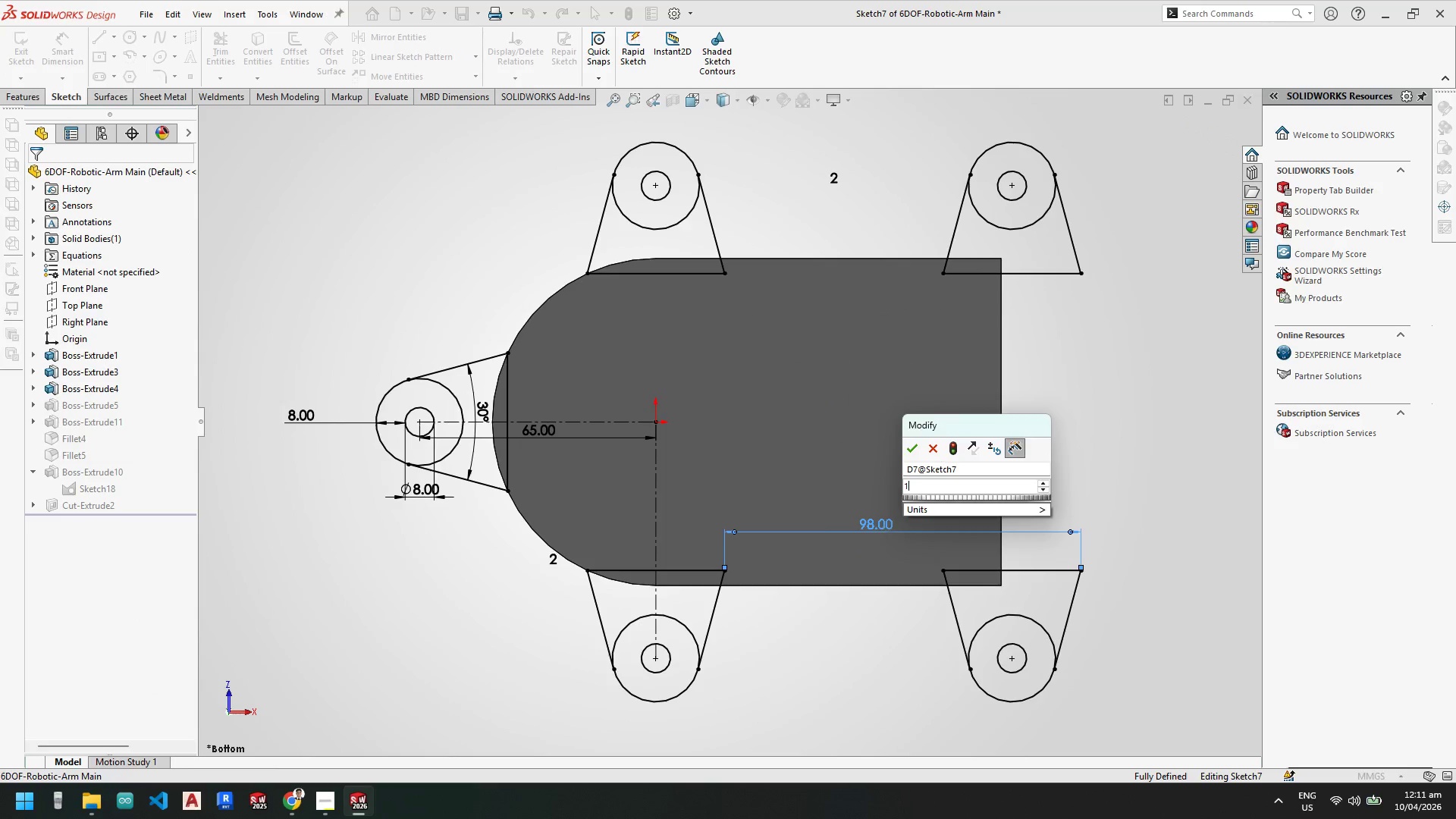 
key(Numpad0)
 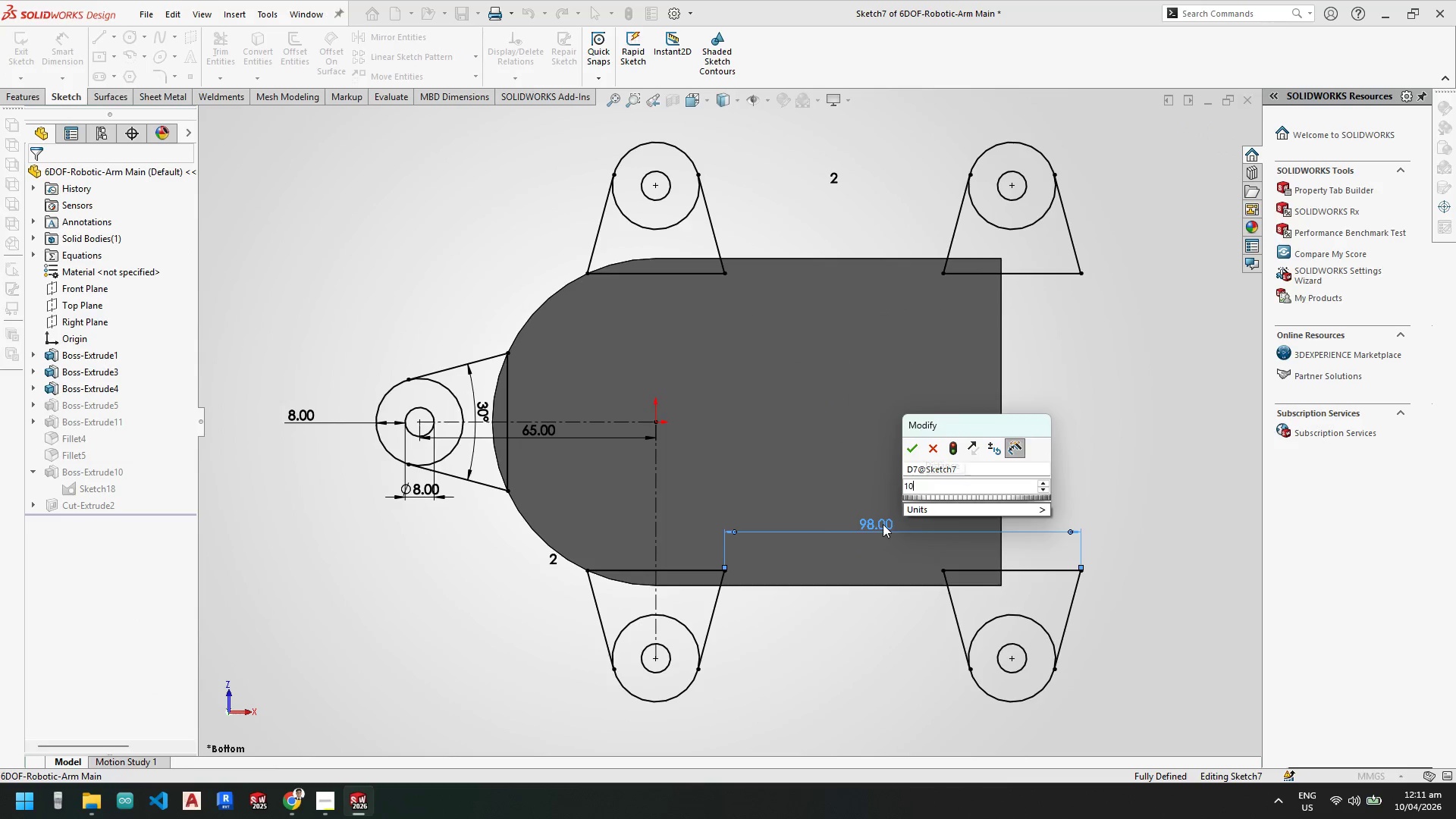 
key(Numpad5)
 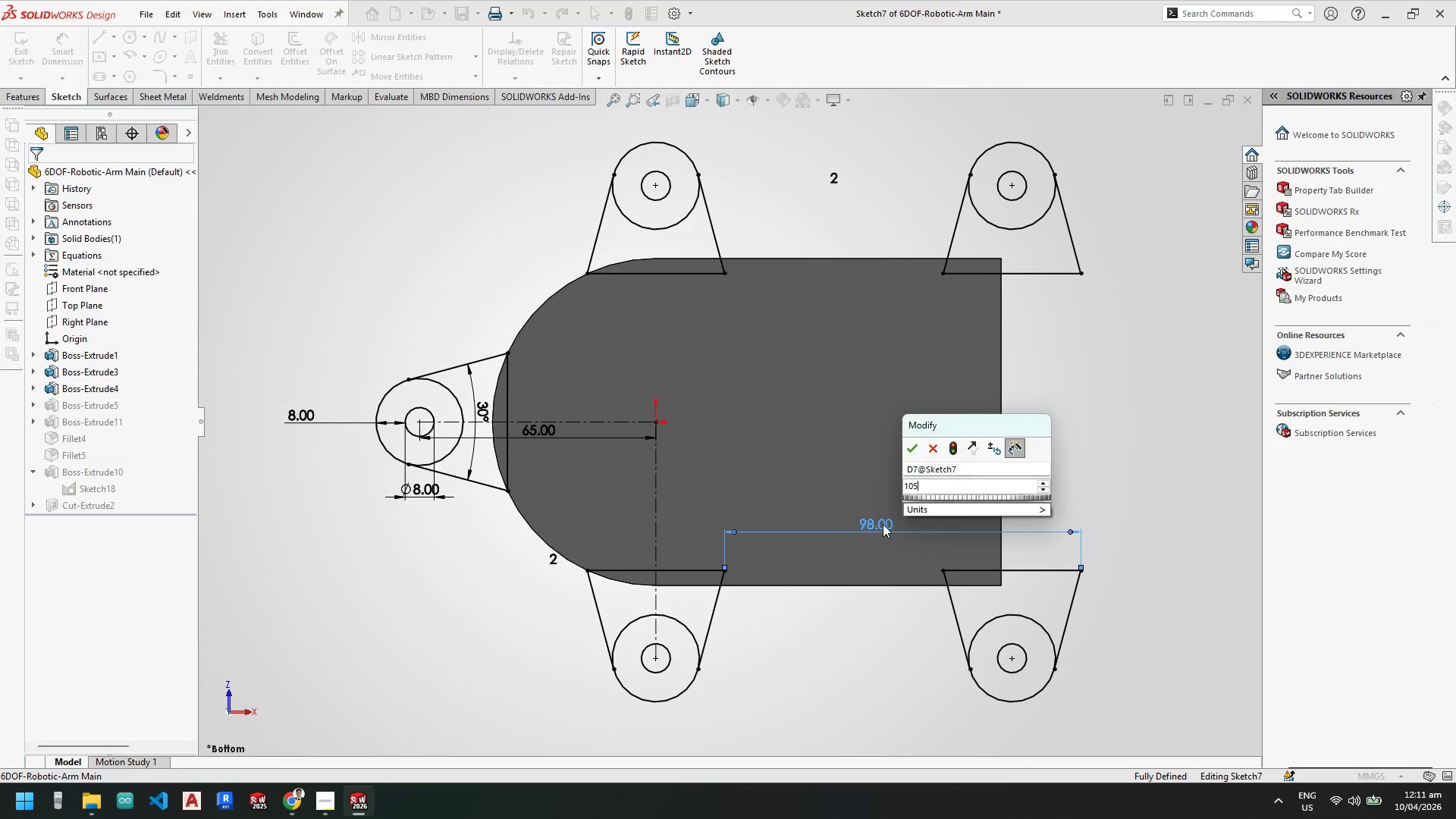 
key(NumpadEnter)
 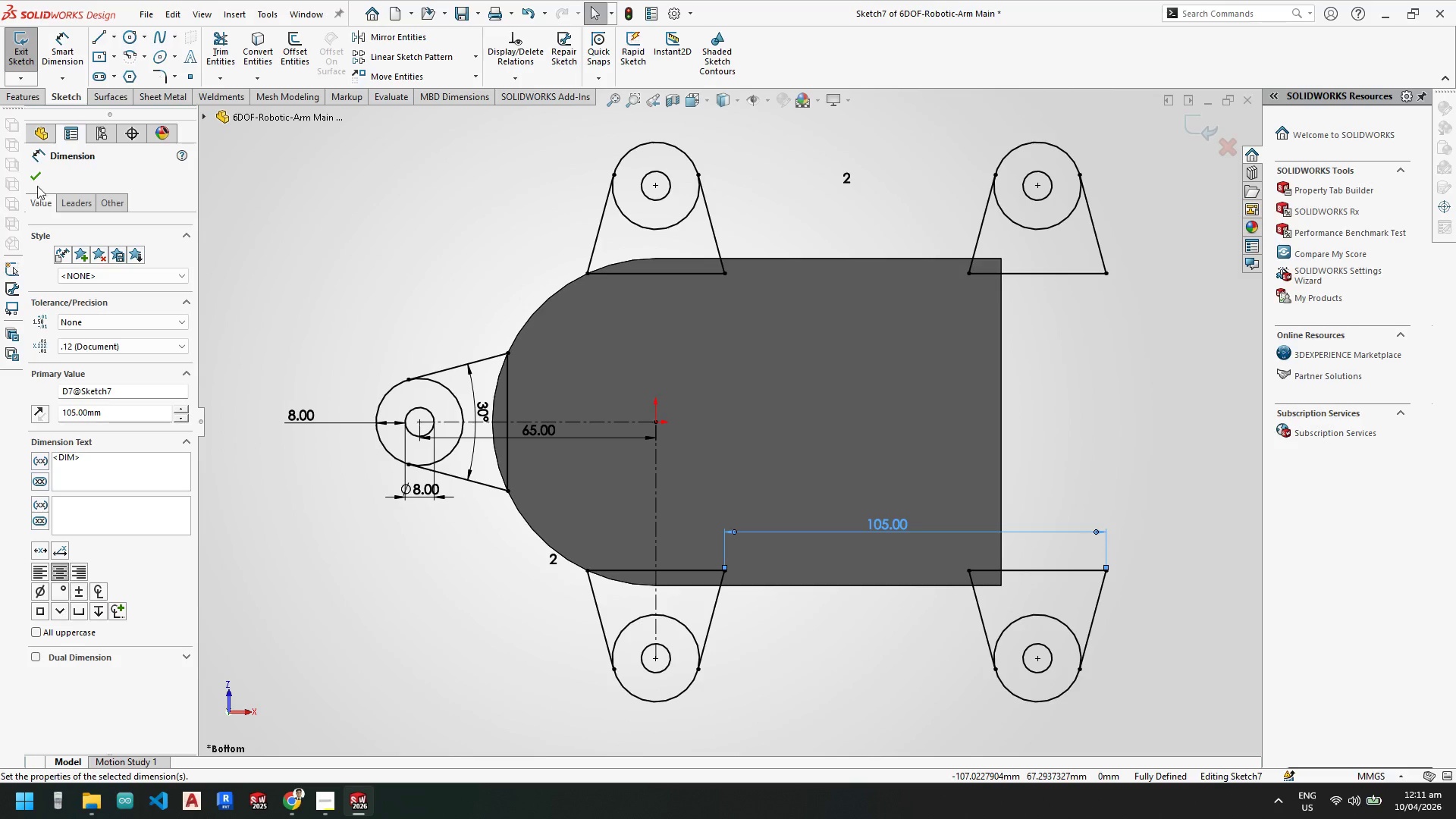 
double_click([26, 42])
 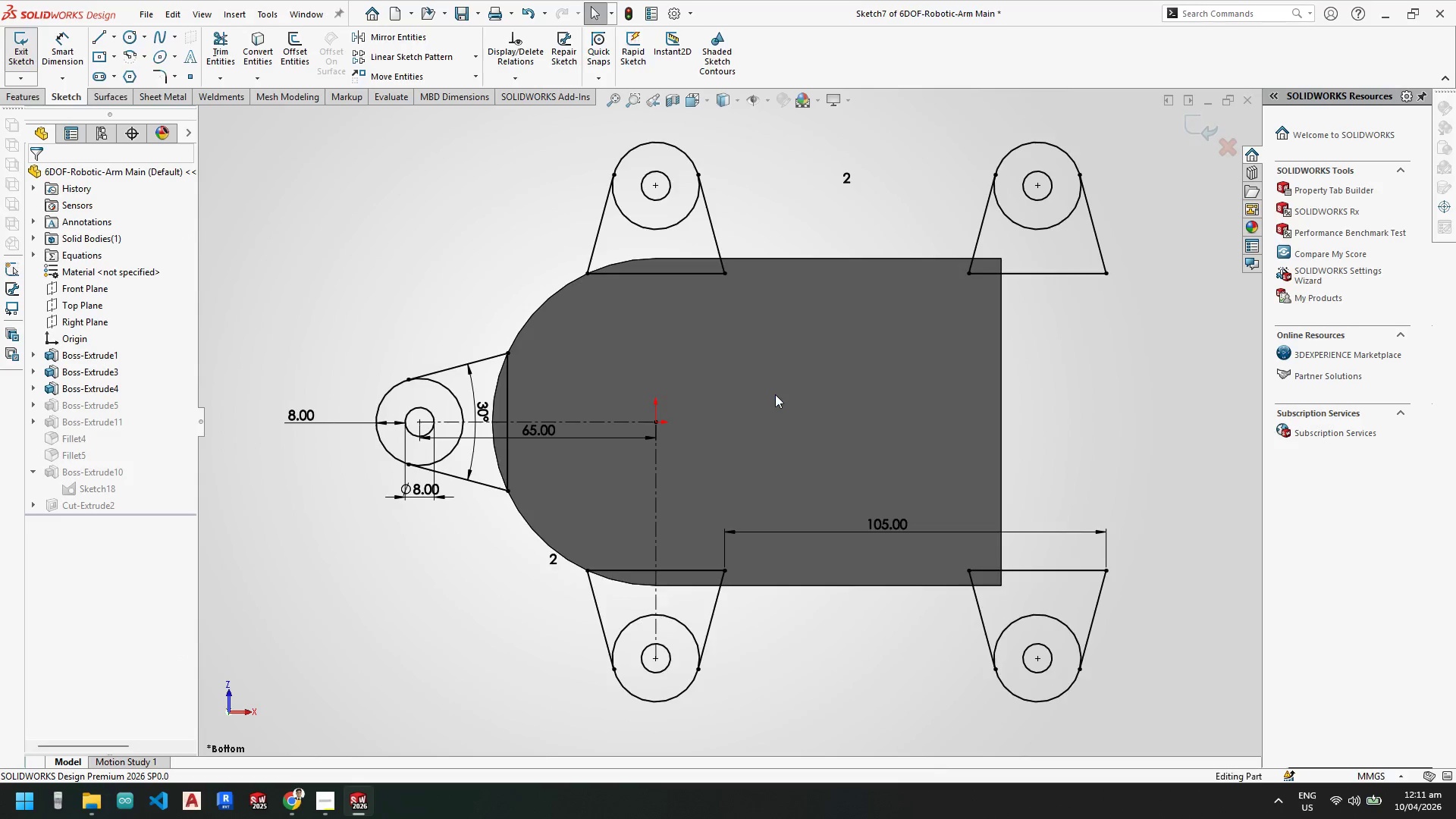 
scroll: coordinate [968, 570], scroll_direction: up, amount: 5.0
 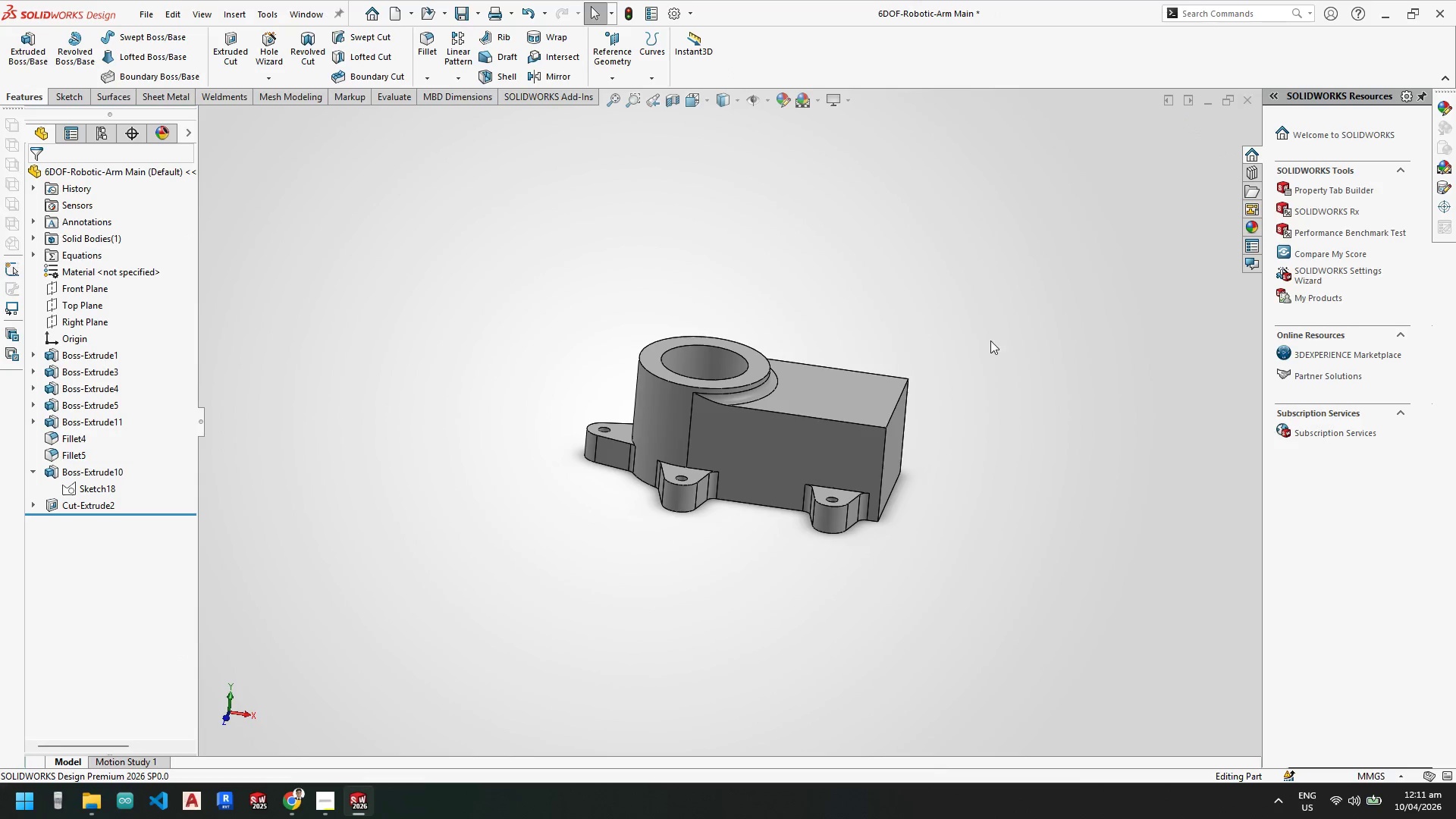 
scroll: coordinate [705, 408], scroll_direction: down, amount: 2.0
 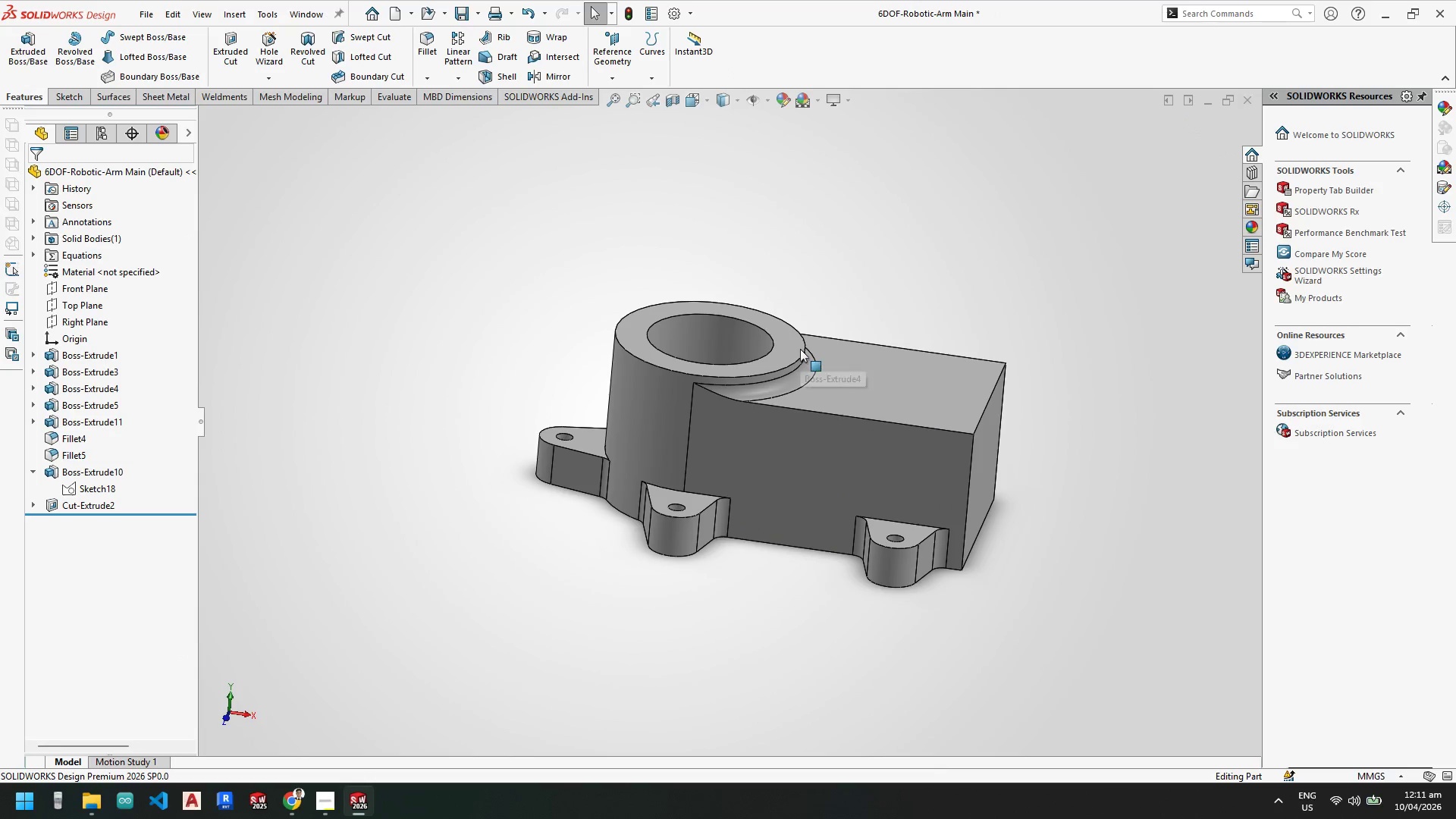 
scroll: coordinate [814, 524], scroll_direction: up, amount: 3.0
 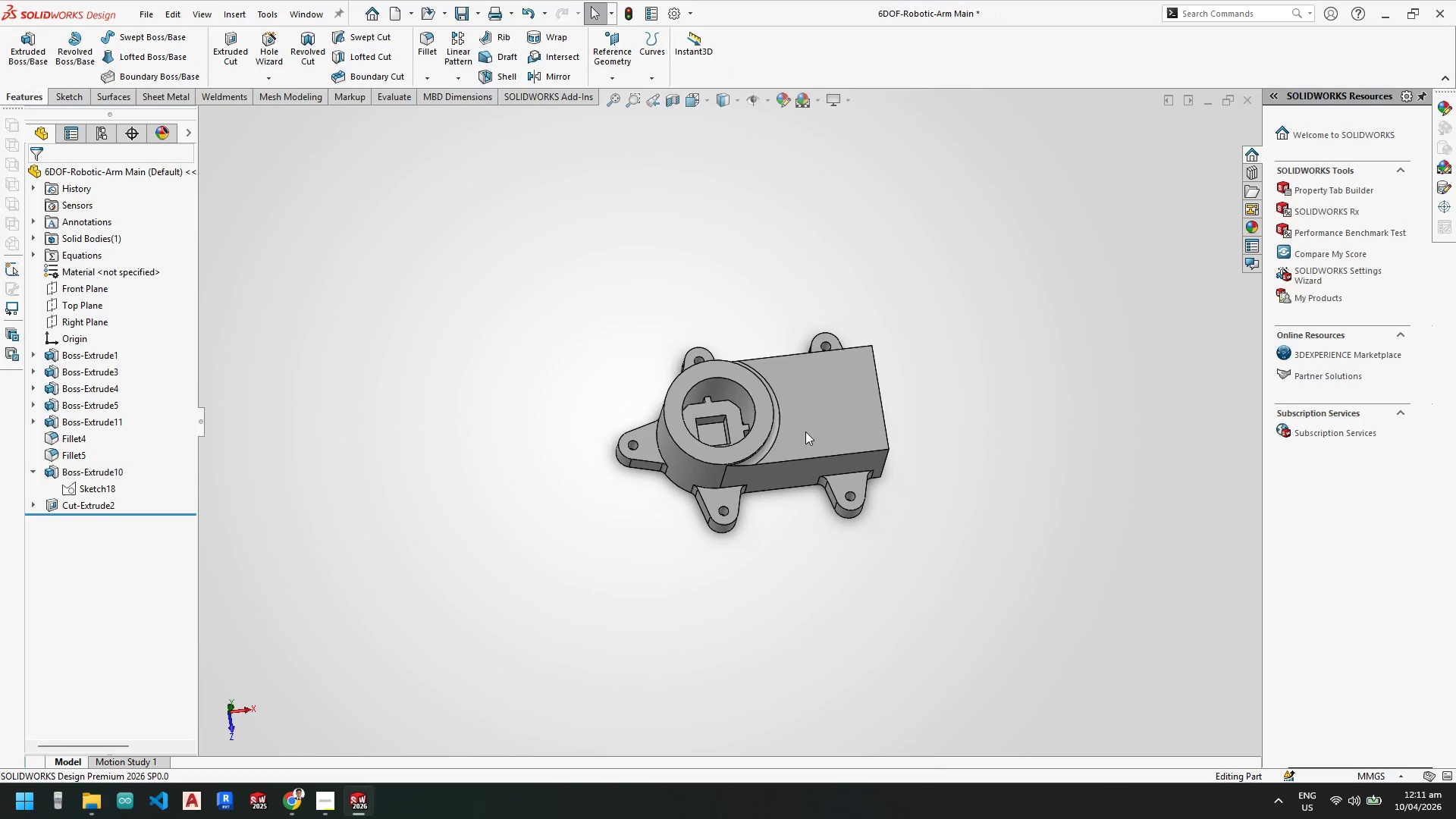 
scroll: coordinate [764, 416], scroll_direction: down, amount: 4.0
 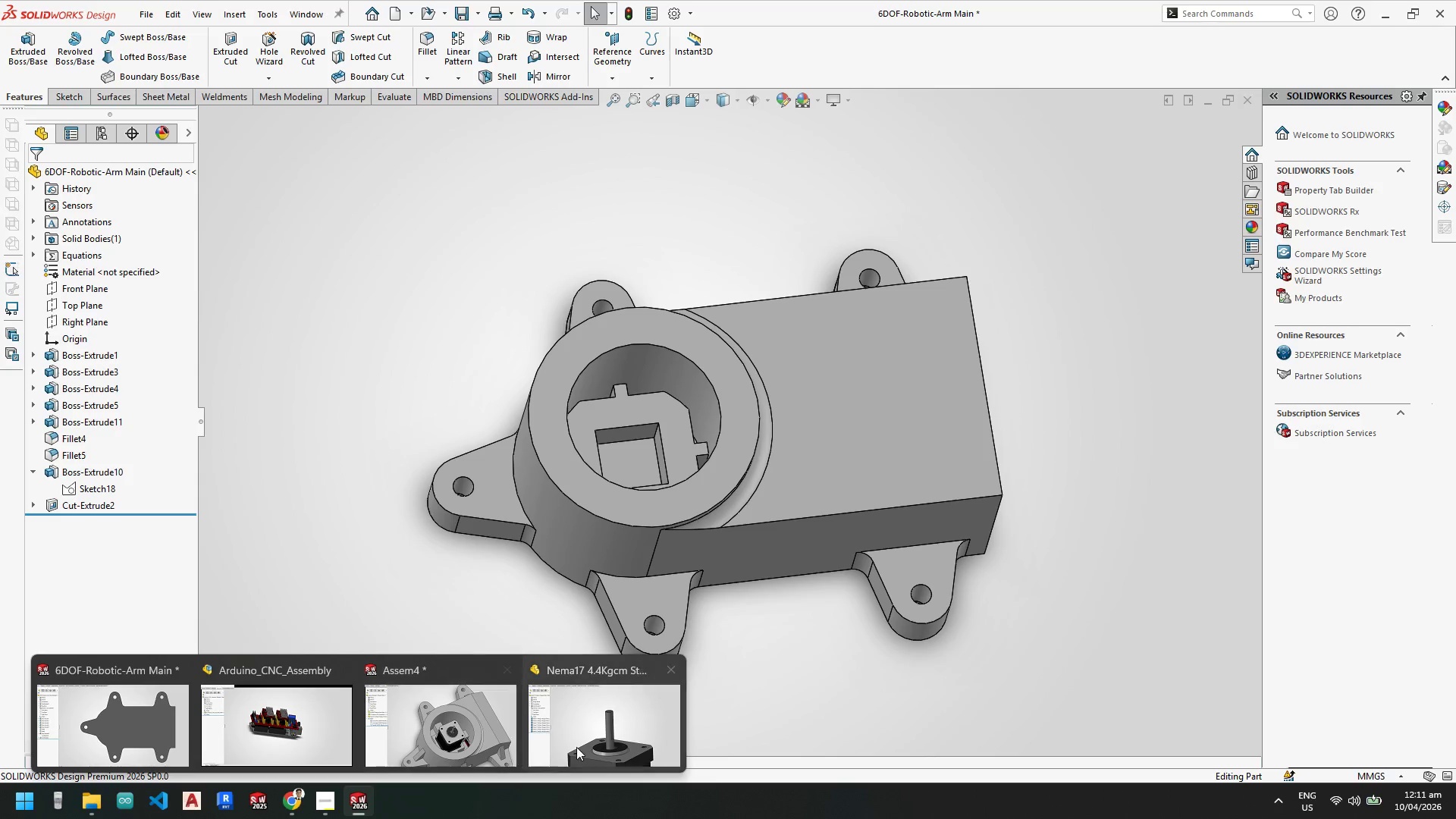 
left_click([470, 741])
 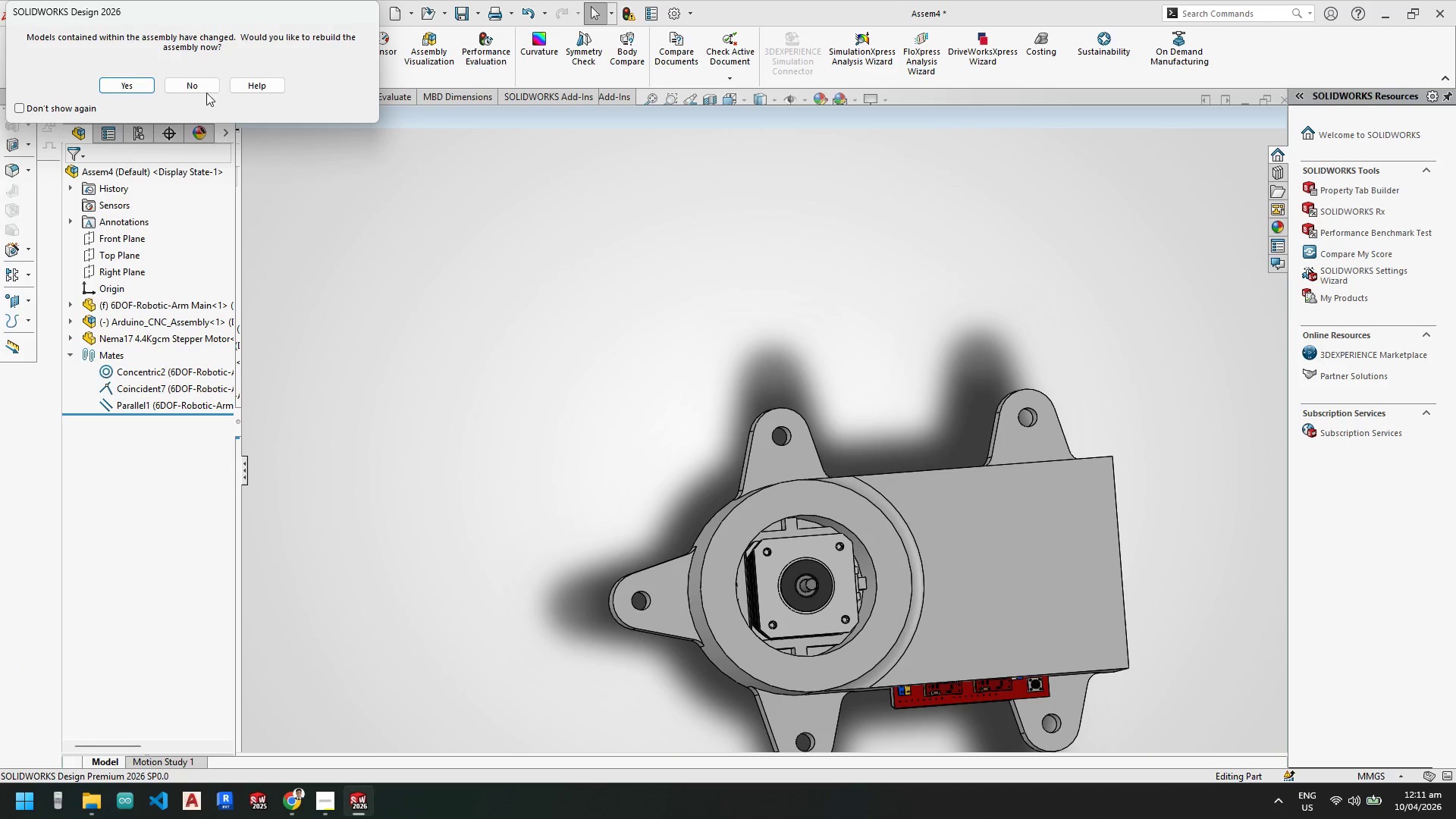 
left_click([134, 86])
 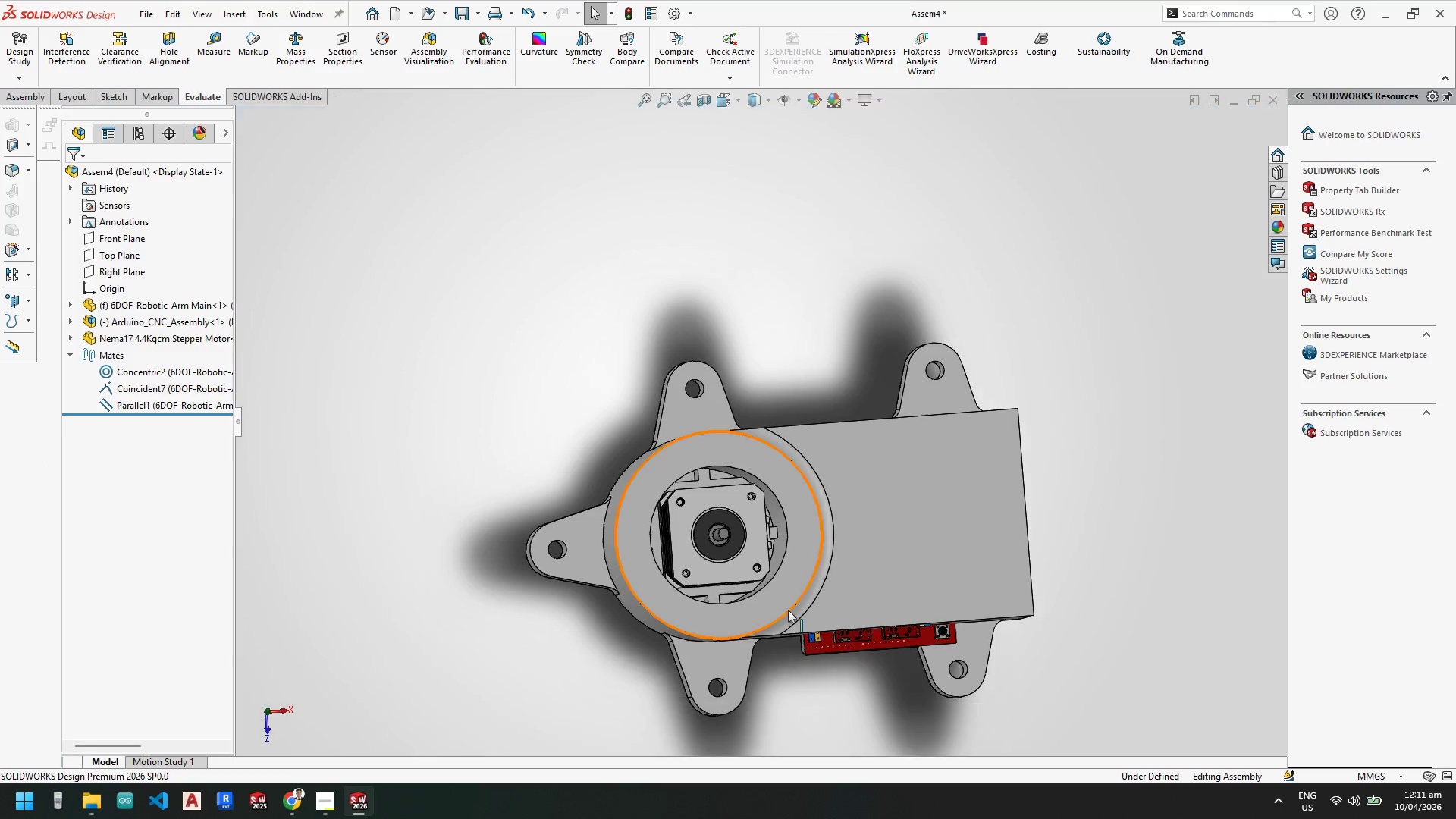 
scroll: coordinate [657, 461], scroll_direction: down, amount: 5.0
 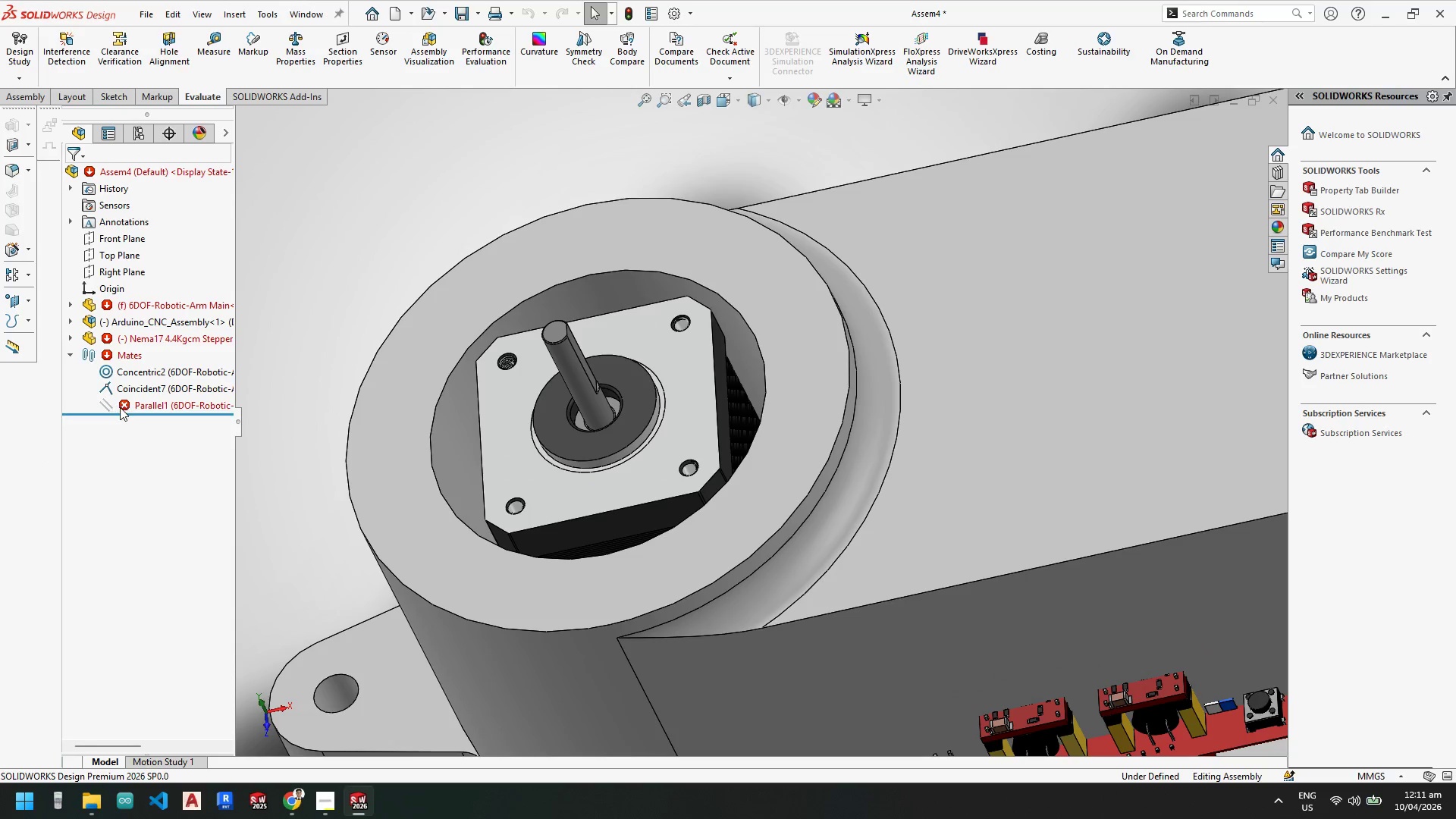 
left_click([133, 402])
 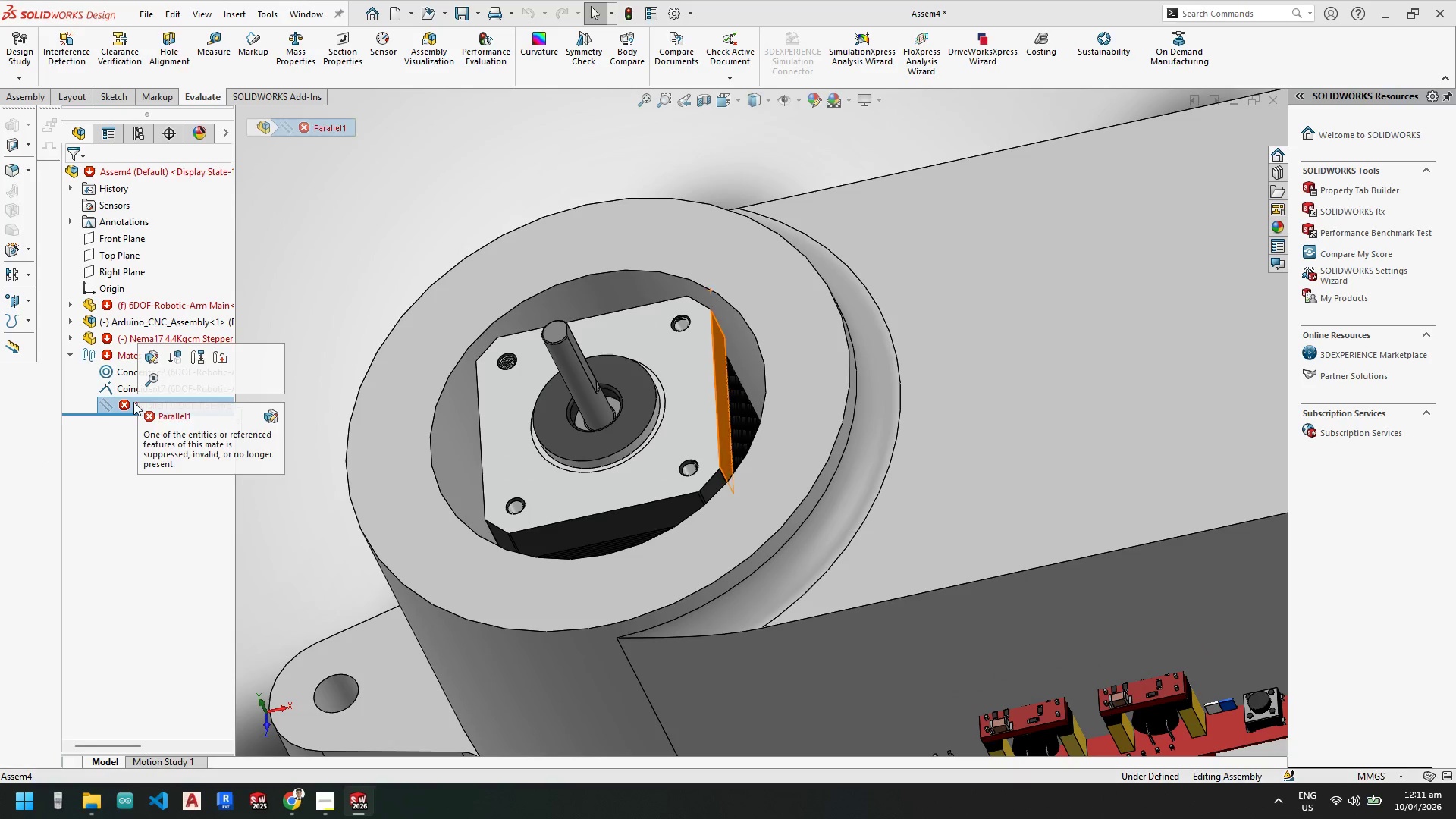 
right_click([133, 402])
 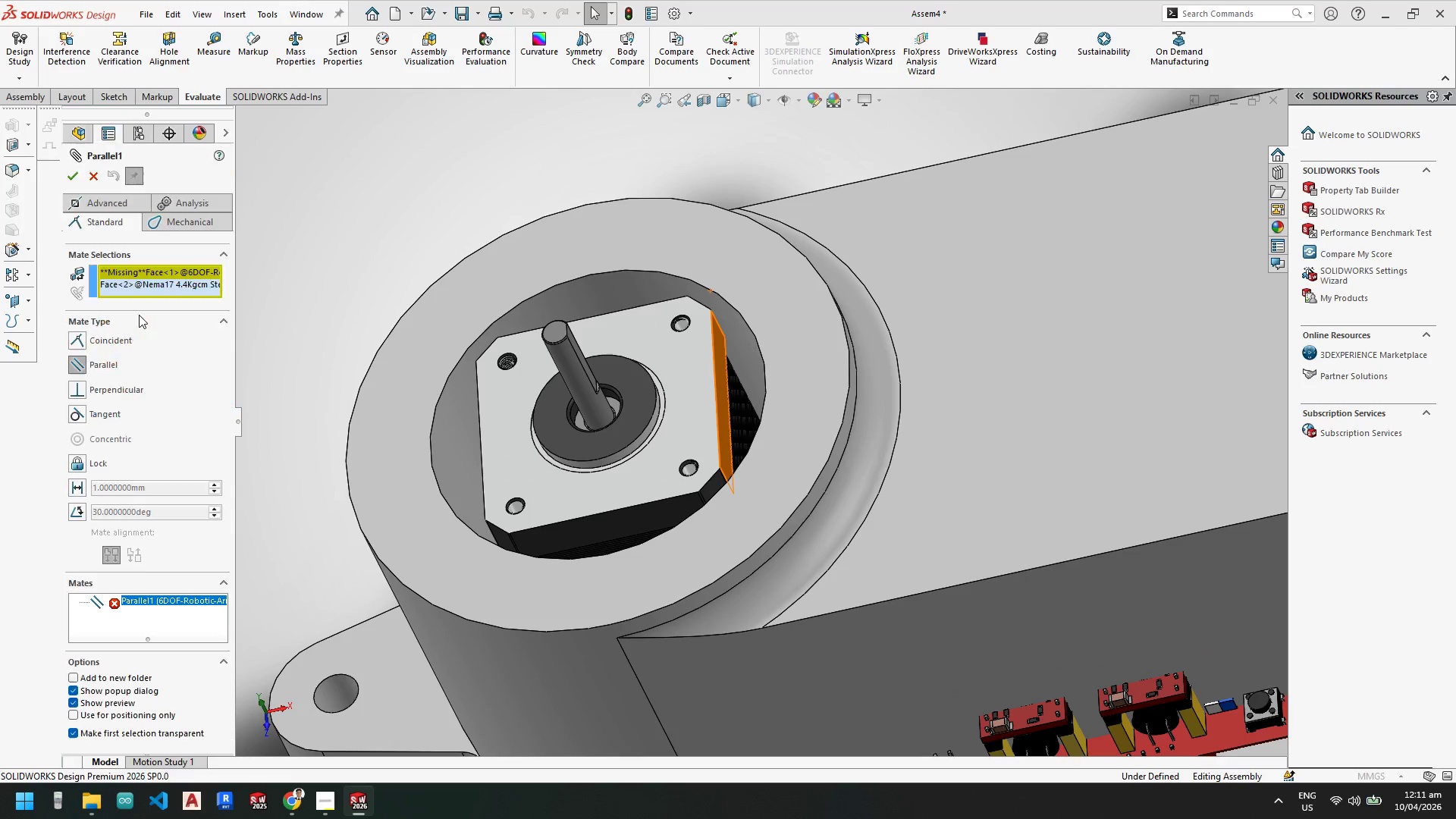 
right_click([158, 271])
 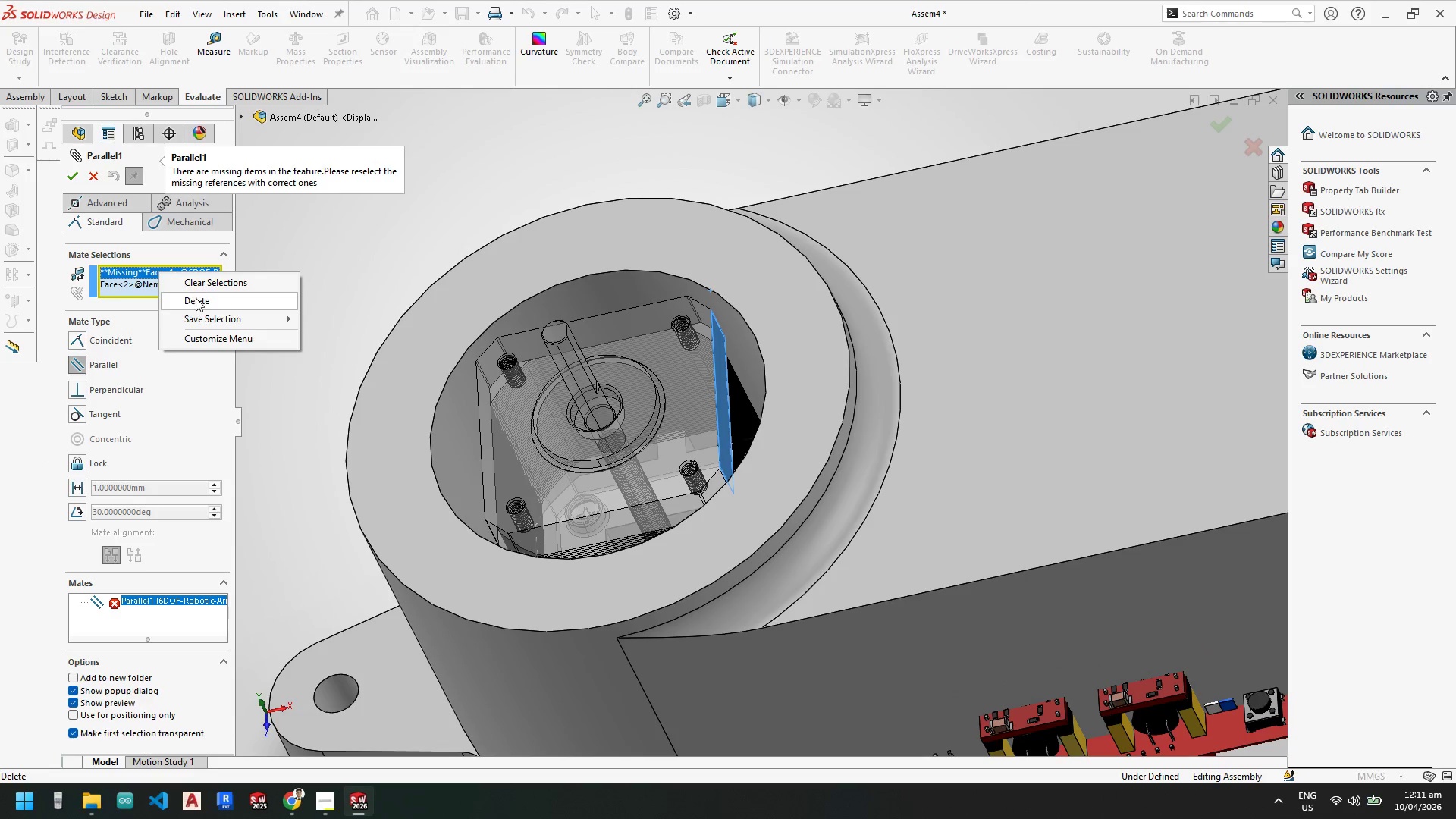 
left_click([196, 303])
 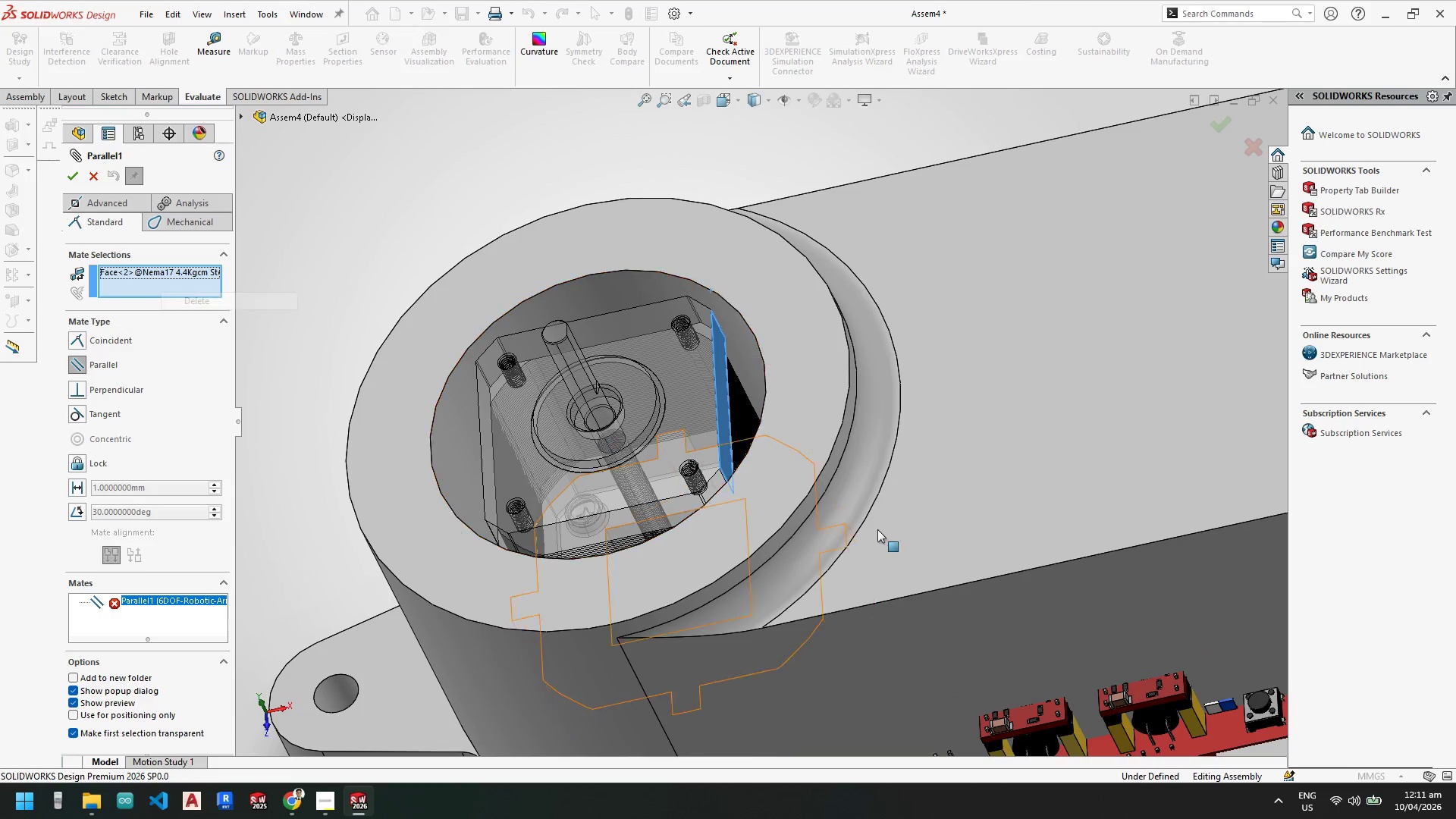 
scroll: coordinate [949, 502], scroll_direction: up, amount: 6.0
 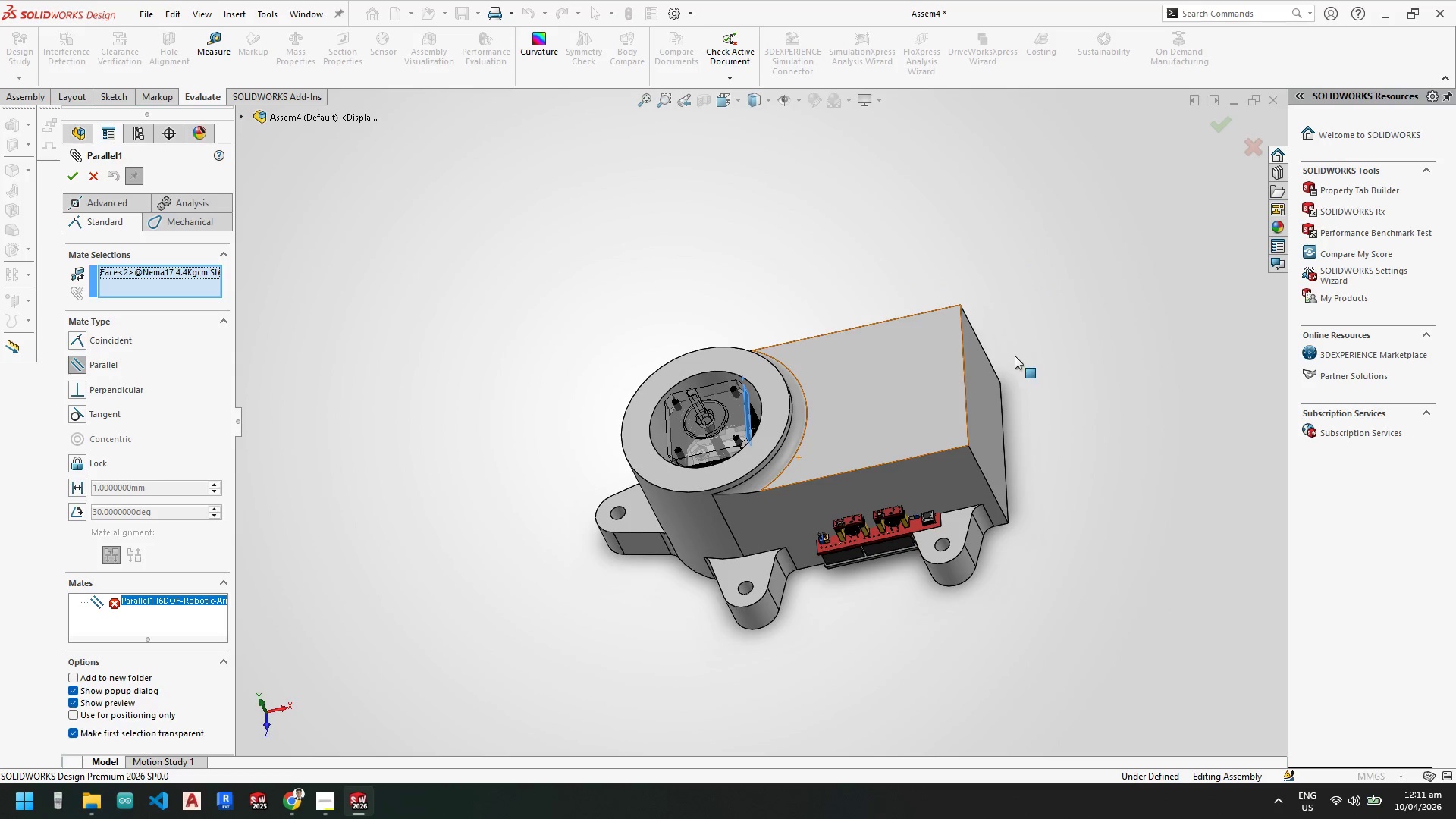 
left_click([986, 386])
 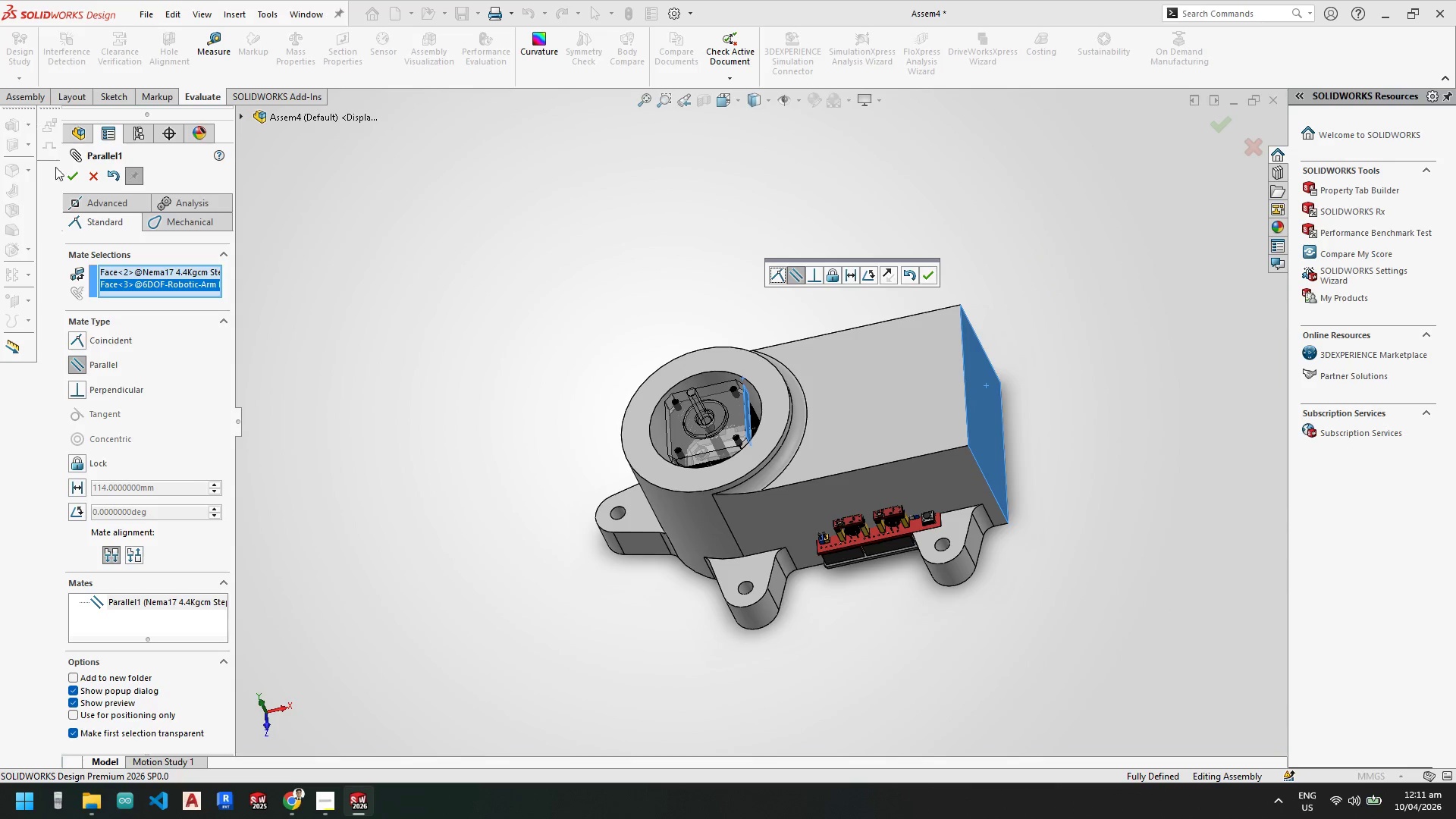 
left_click([71, 176])
 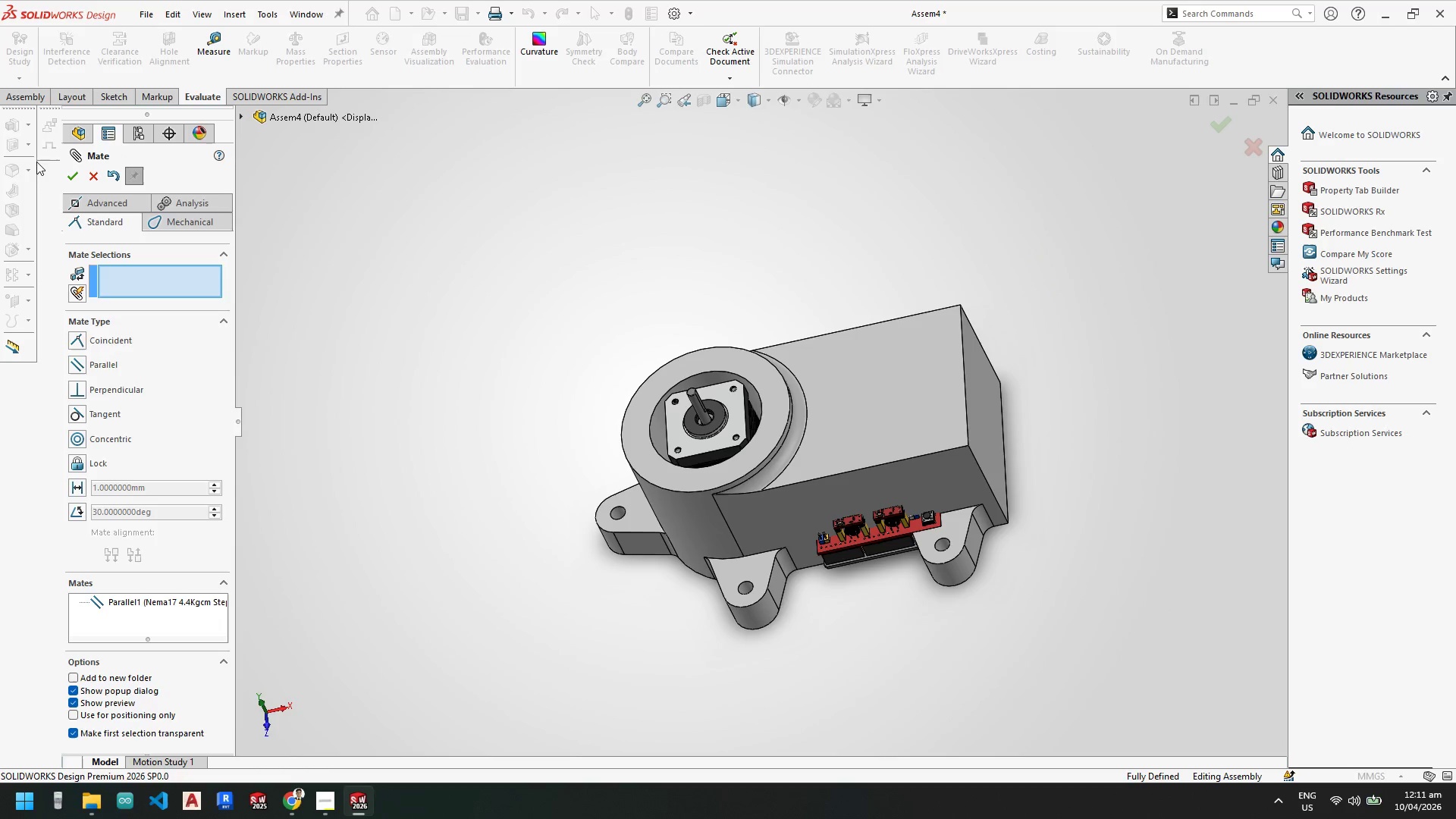 
left_click([70, 175])
 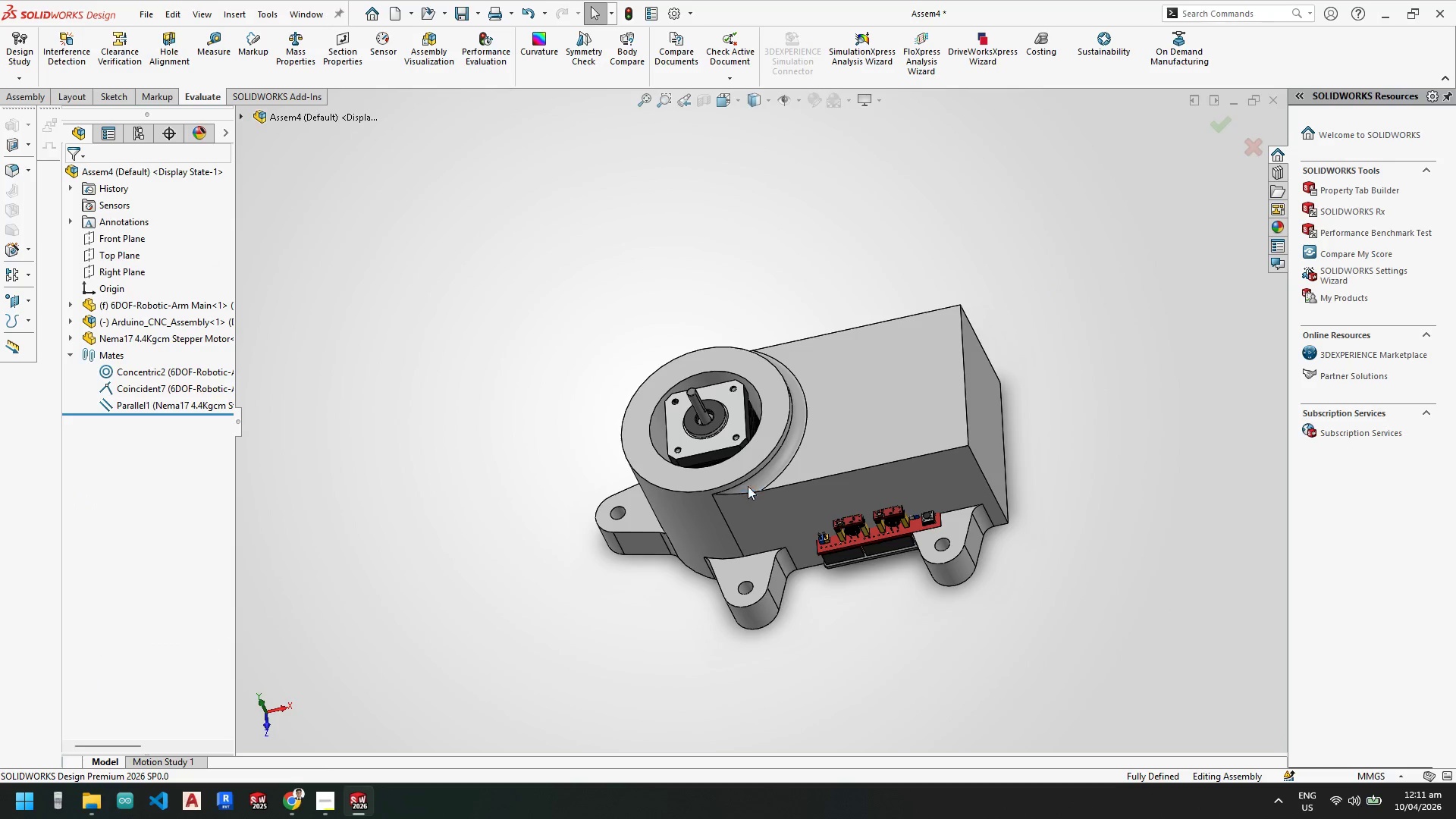 
scroll: coordinate [805, 397], scroll_direction: down, amount: 3.0
 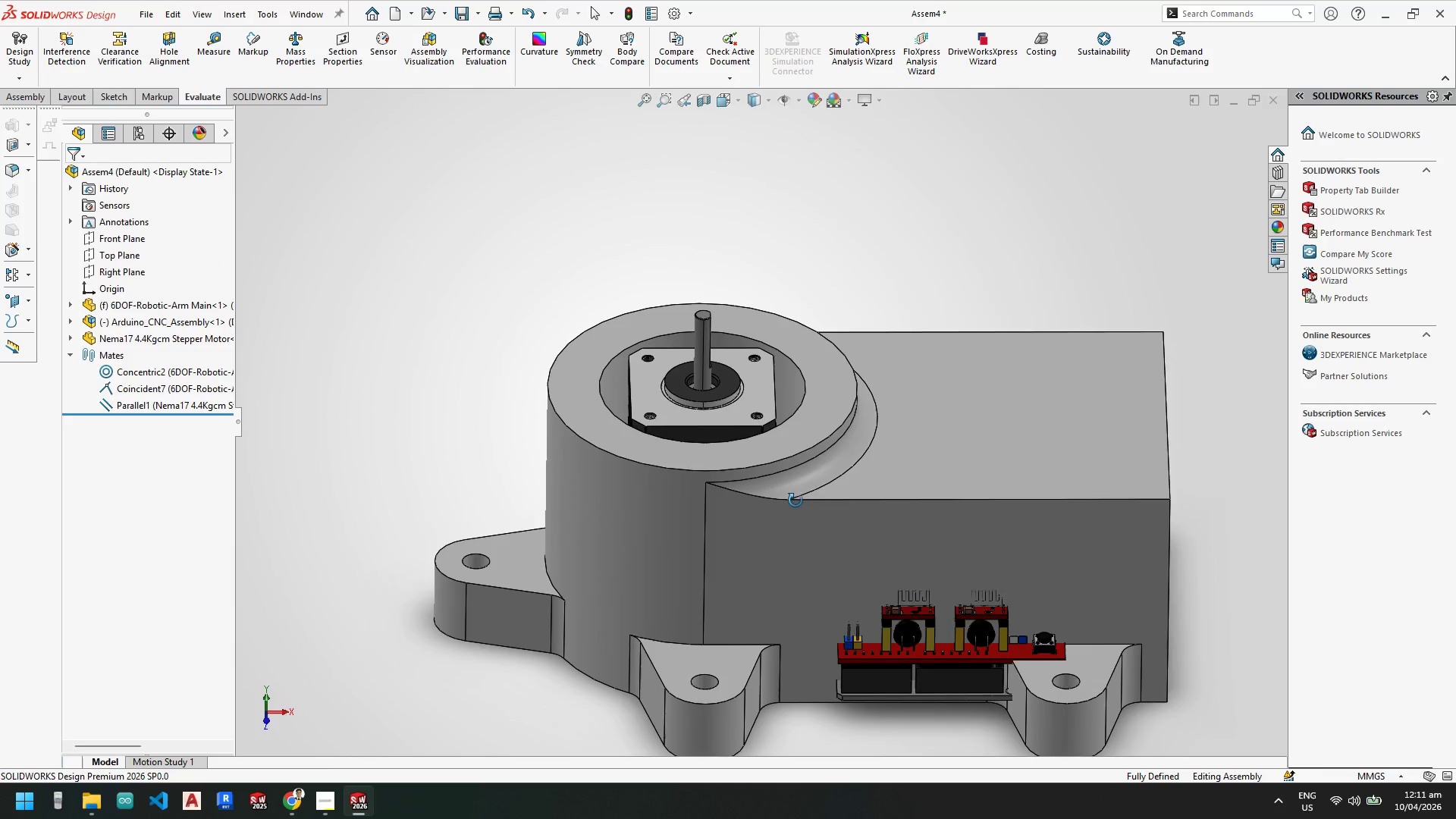 
scroll: coordinate [930, 633], scroll_direction: up, amount: 3.0
 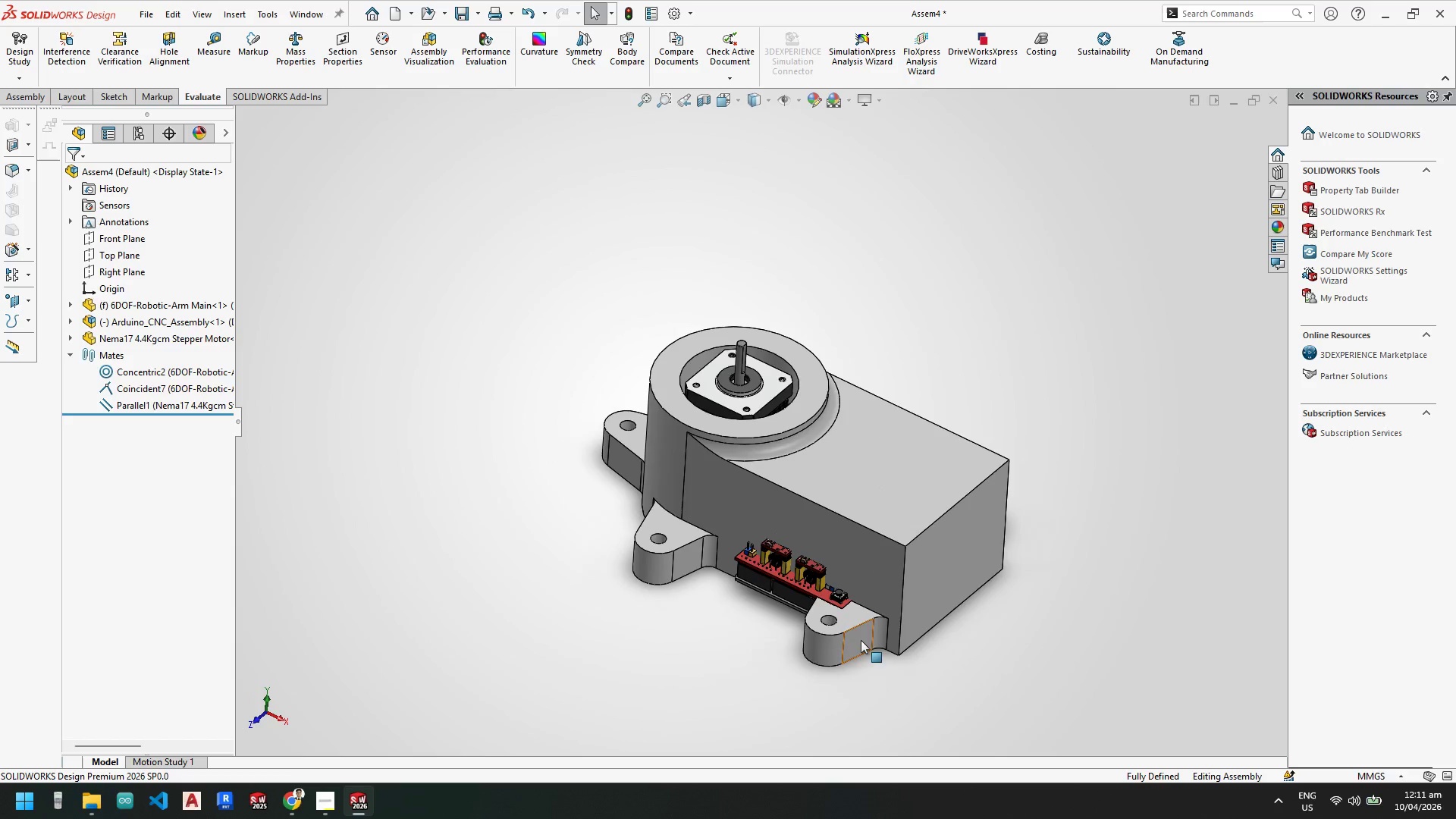 
left_click_drag(start_coordinate=[795, 579], to_coordinate=[887, 575])
 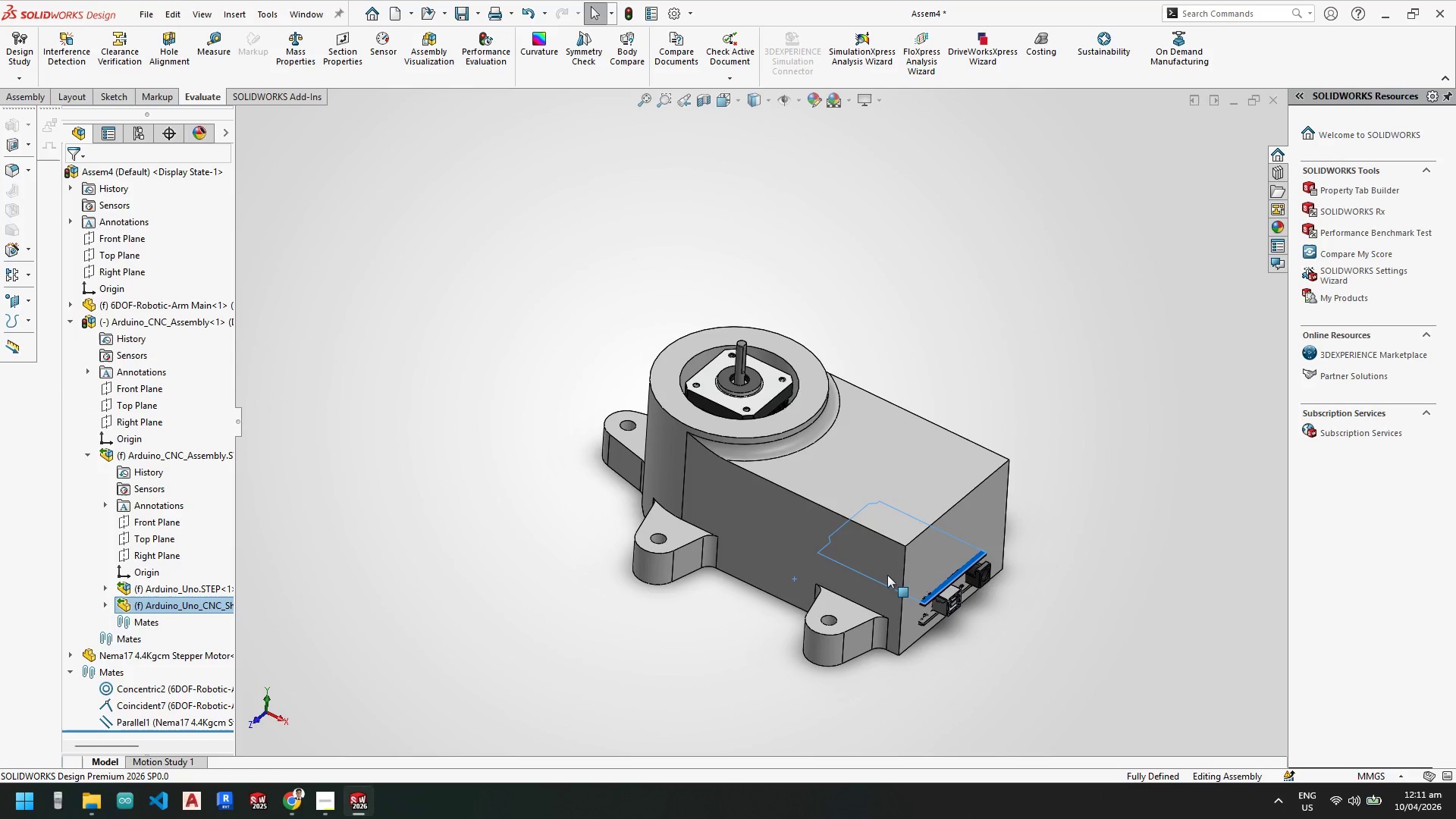 
wait(5.2)
 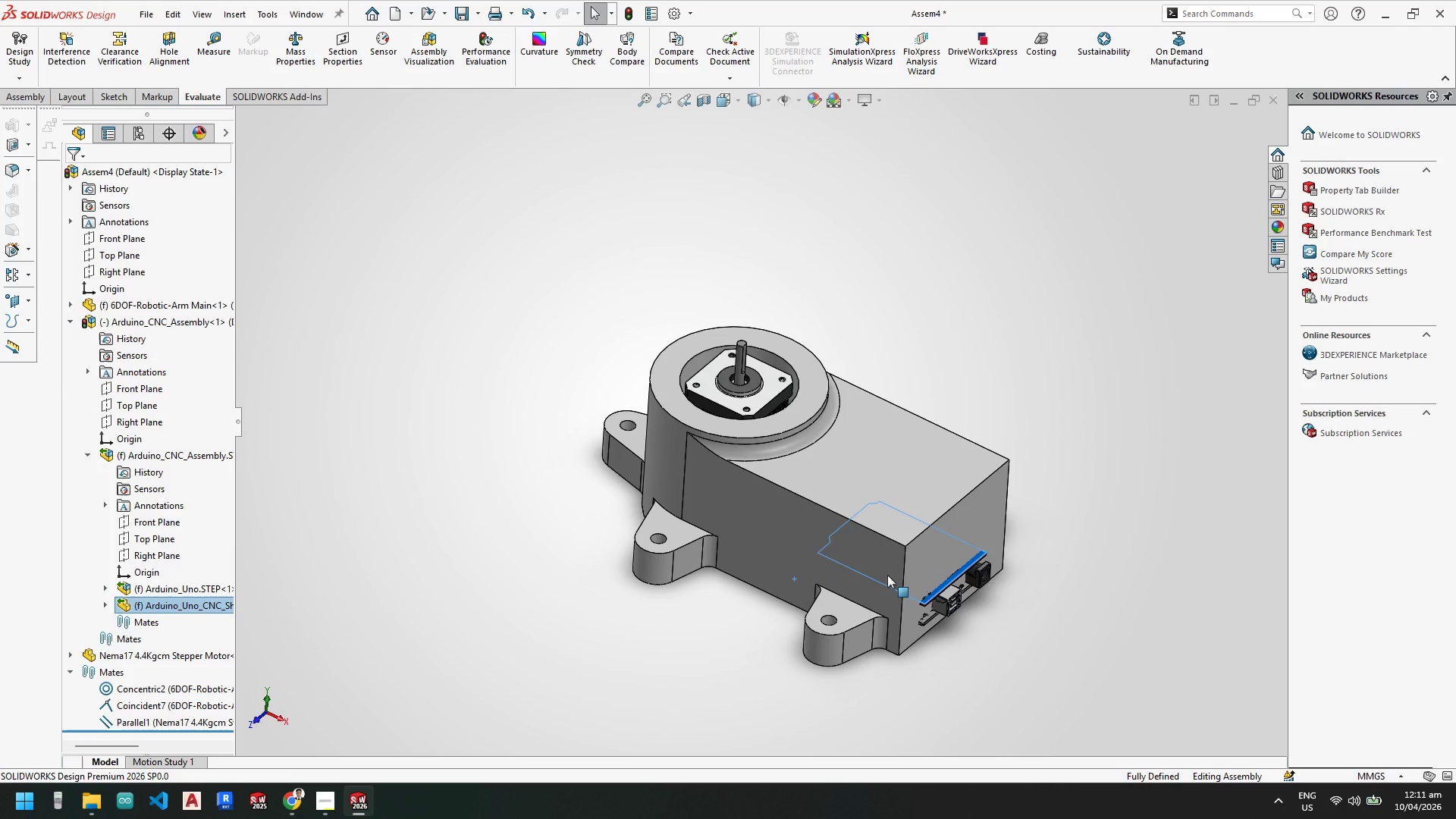 
left_click([1382, 15])
 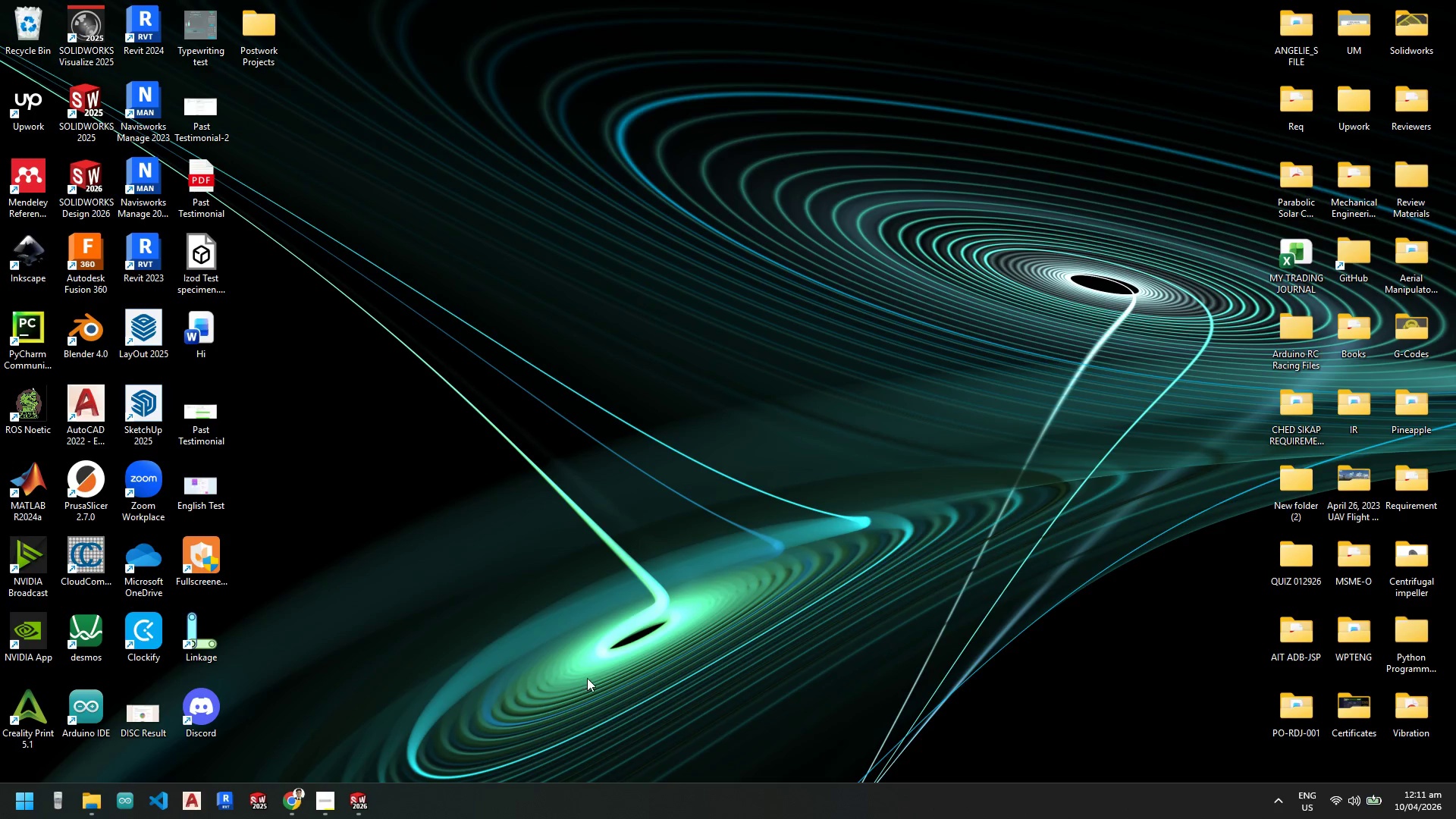 
mouse_move([350, 808])
 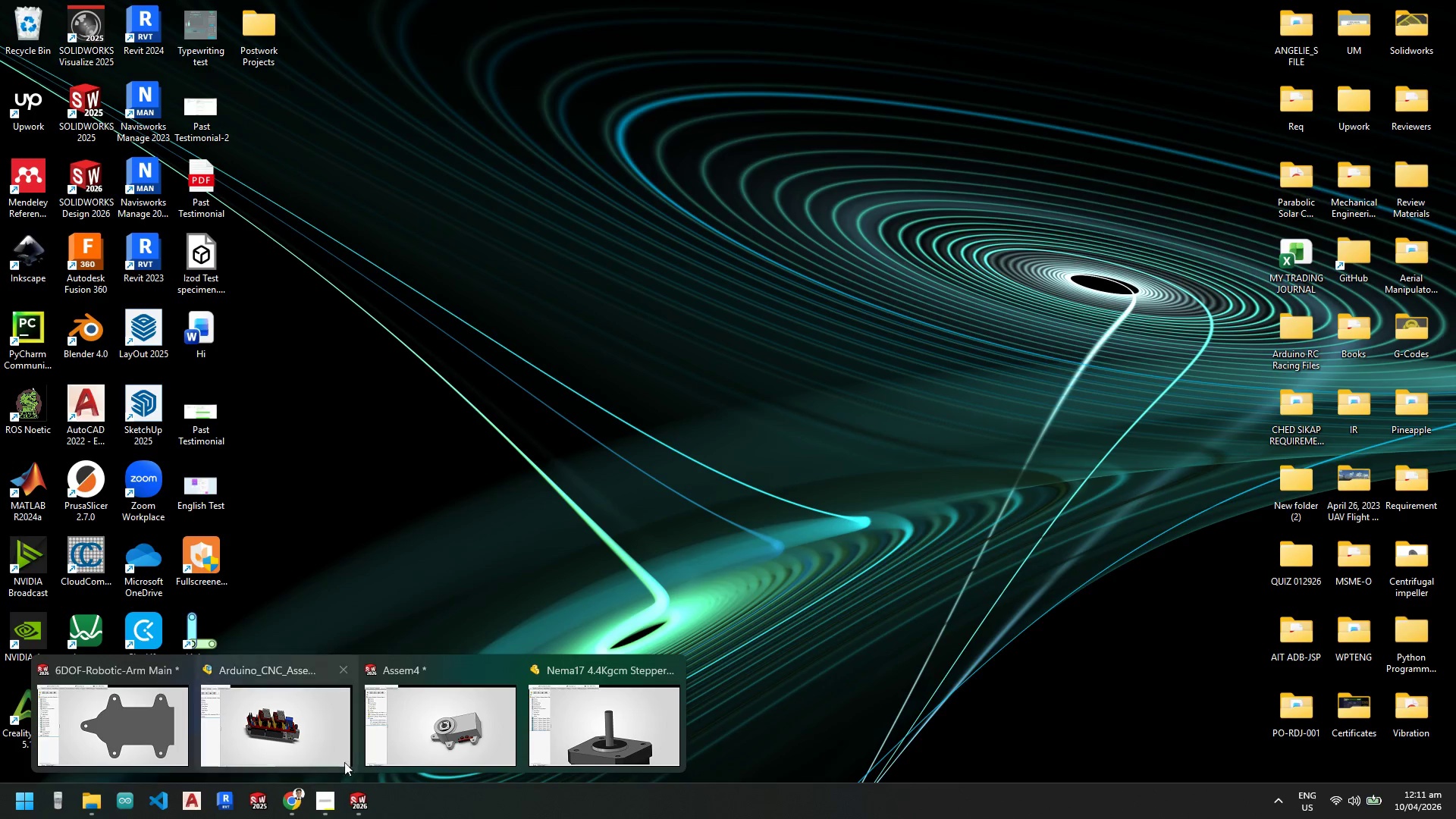 
left_click([448, 736])
 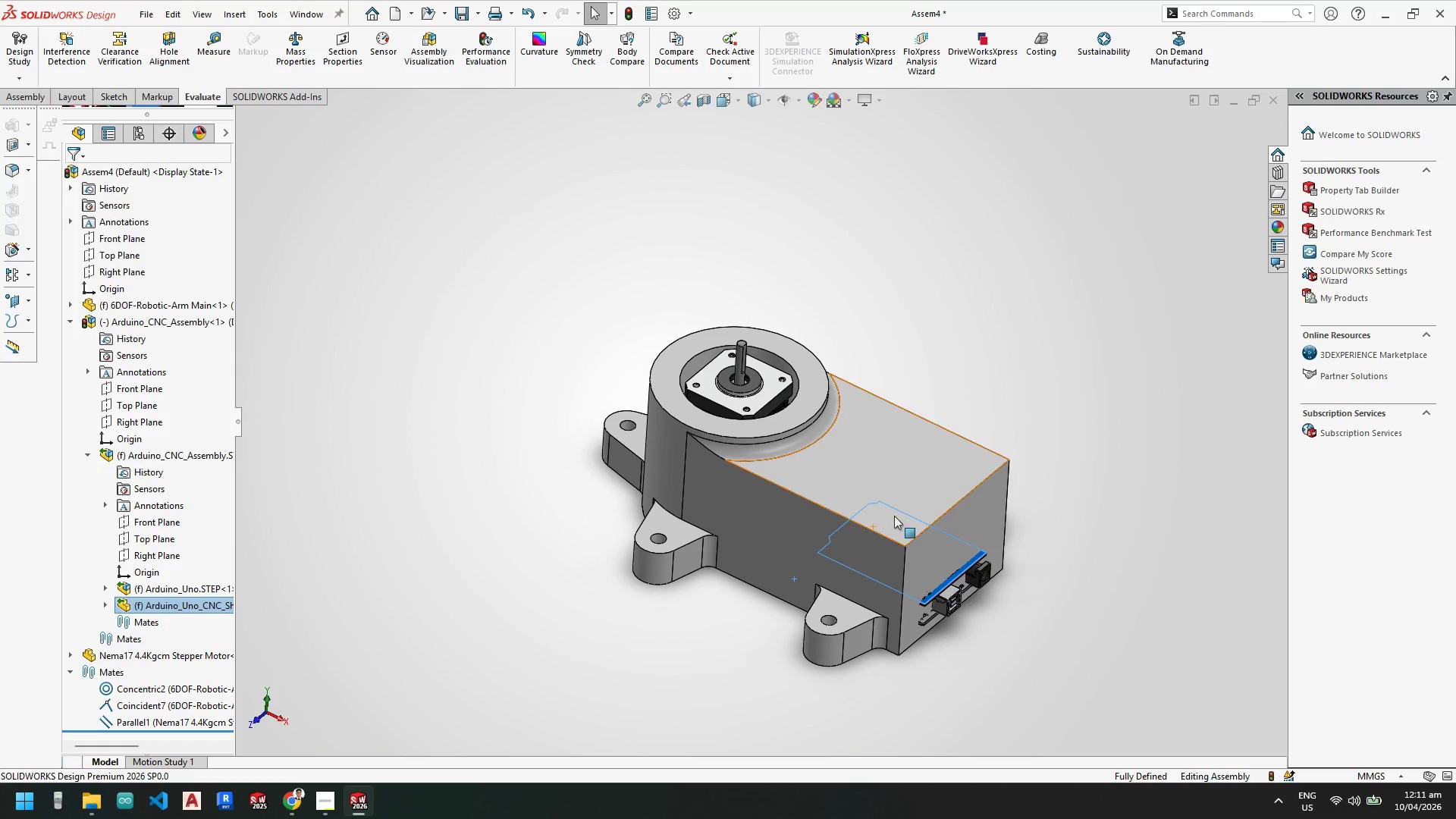 
left_click([1080, 384])
 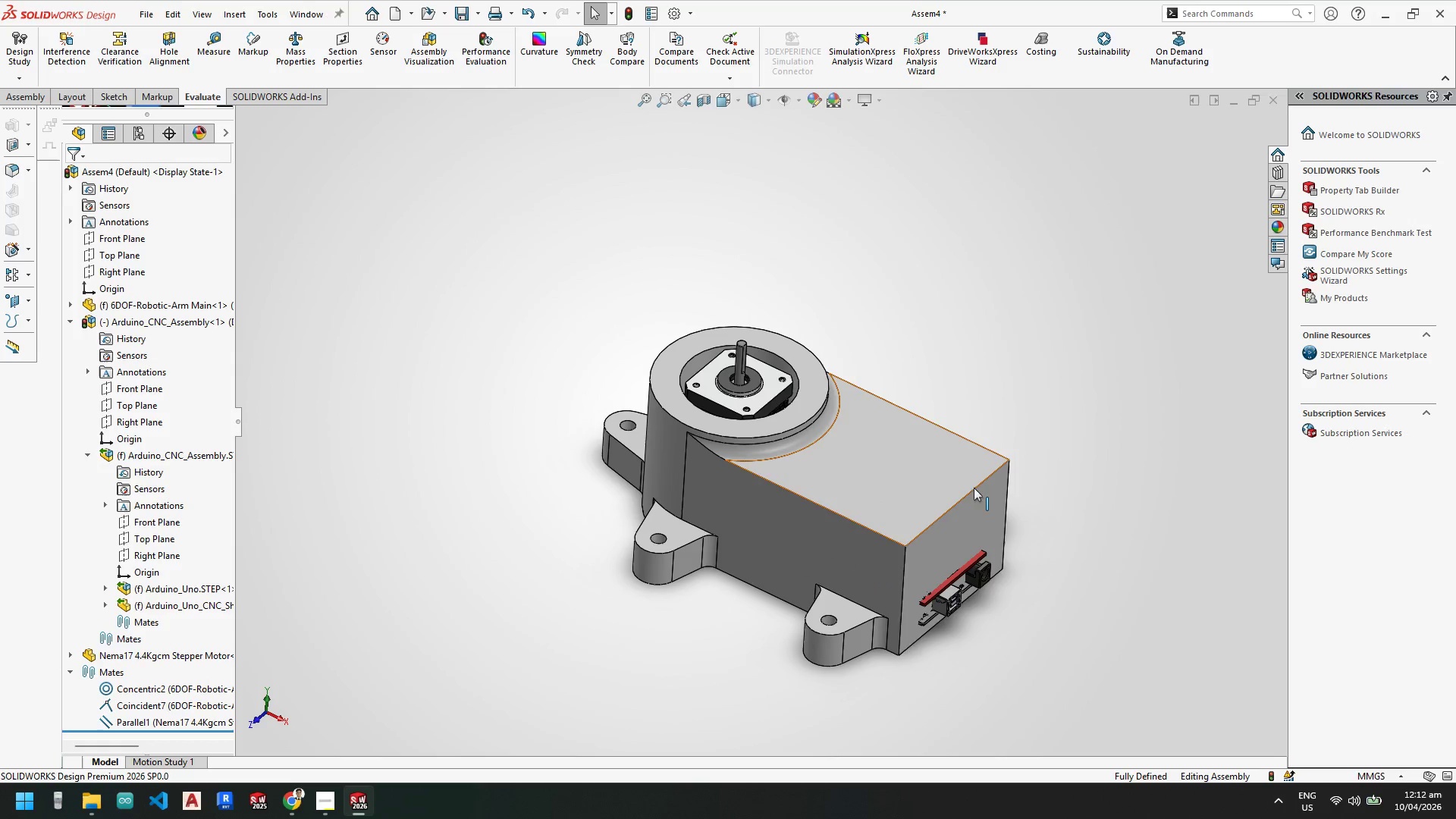 
scroll: coordinate [957, 515], scroll_direction: down, amount: 3.0
 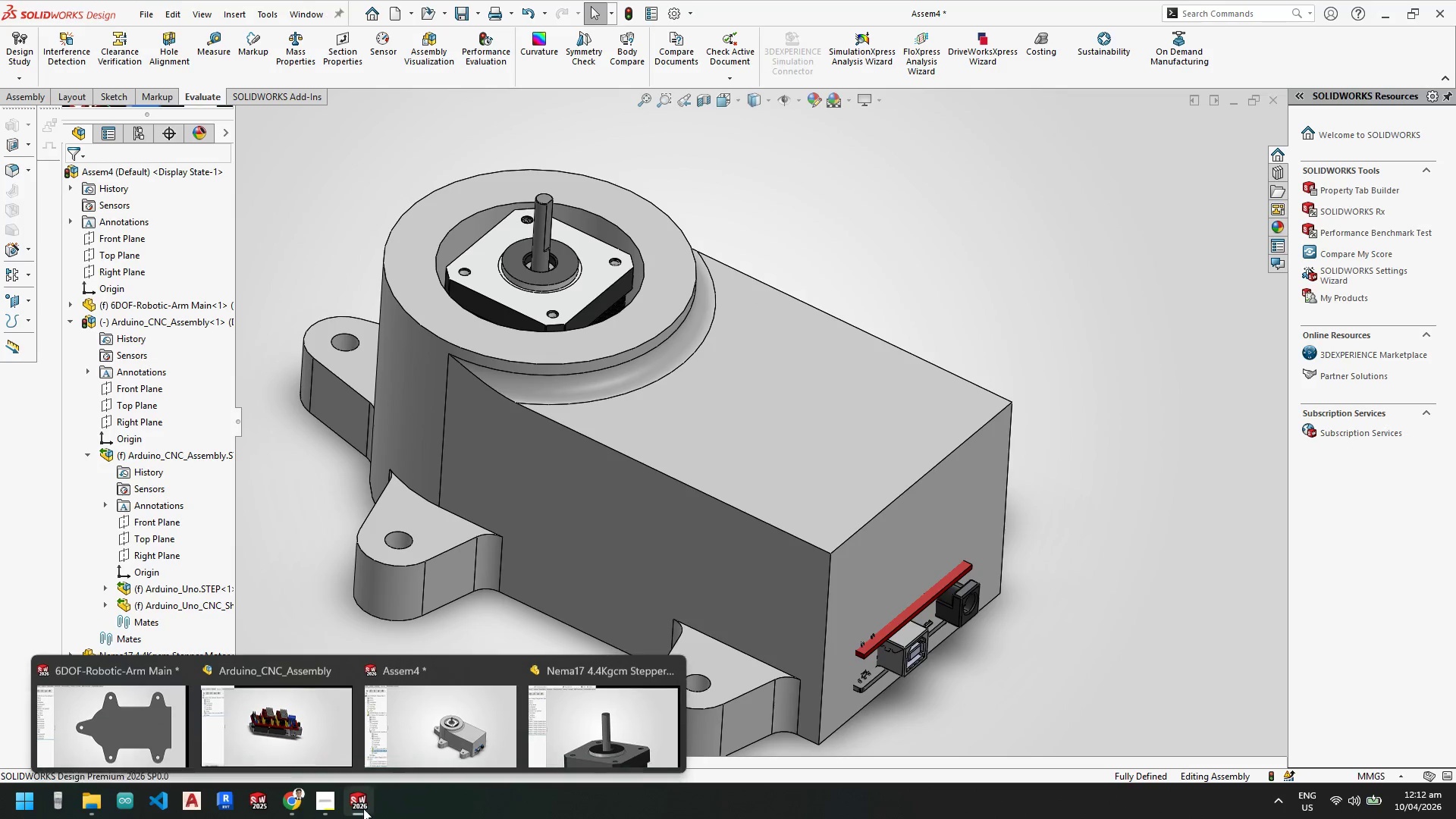 
left_click([149, 730])
 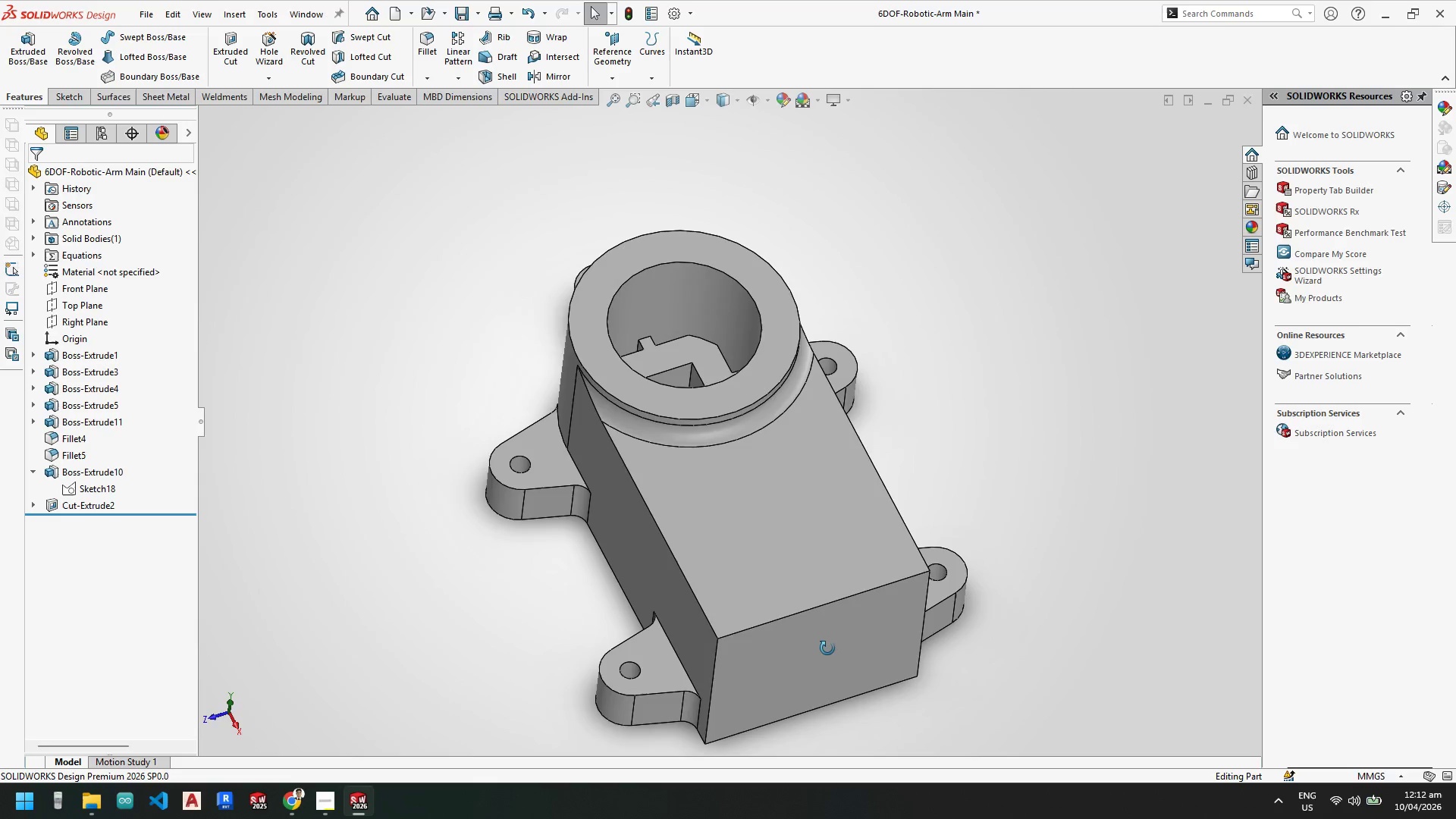 
mouse_move([703, 492])
 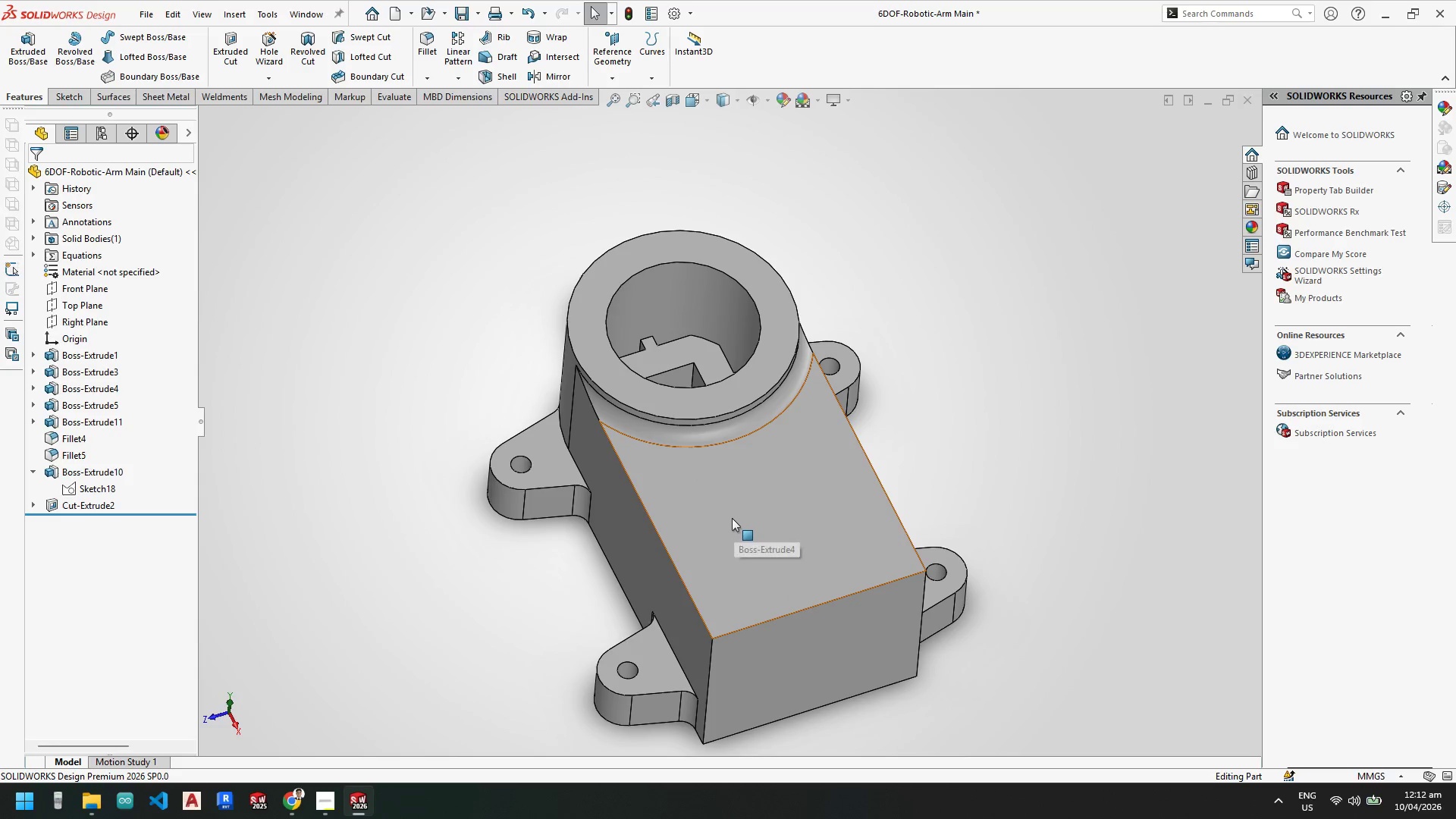 
scroll: coordinate [732, 518], scroll_direction: up, amount: 1.0
 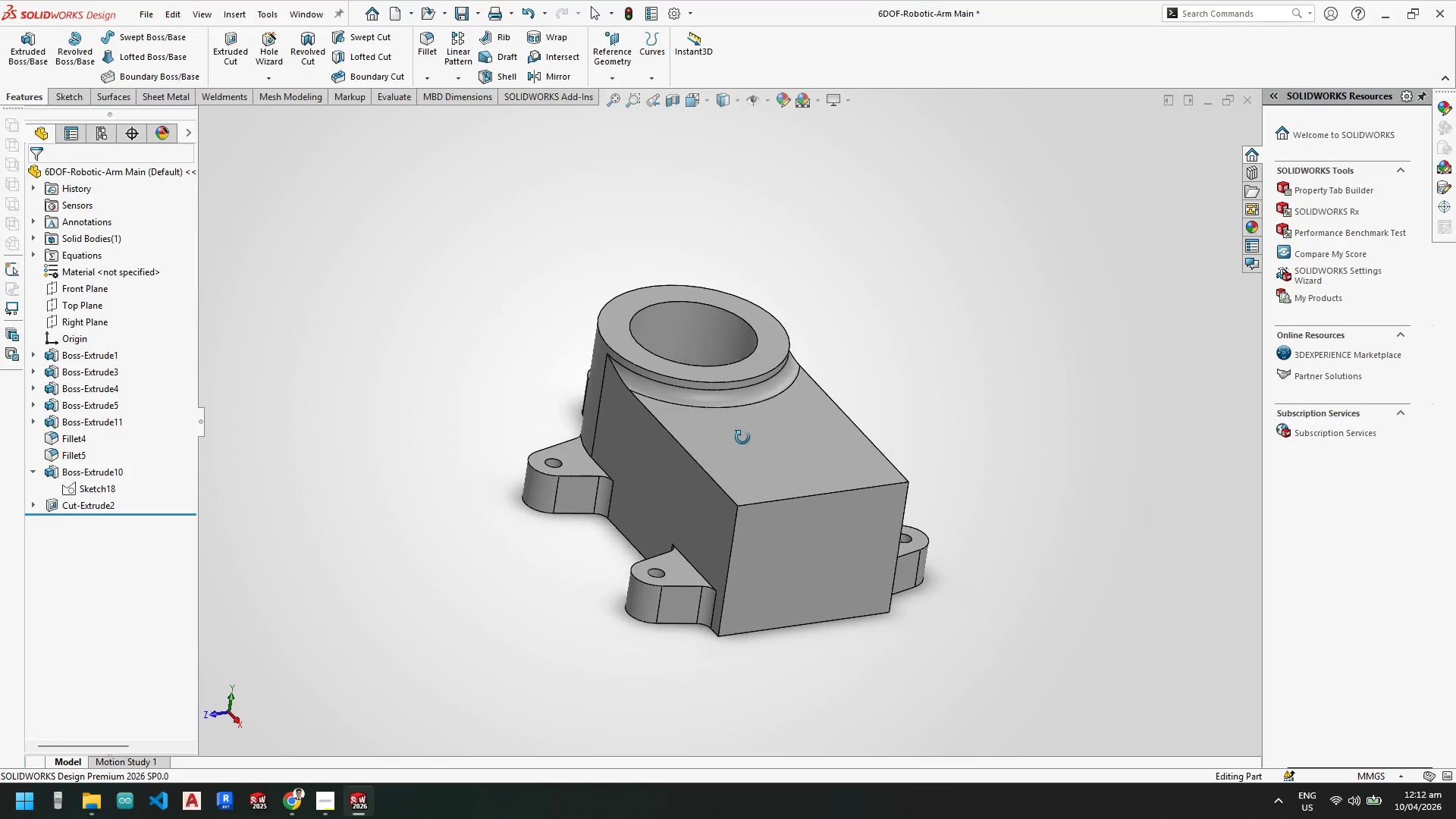 
scroll: coordinate [722, 447], scroll_direction: down, amount: 1.0
 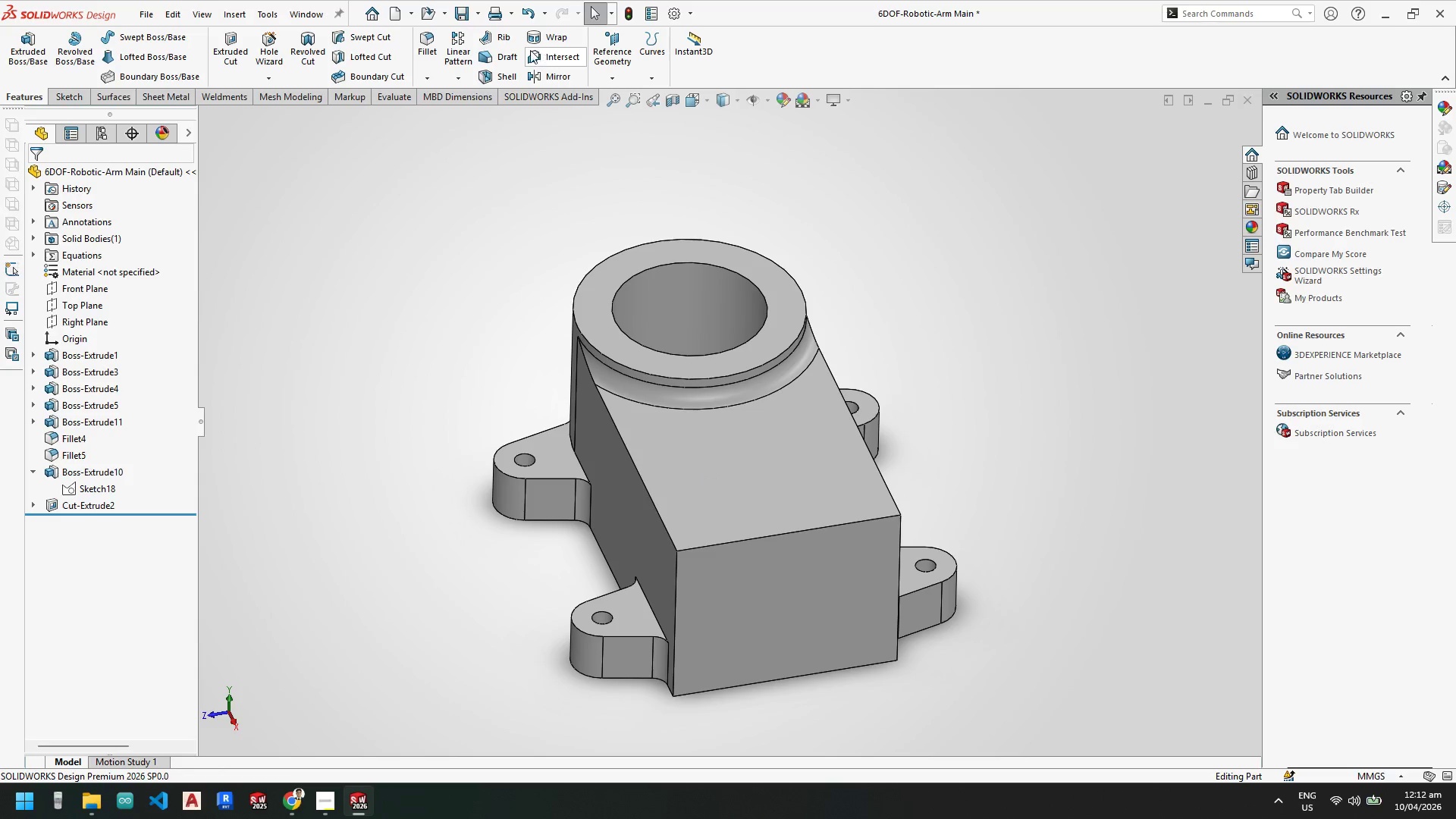 
left_click([497, 76])
 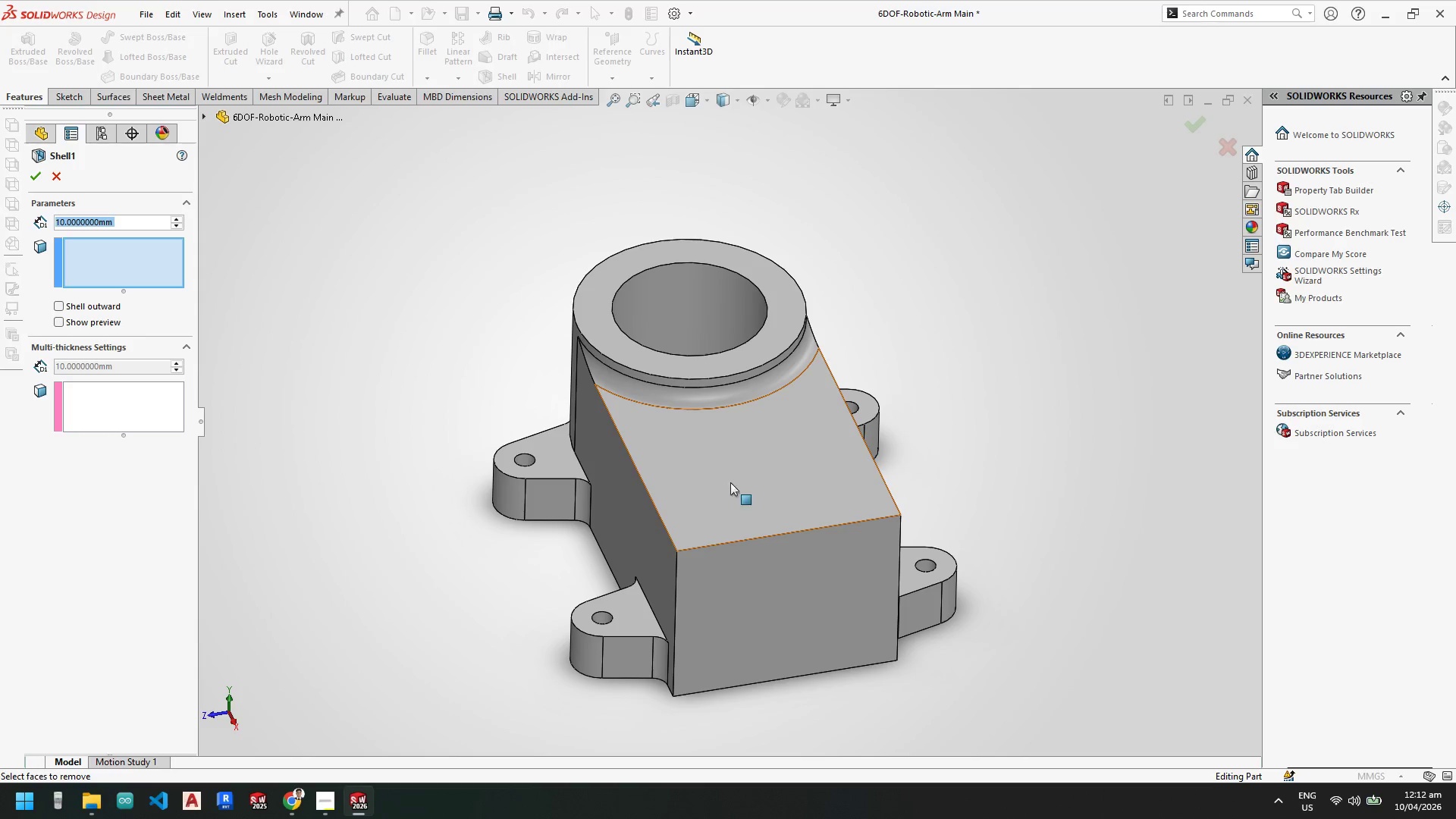 
left_click([739, 494])
 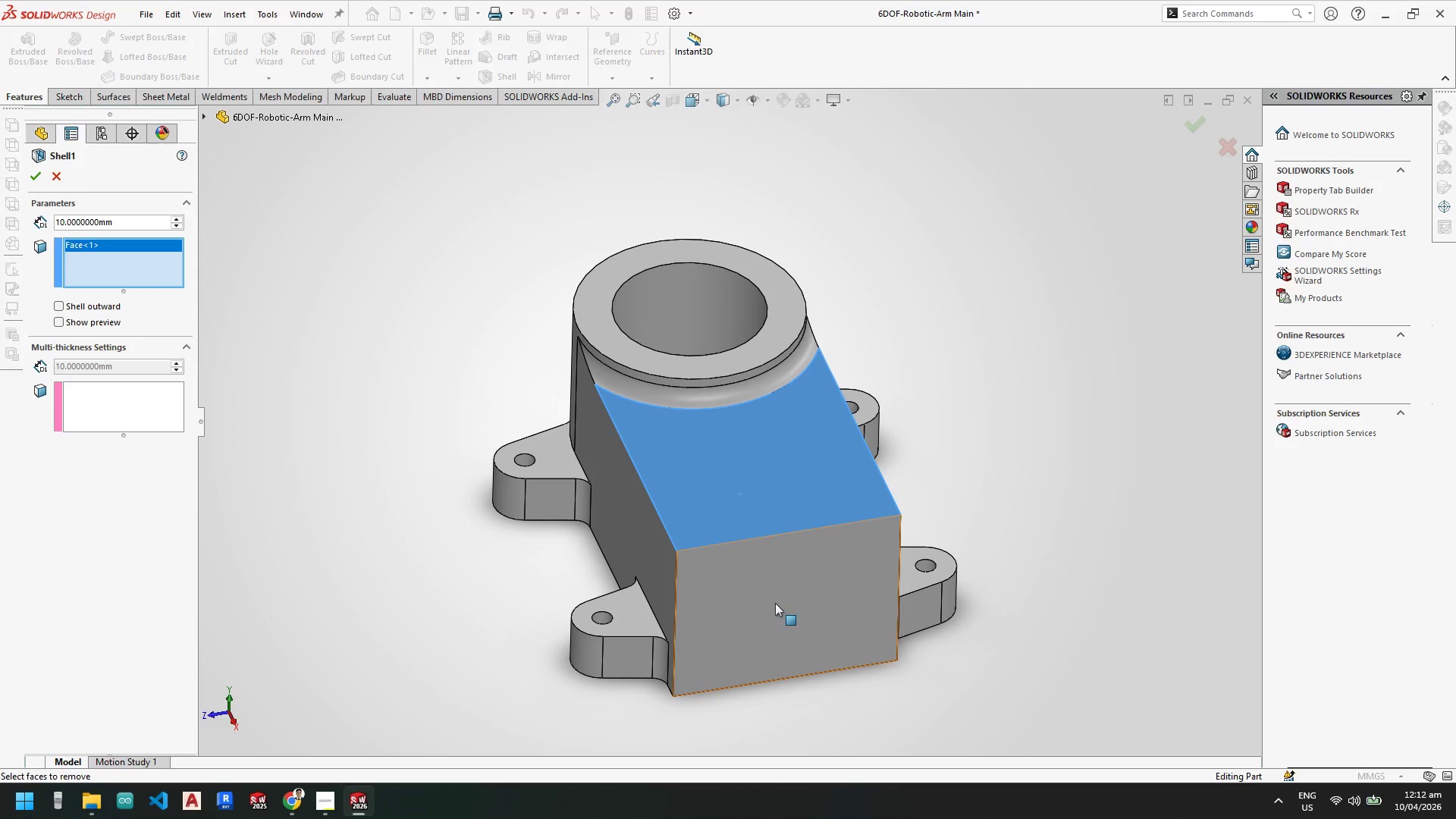 
left_click([775, 604])
 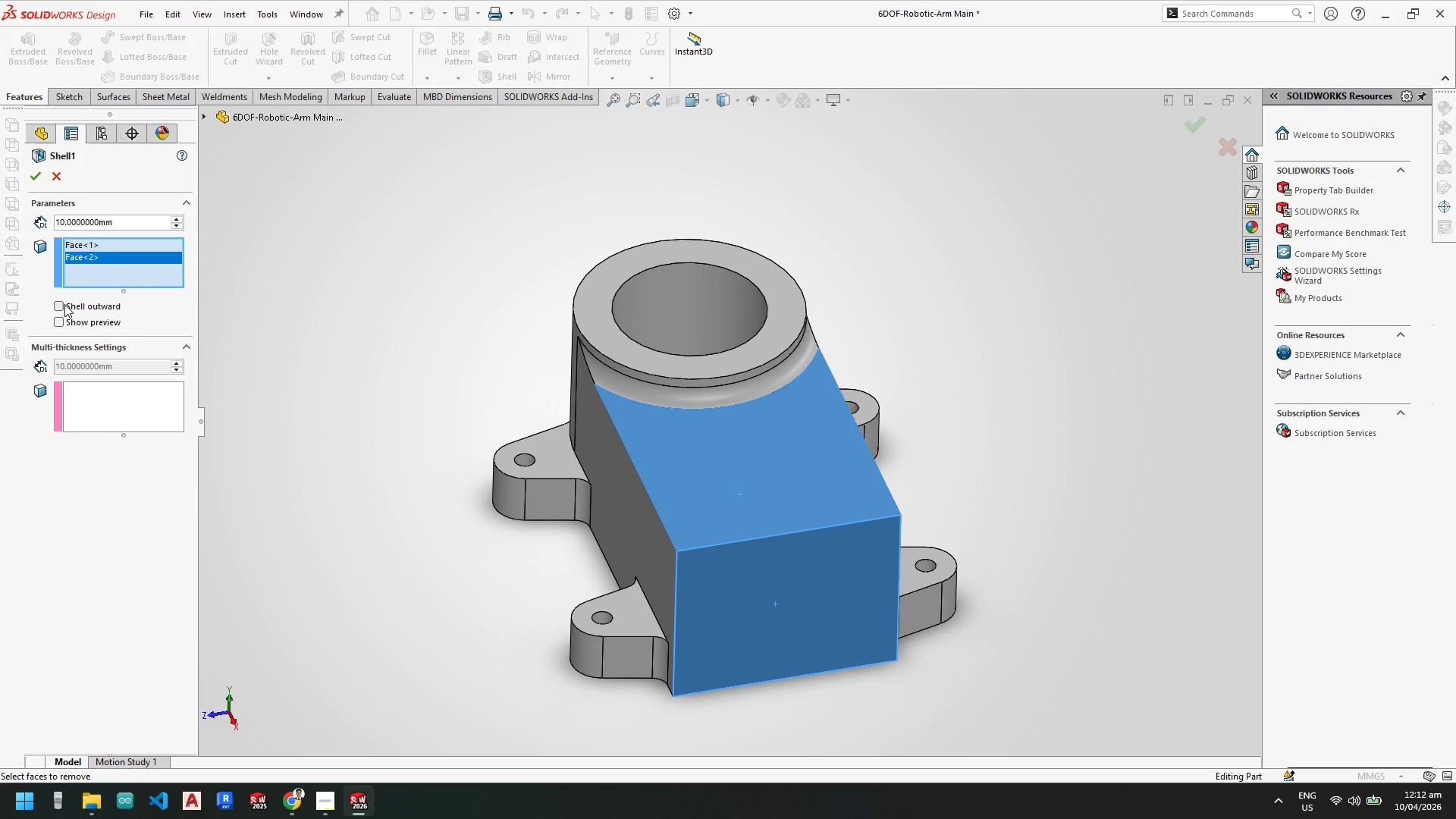 
left_click_drag(start_coordinate=[140, 223], to_coordinate=[56, 222])
 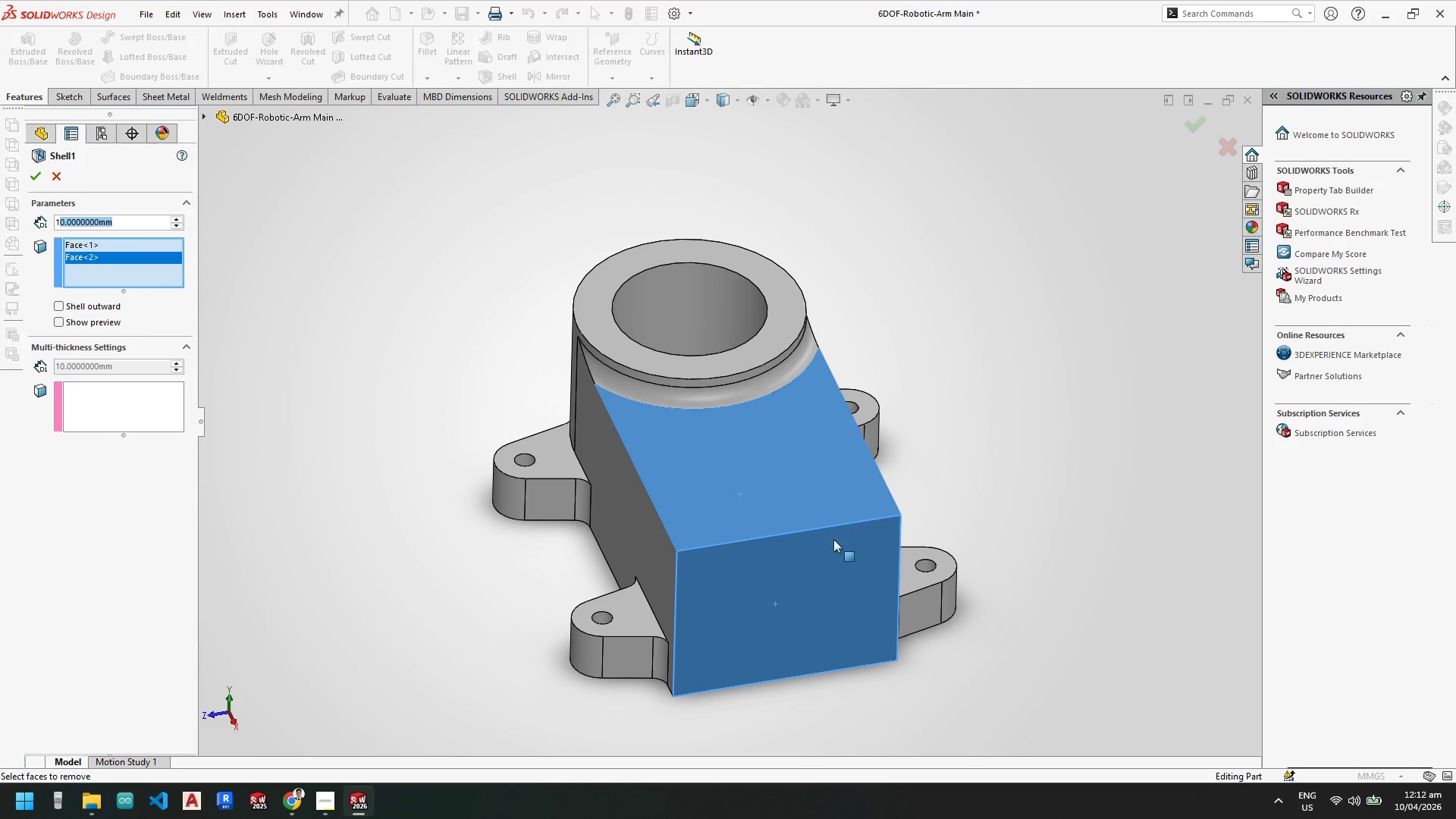 
scroll: coordinate [739, 497], scroll_direction: up, amount: 1.0
 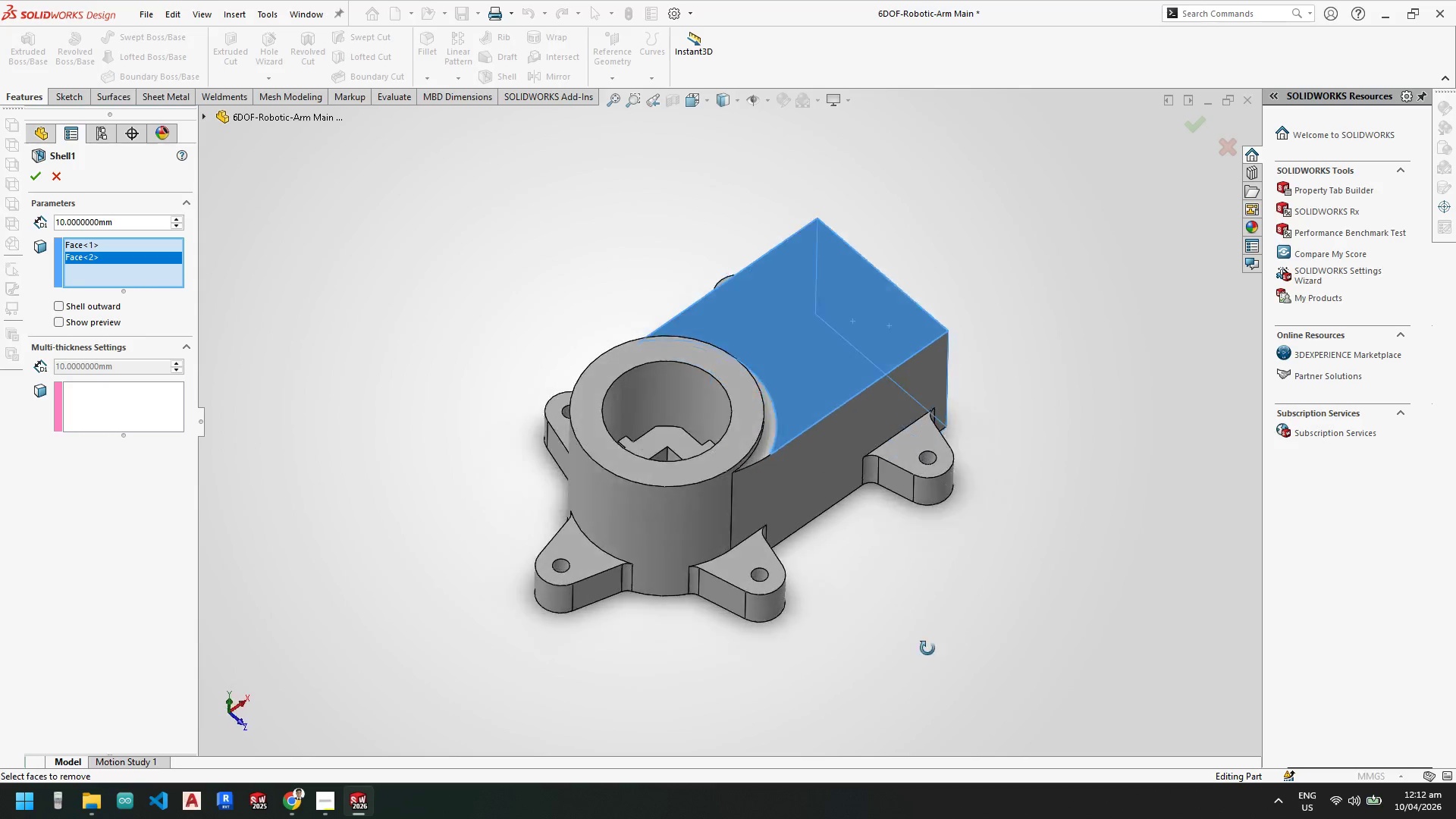 
key(Escape)
 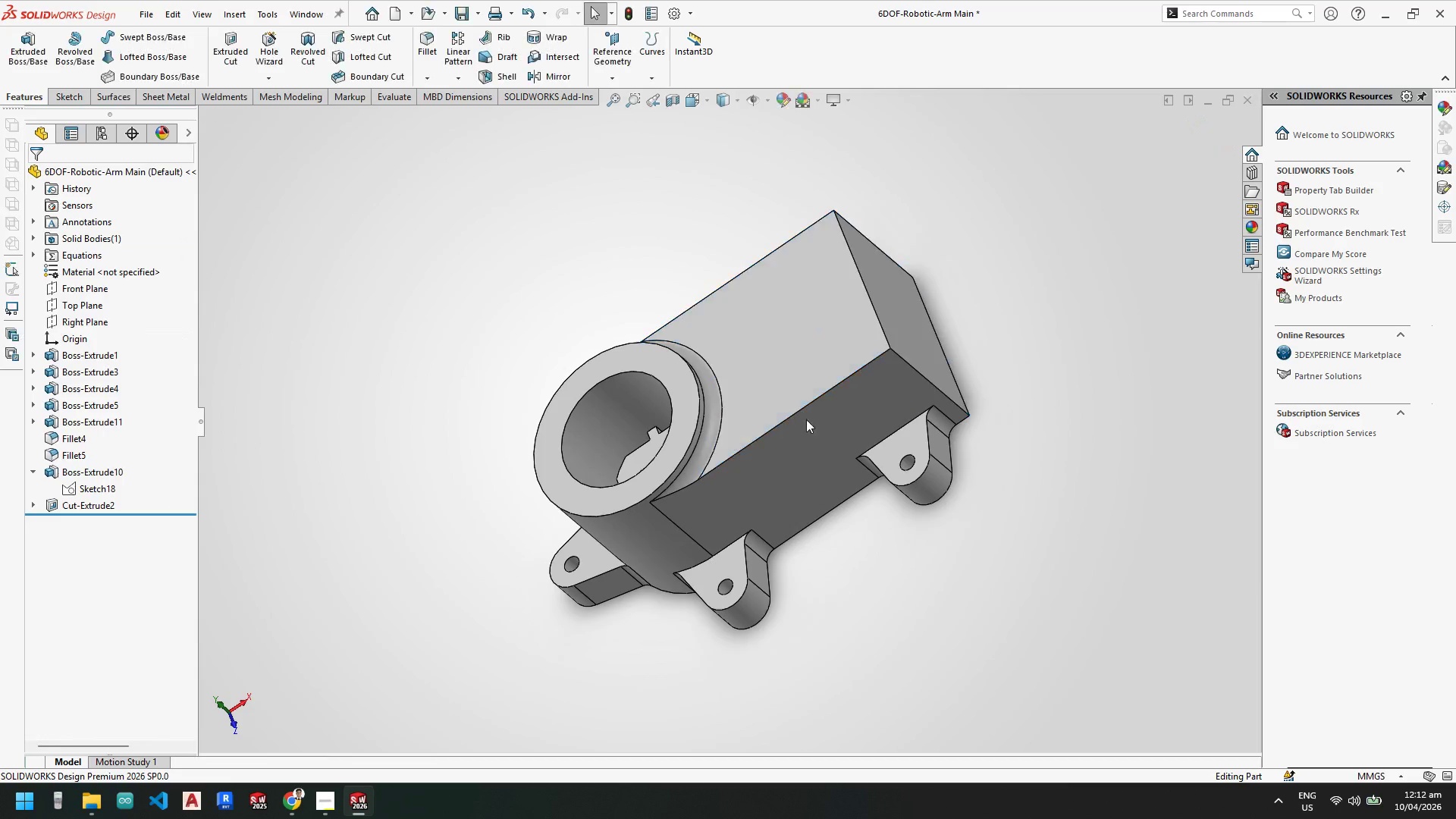 
key(Escape)
 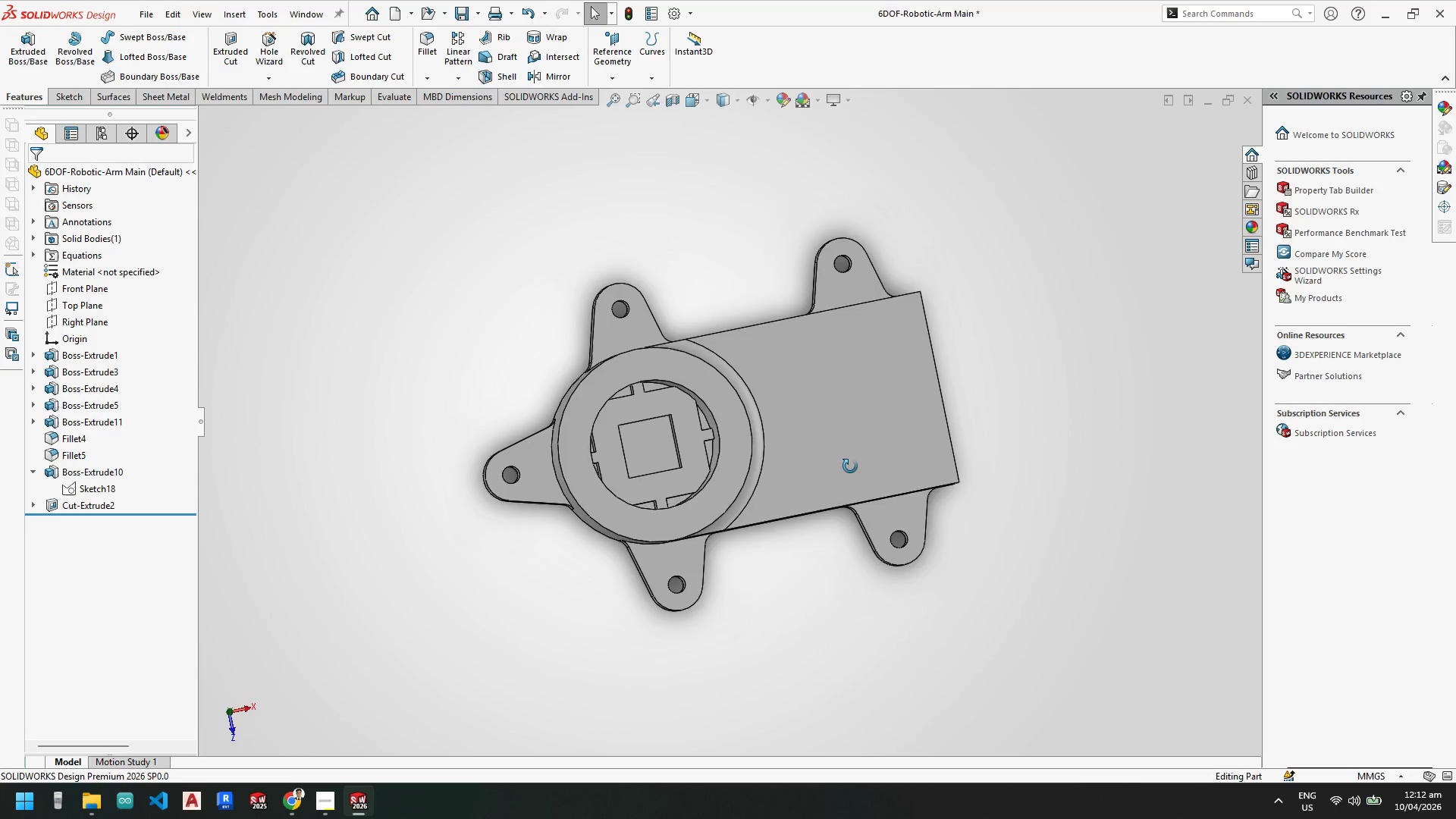 
key(Space)
 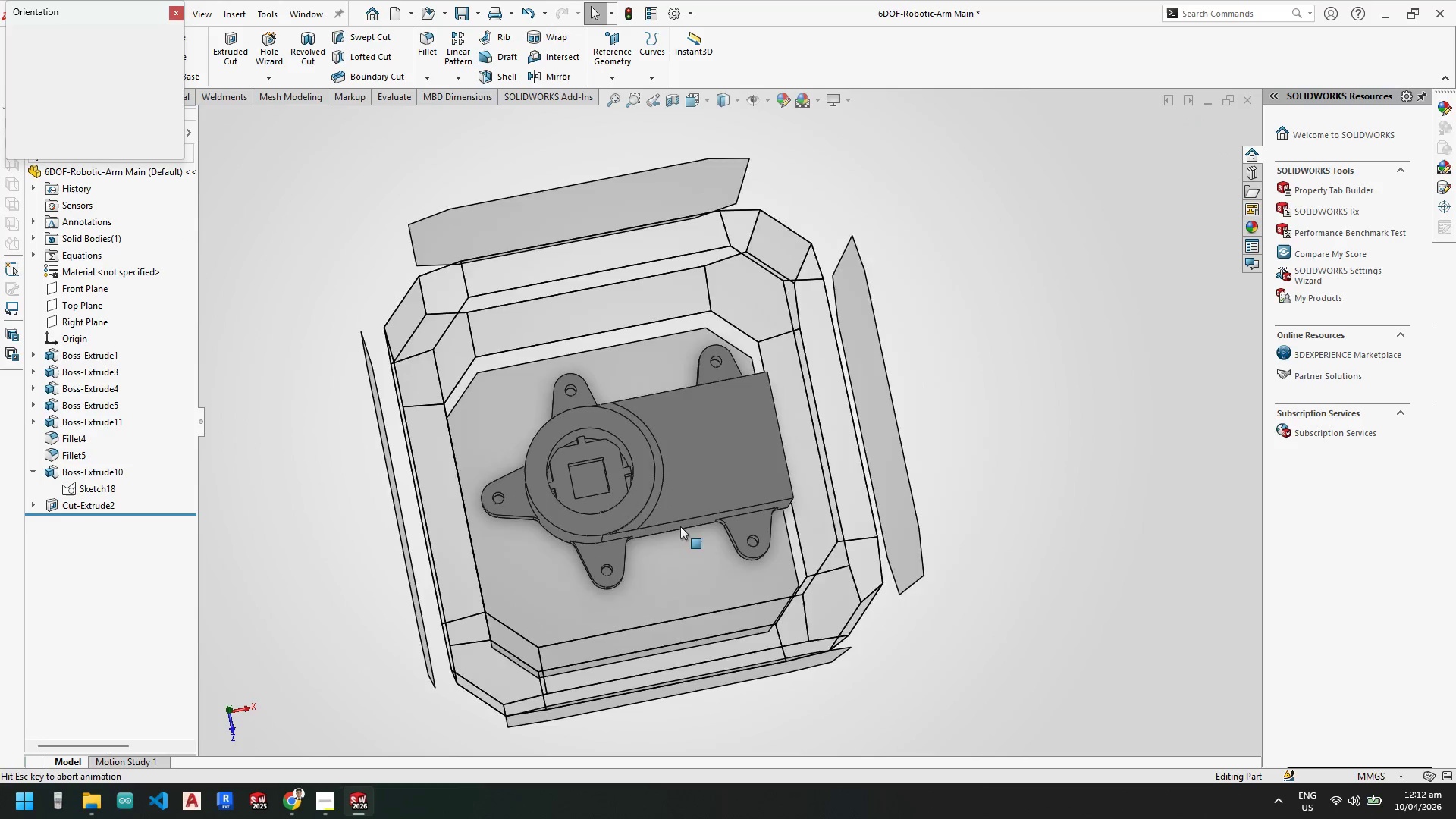 
left_click([579, 529])
 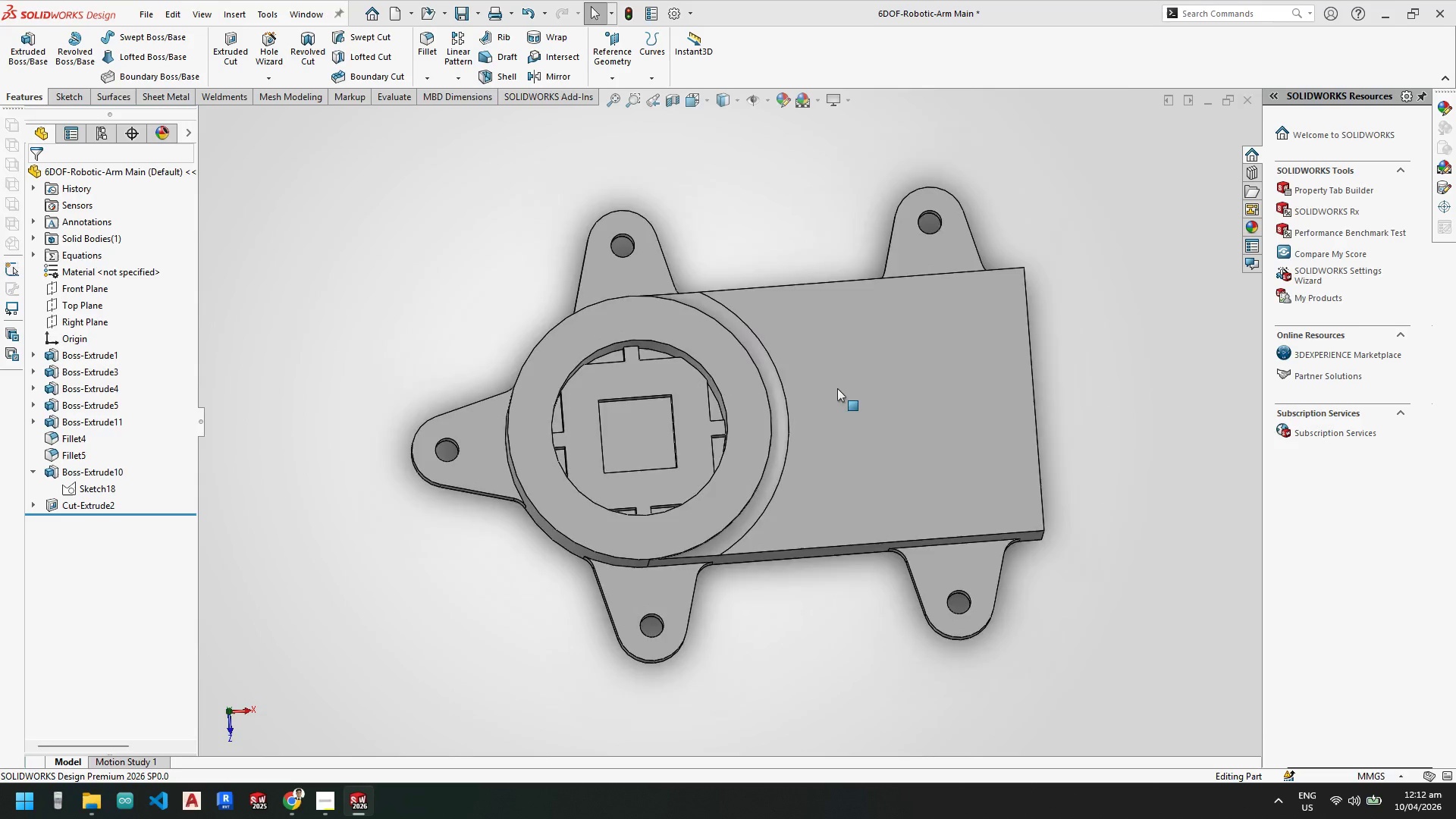 
right_click([959, 363])
 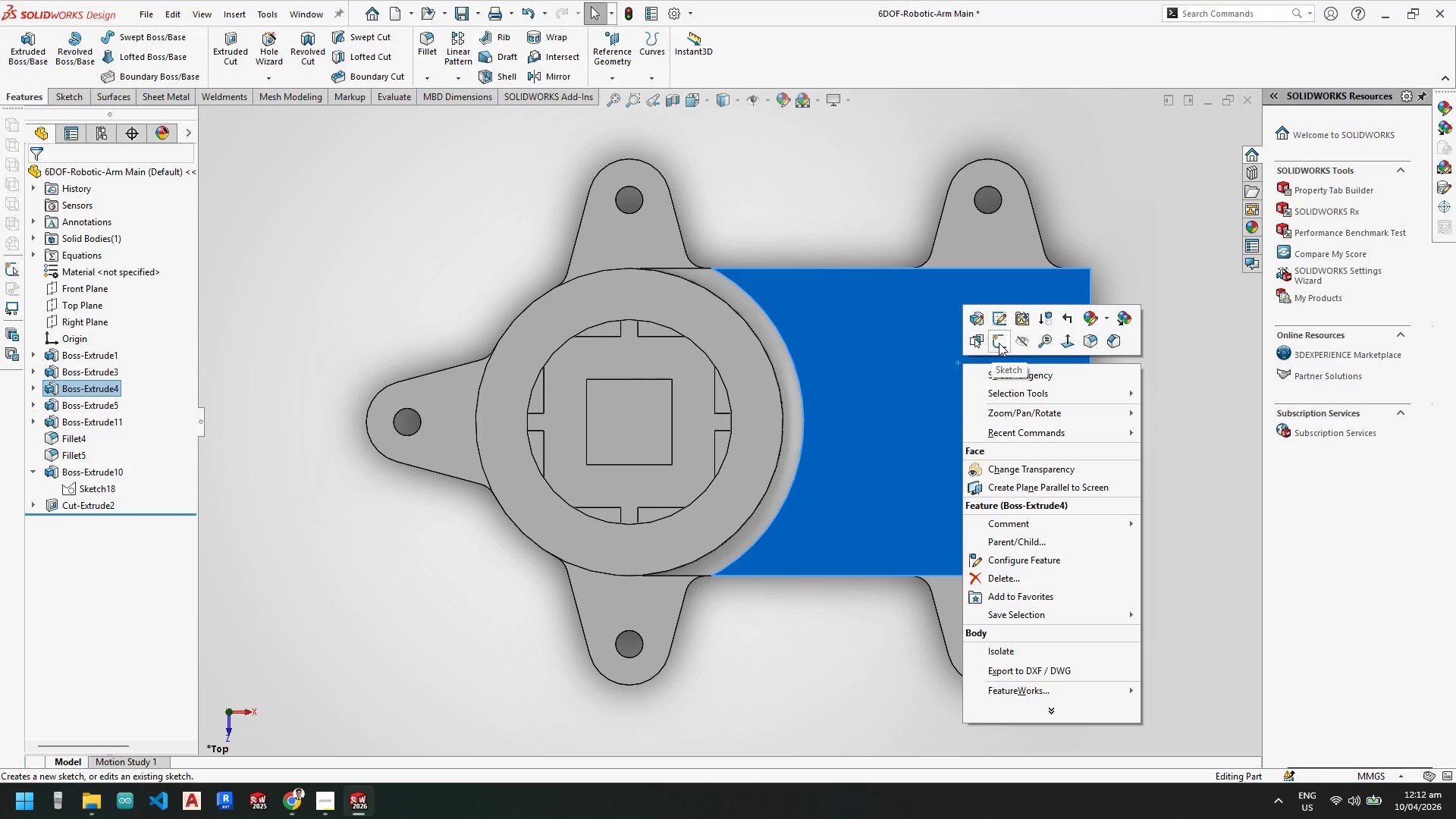 
left_click([999, 341])
 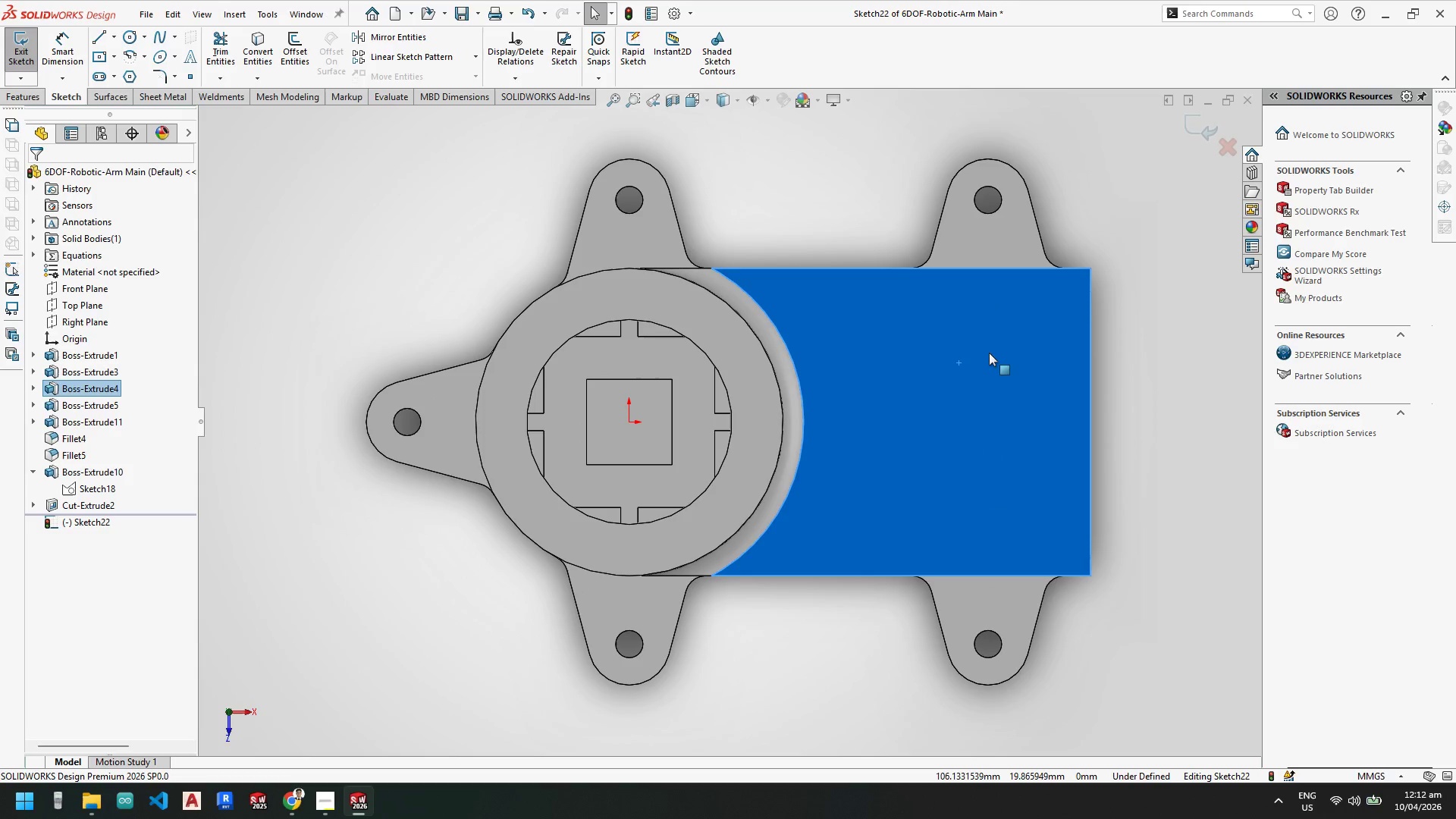 
key(Escape)
 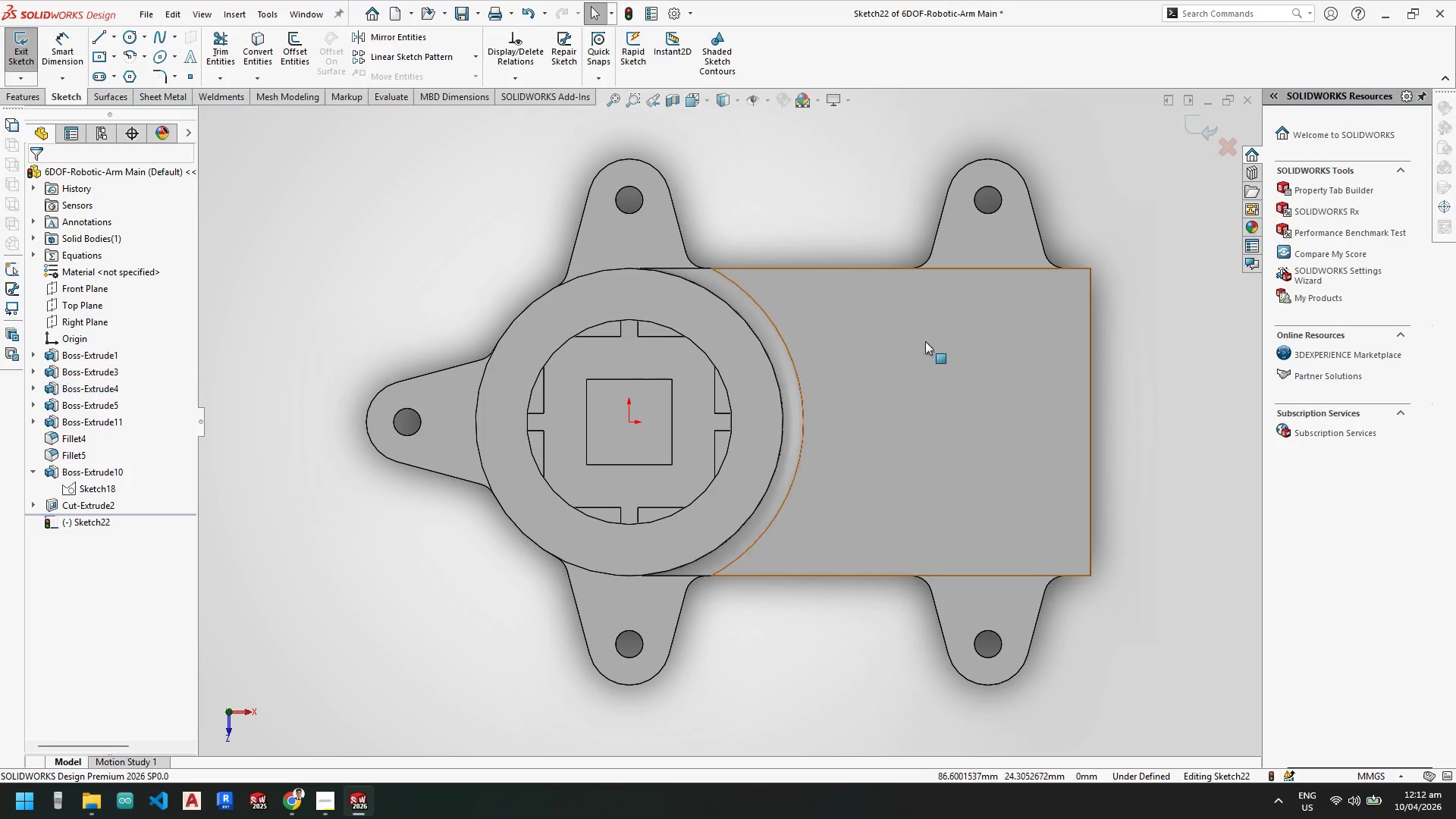 
key(Escape)
 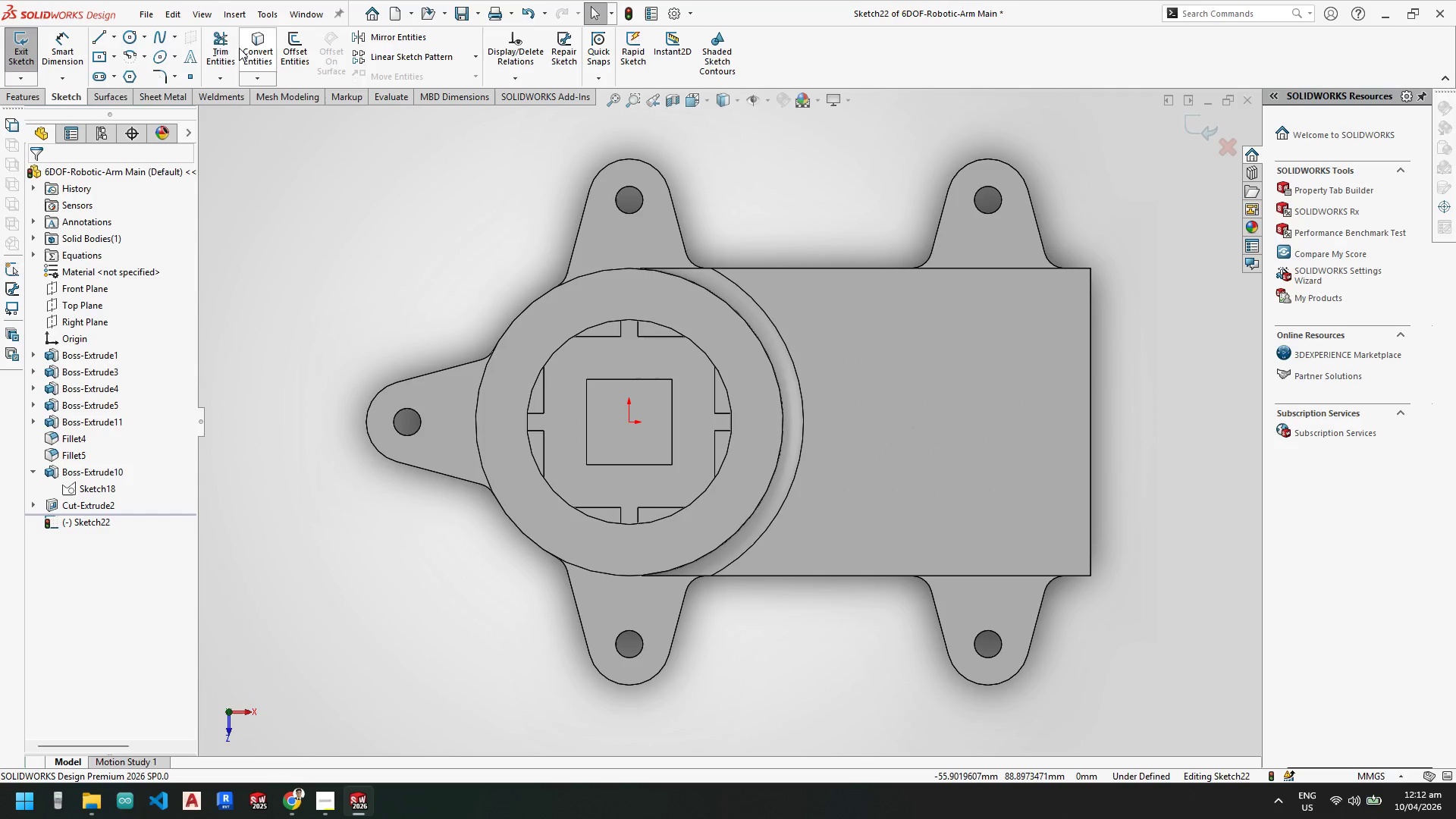 
key(Escape)
 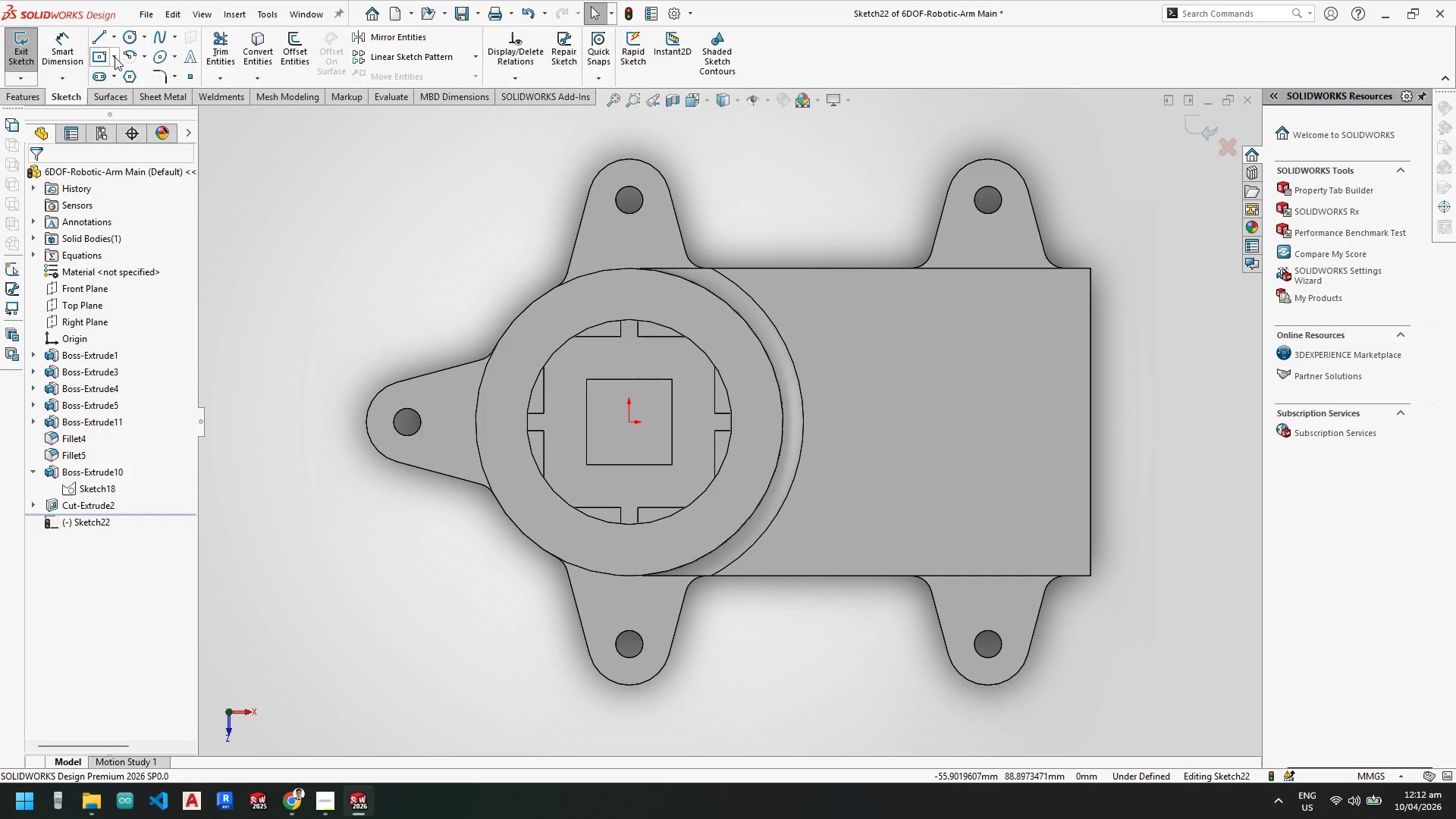 
left_click([115, 56])
 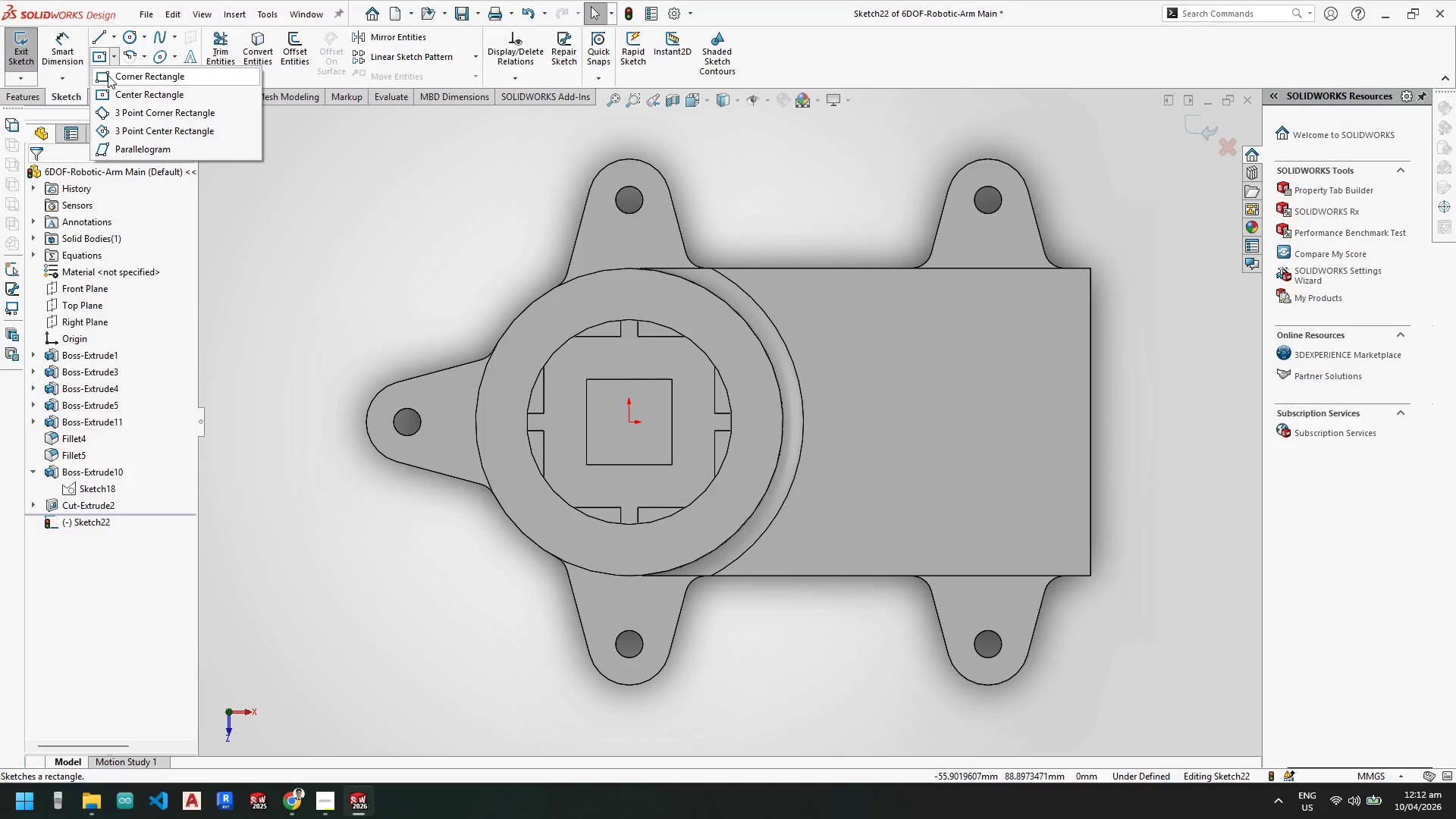 
left_click([108, 75])
 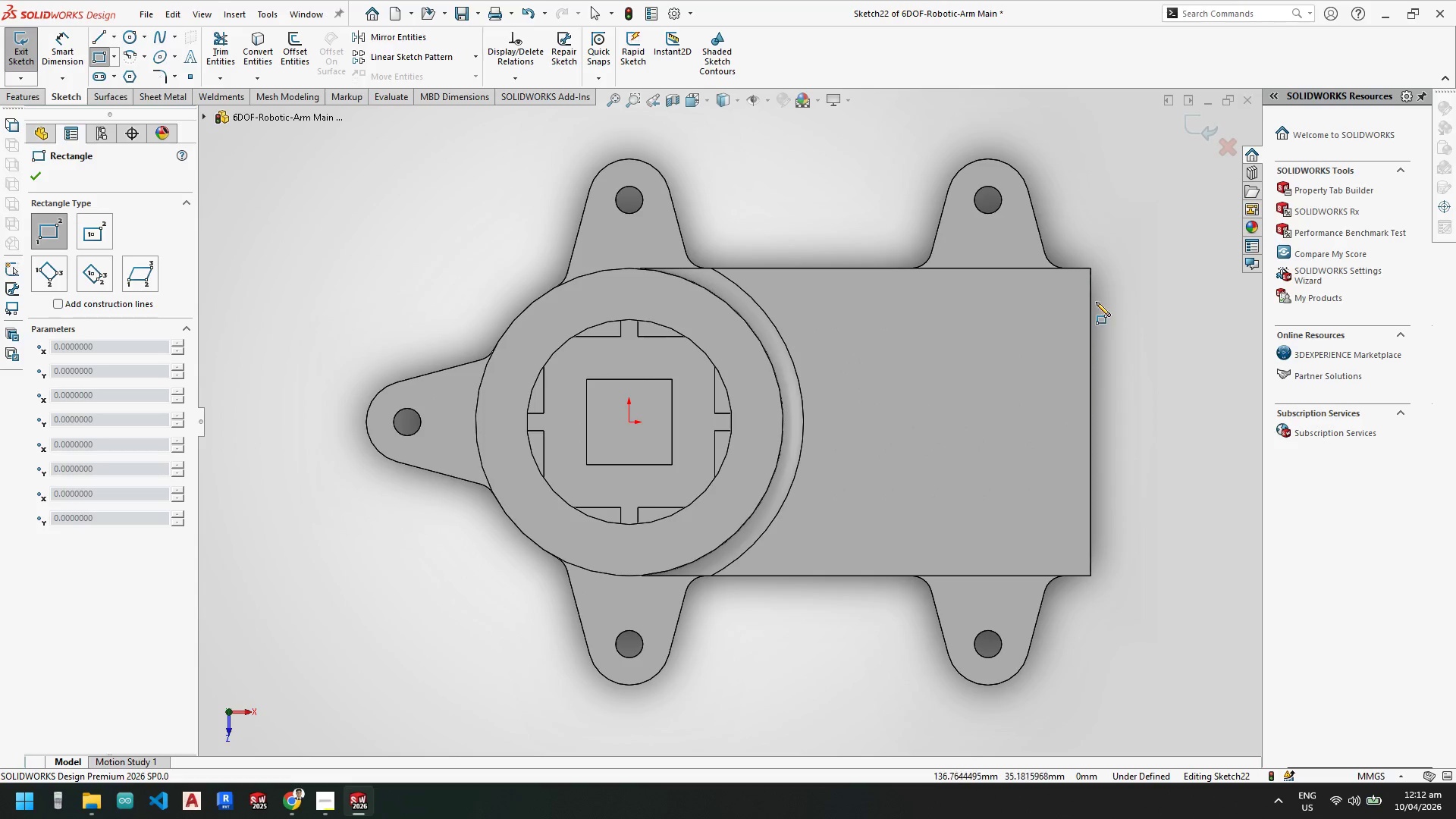 
left_click_drag(start_coordinate=[1091, 303], to_coordinate=[1084, 305])
 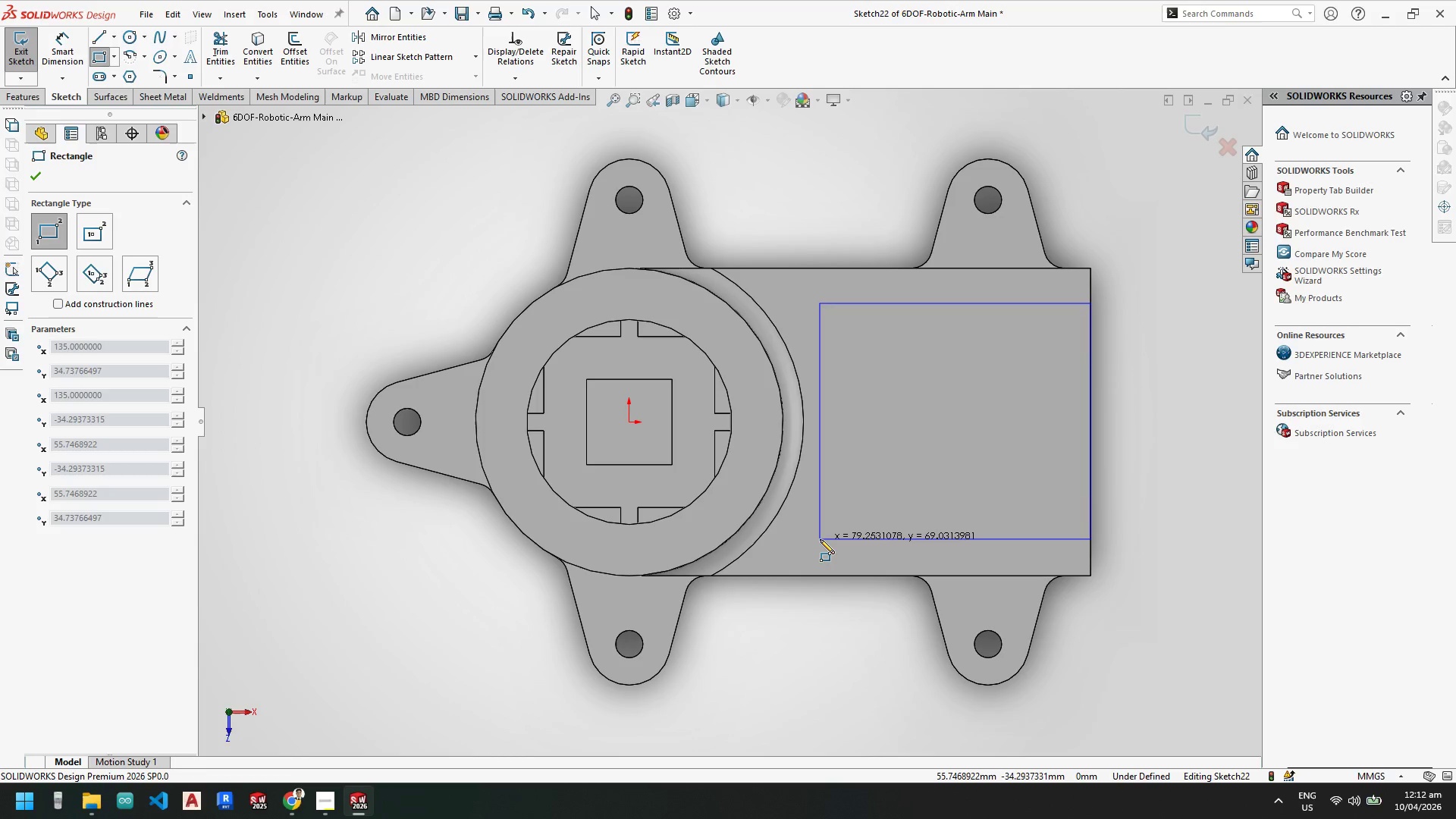 
wait(8.25)
 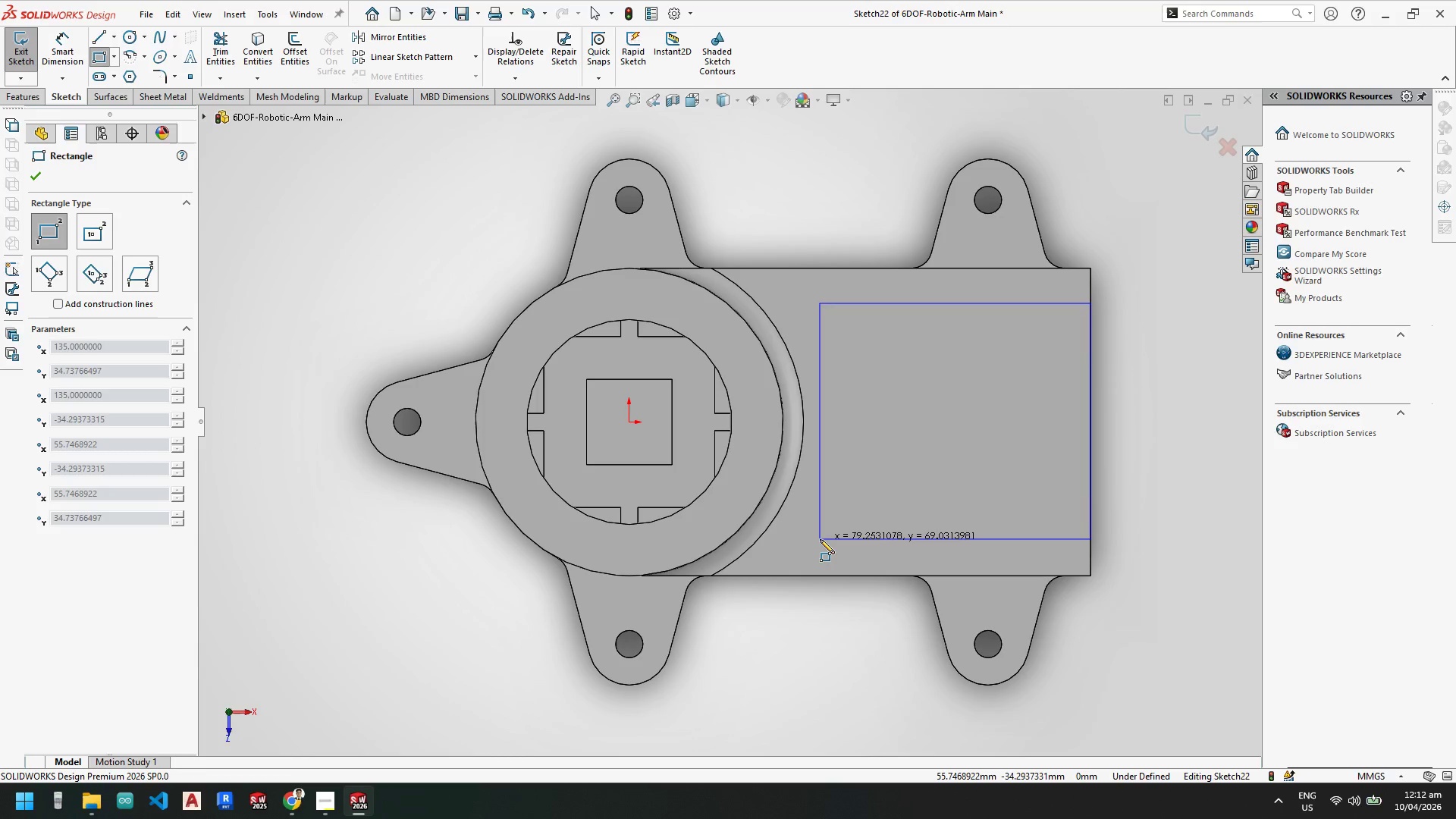 
left_click([825, 547])
 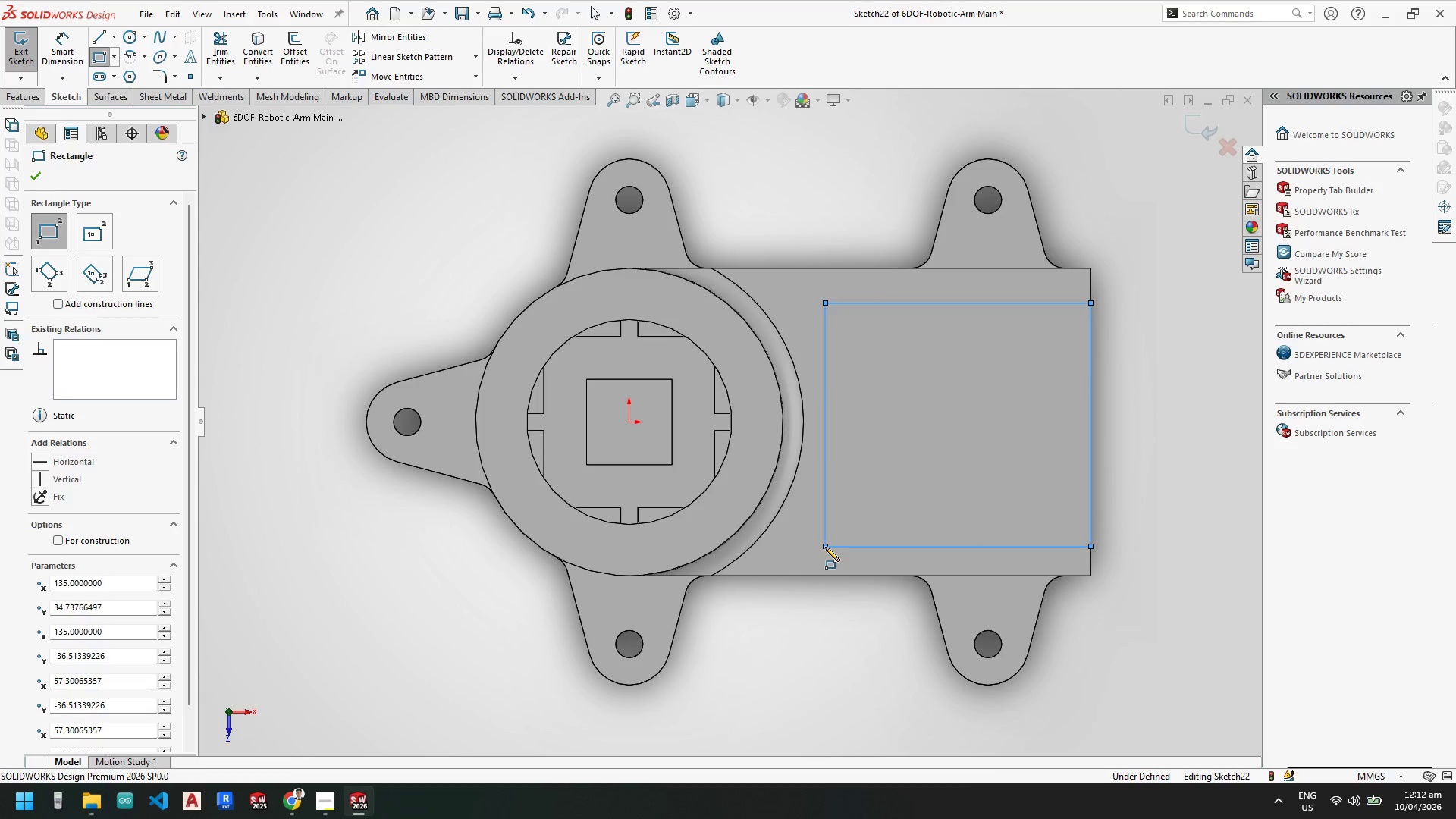 
key(Escape)
 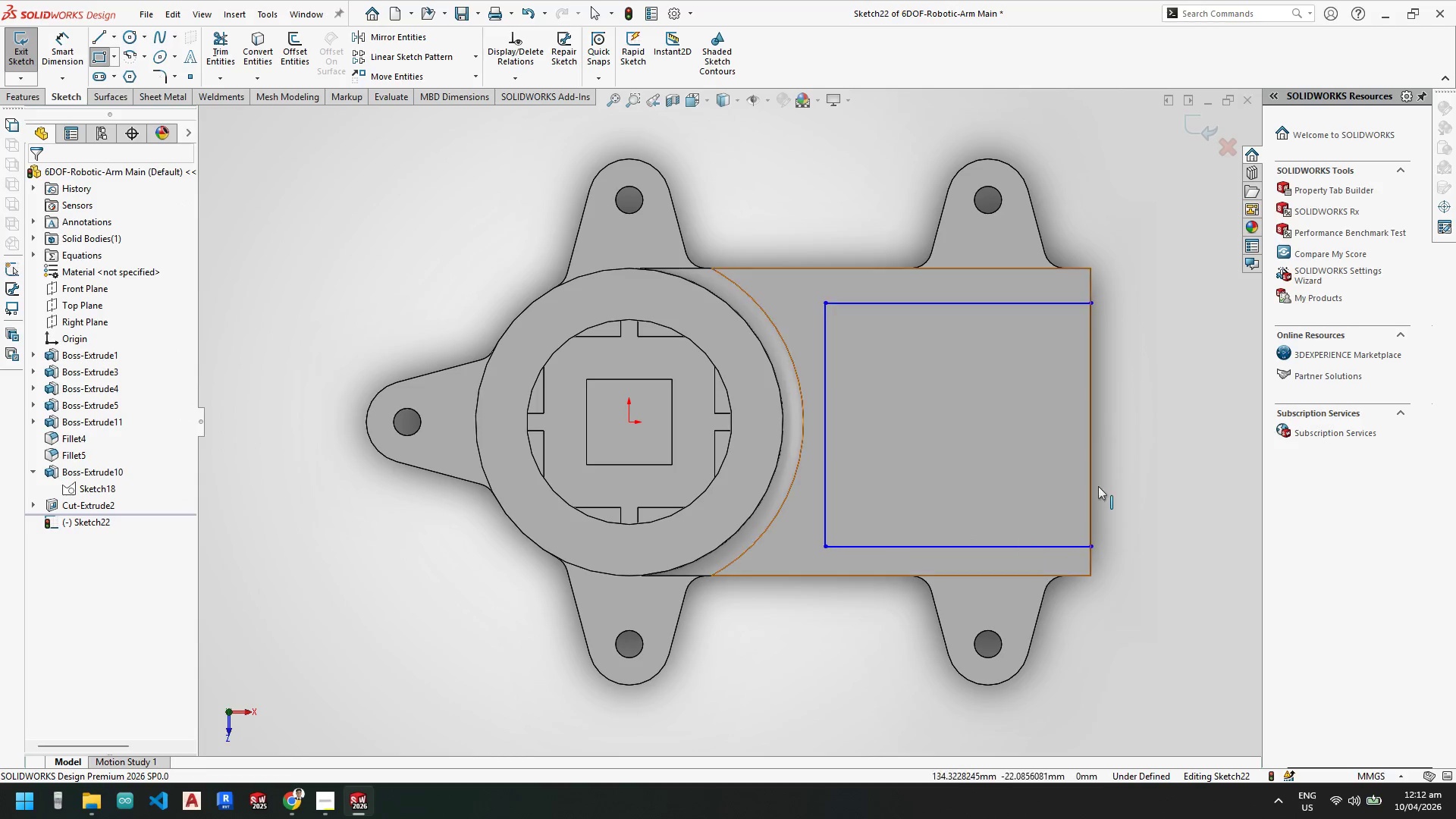 
key(Escape)
 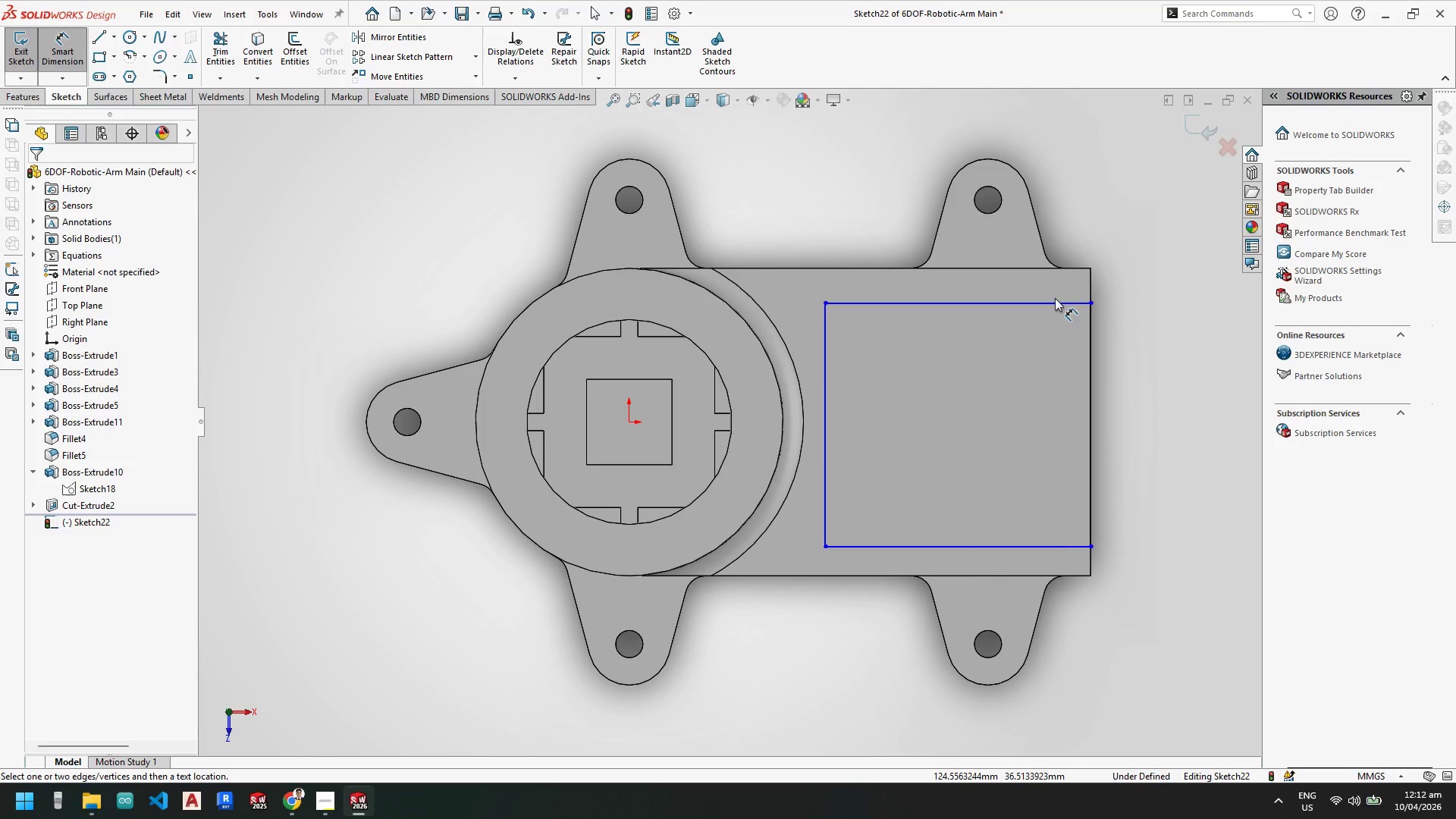 
left_click([1053, 303])
 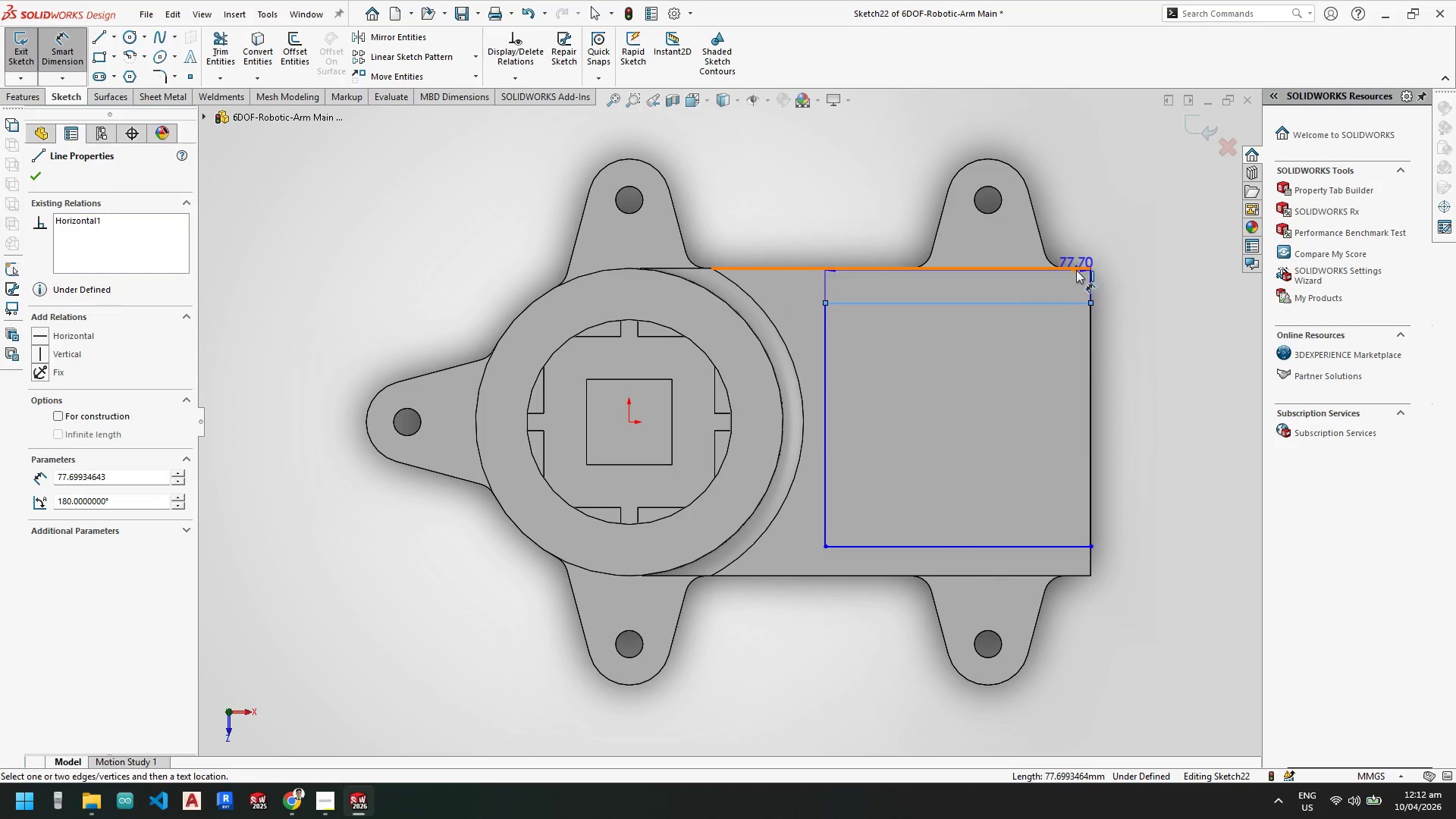 
left_click([1075, 268])
 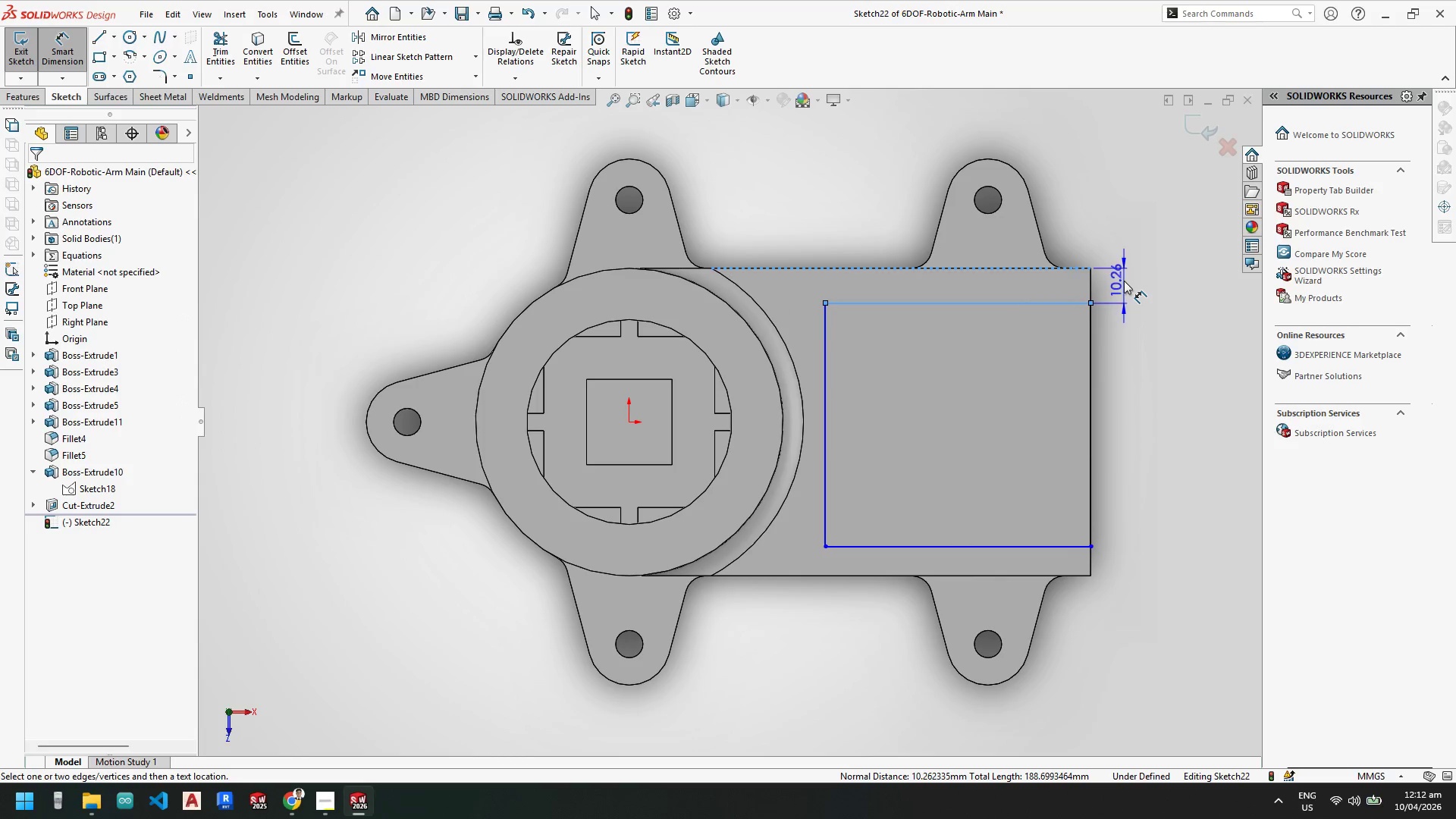 
left_click([1124, 281])
 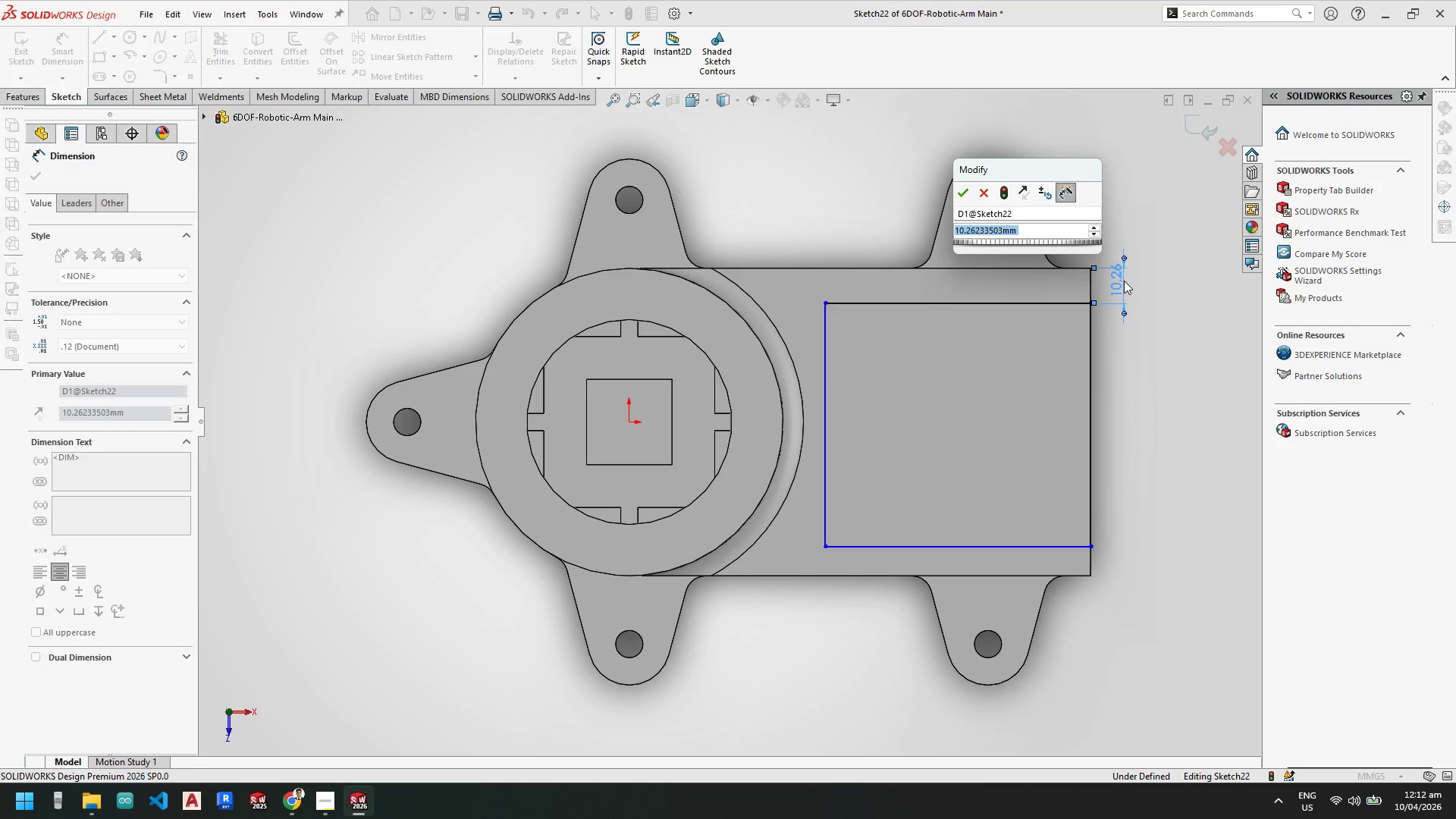 
key(Equal)
 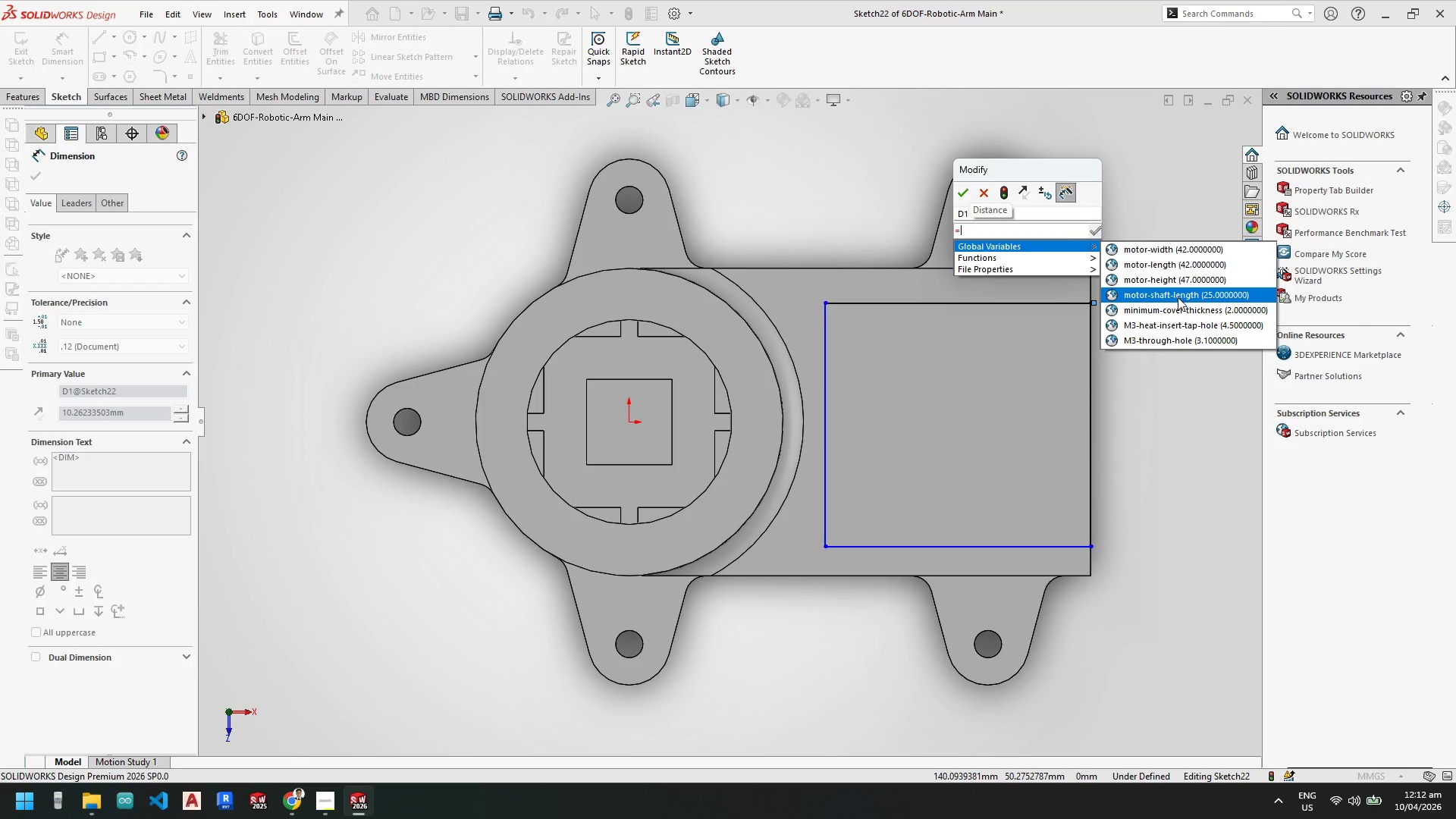 
left_click([1182, 305])
 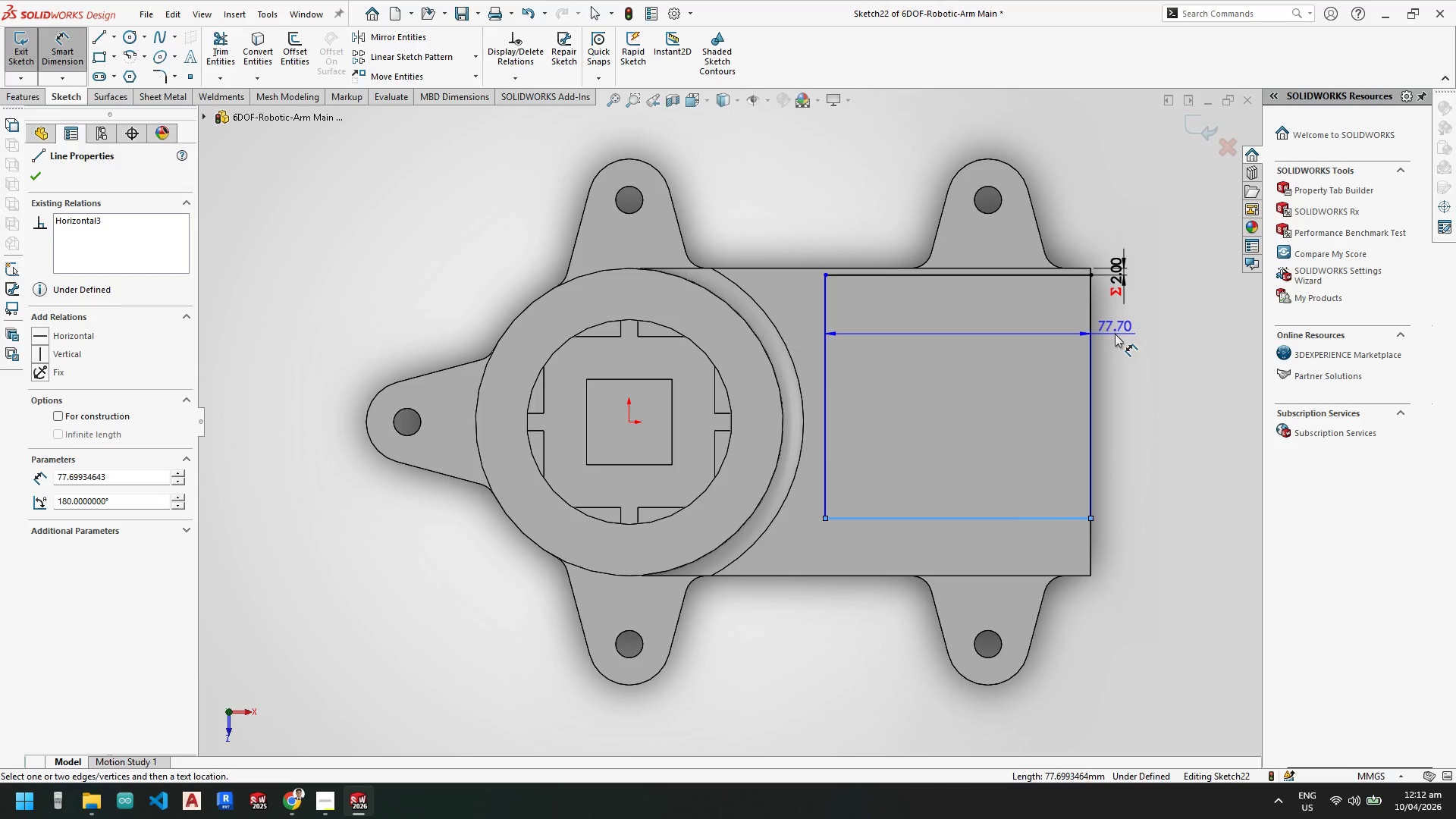 
wait(7.72)
 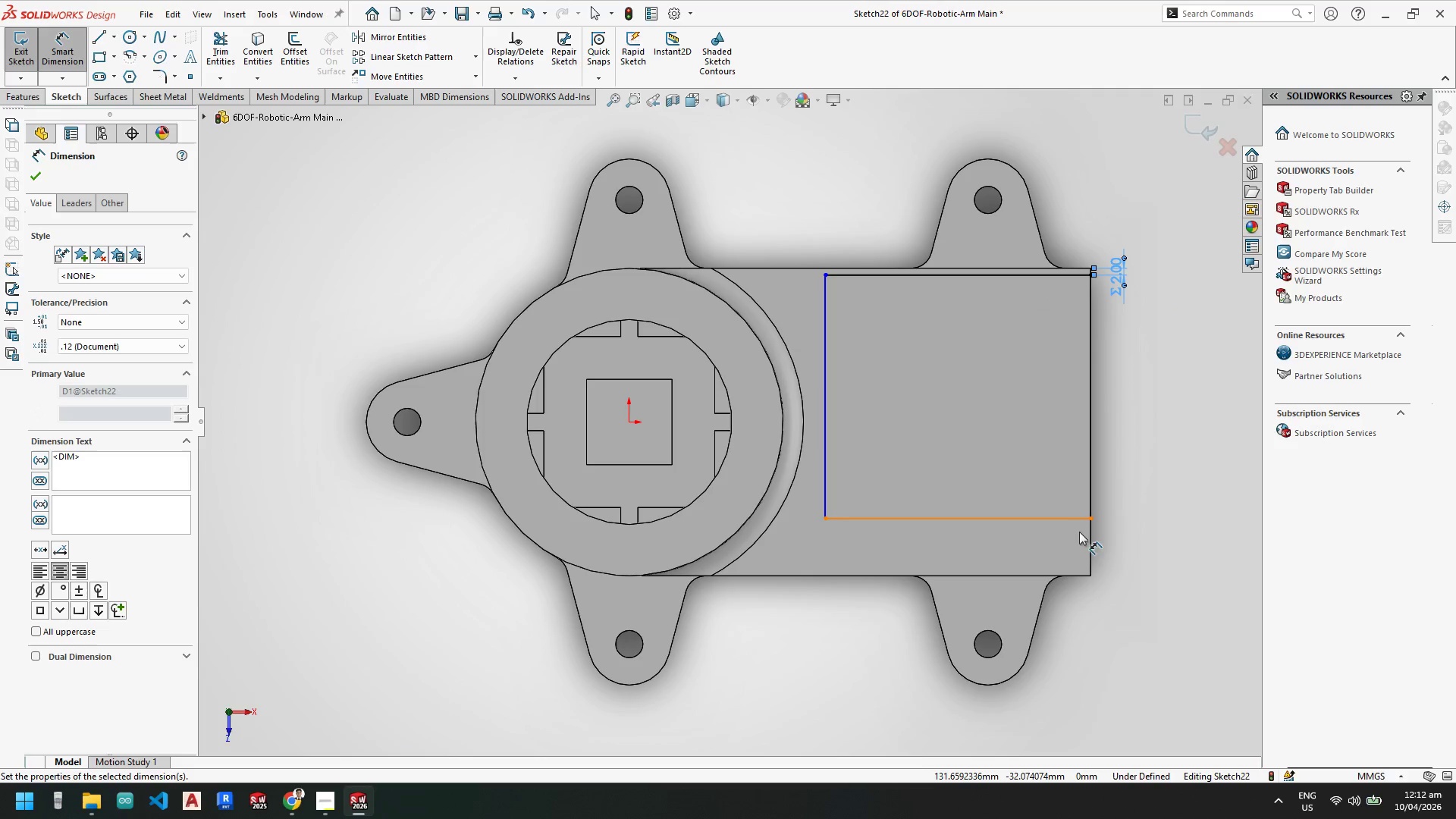 
left_click([1075, 575])
 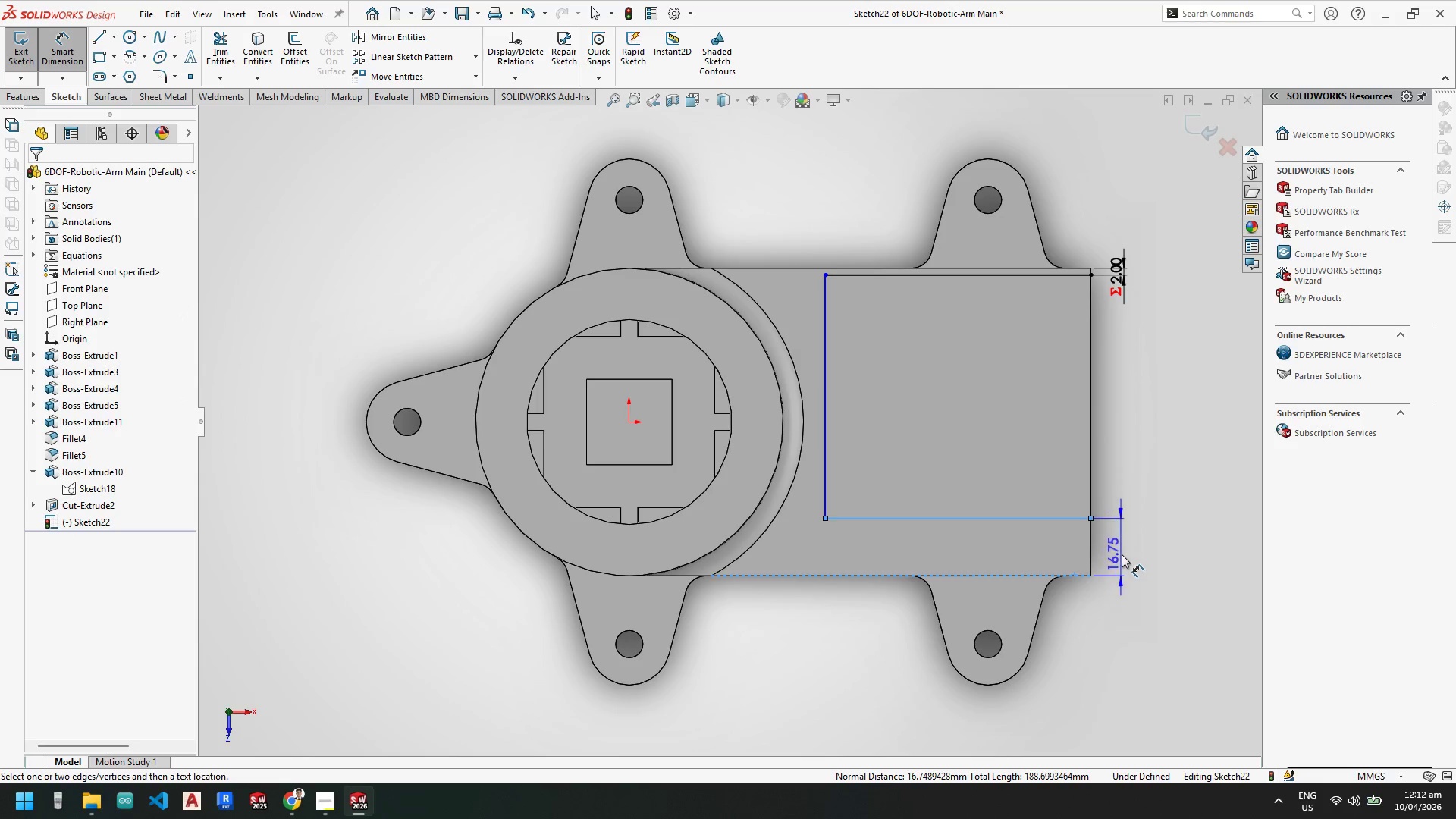 
left_click([1122, 554])
 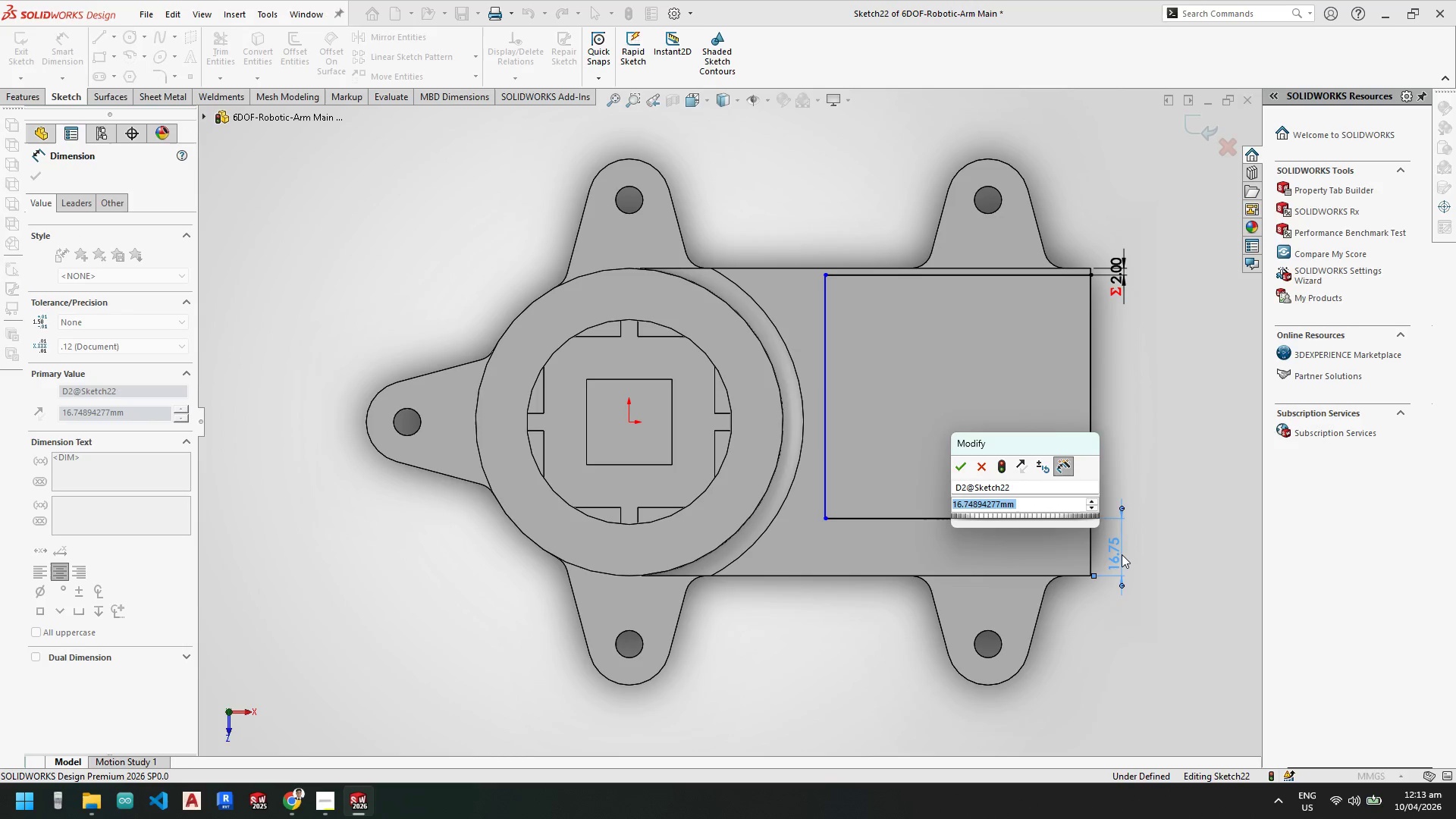 
key(Equal)
 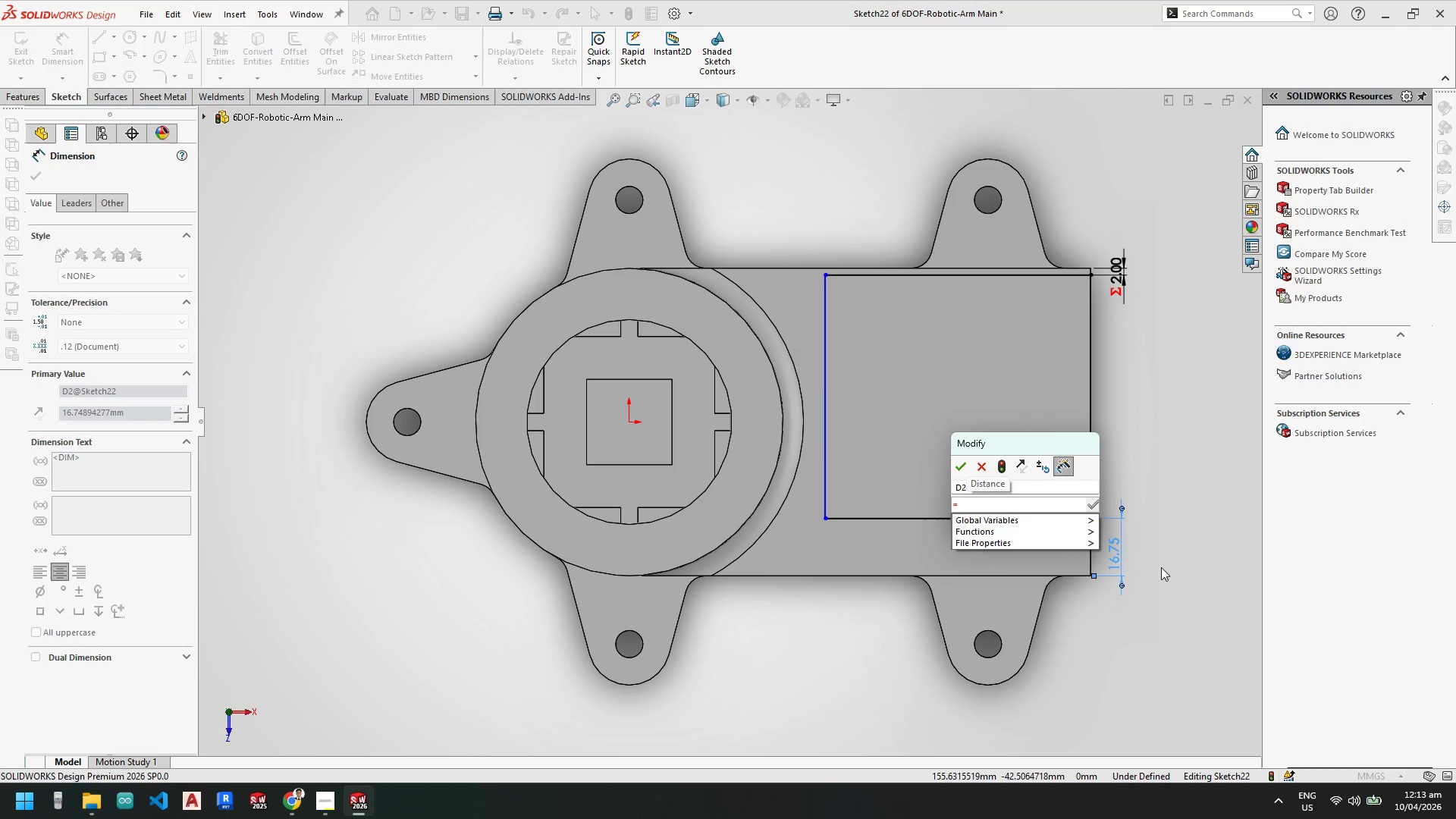 
mouse_move([1101, 519])
 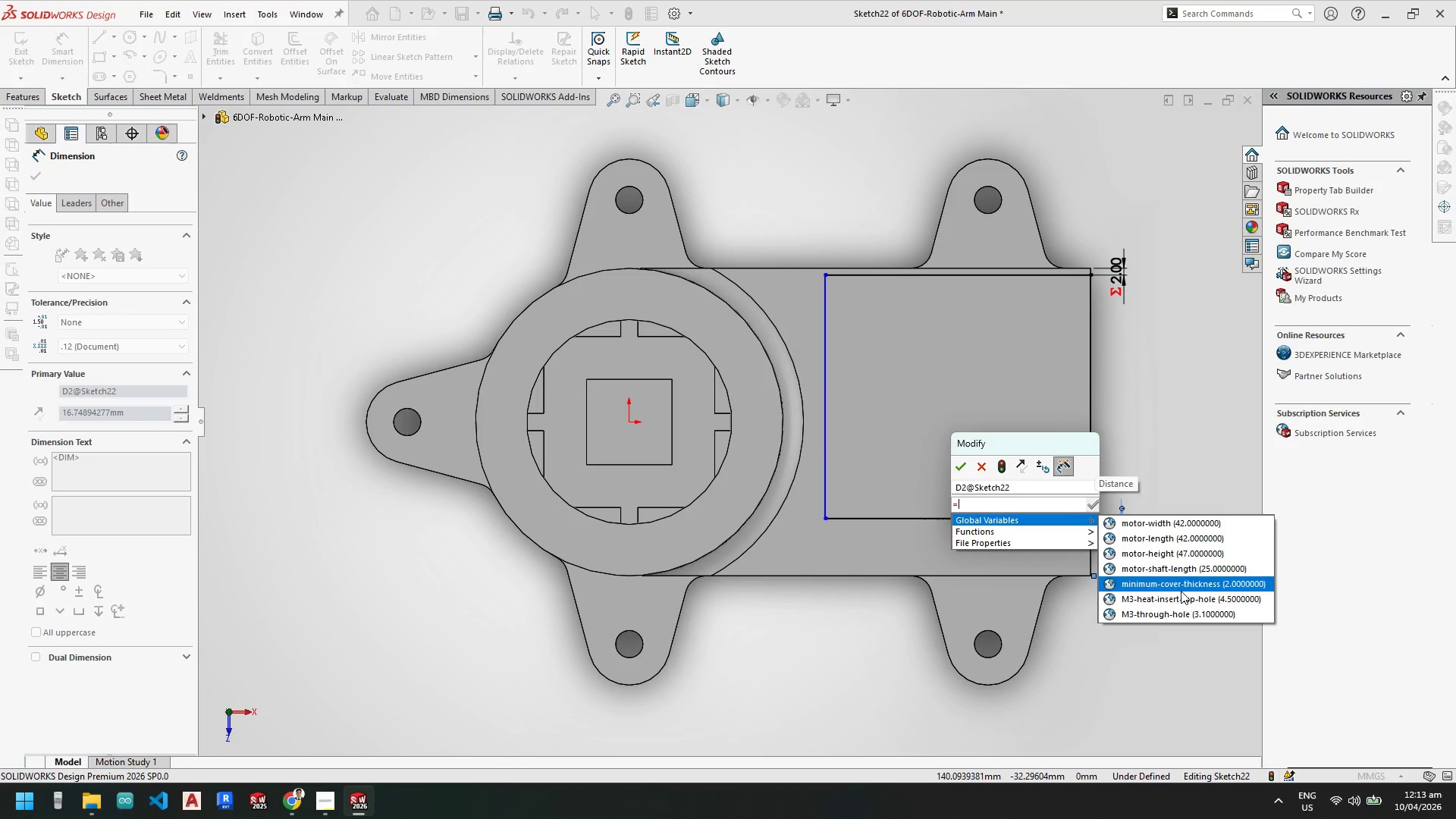 
left_click([1181, 586])
 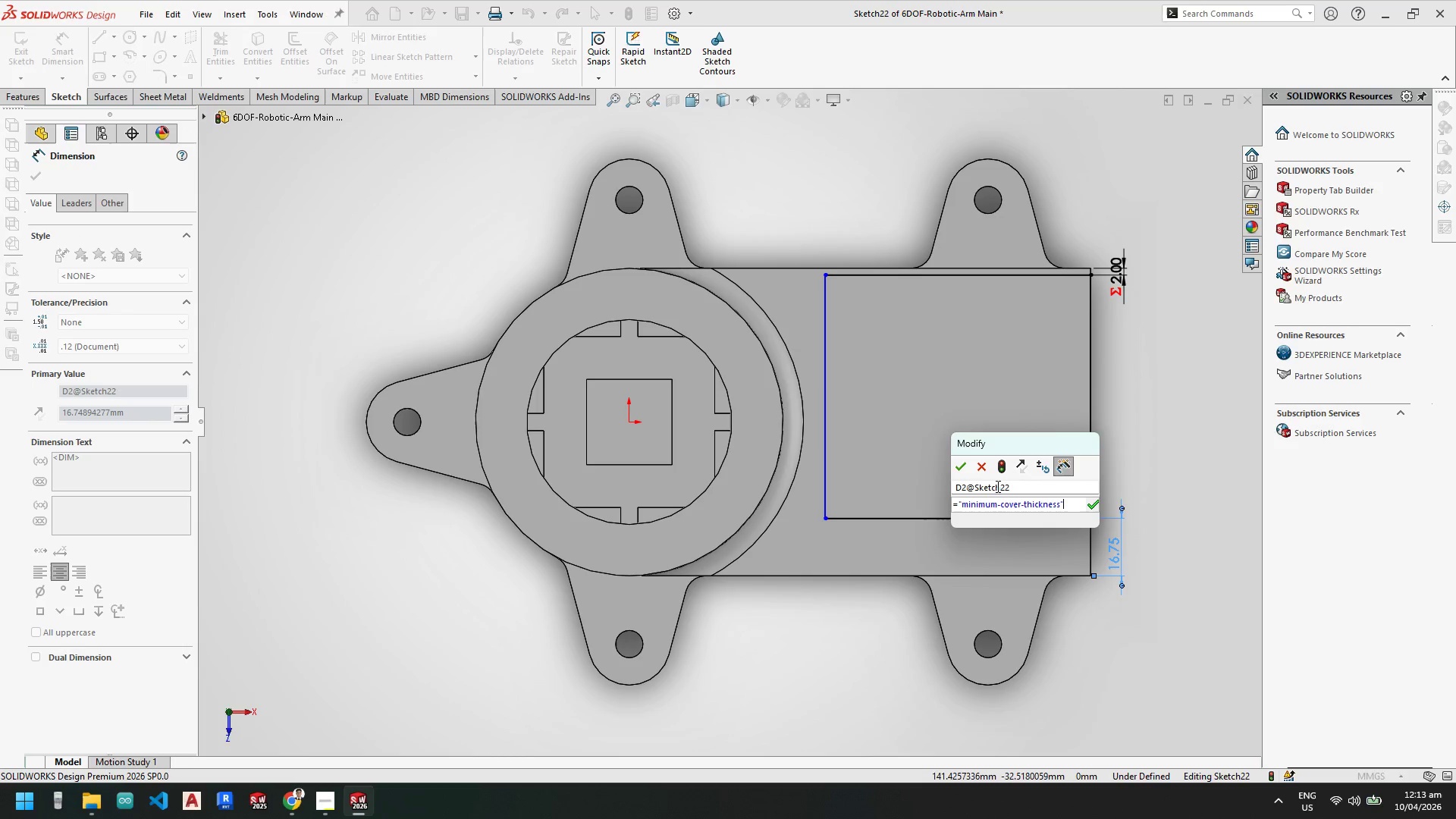 
left_click([956, 466])
 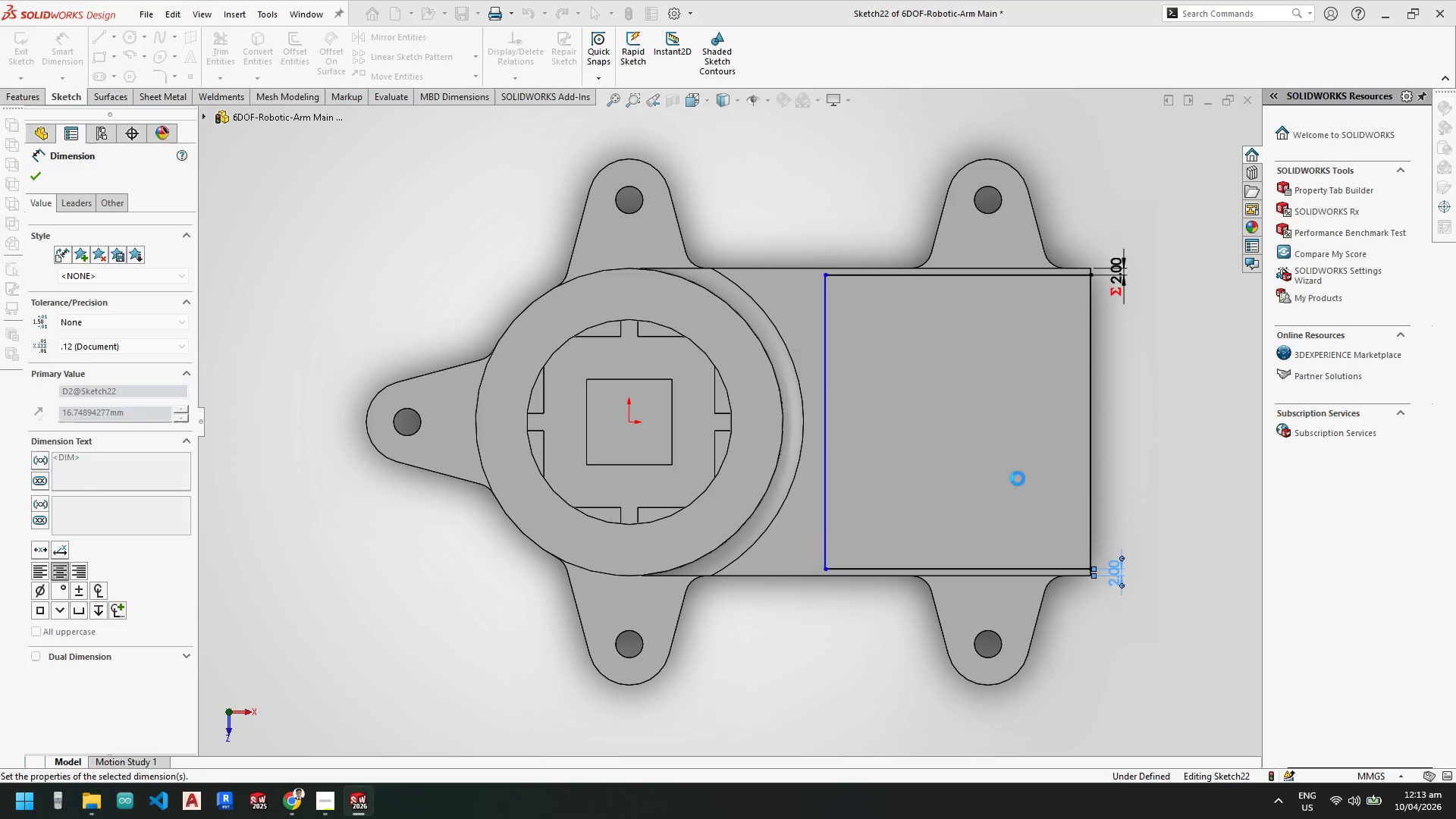 
key(Escape)
 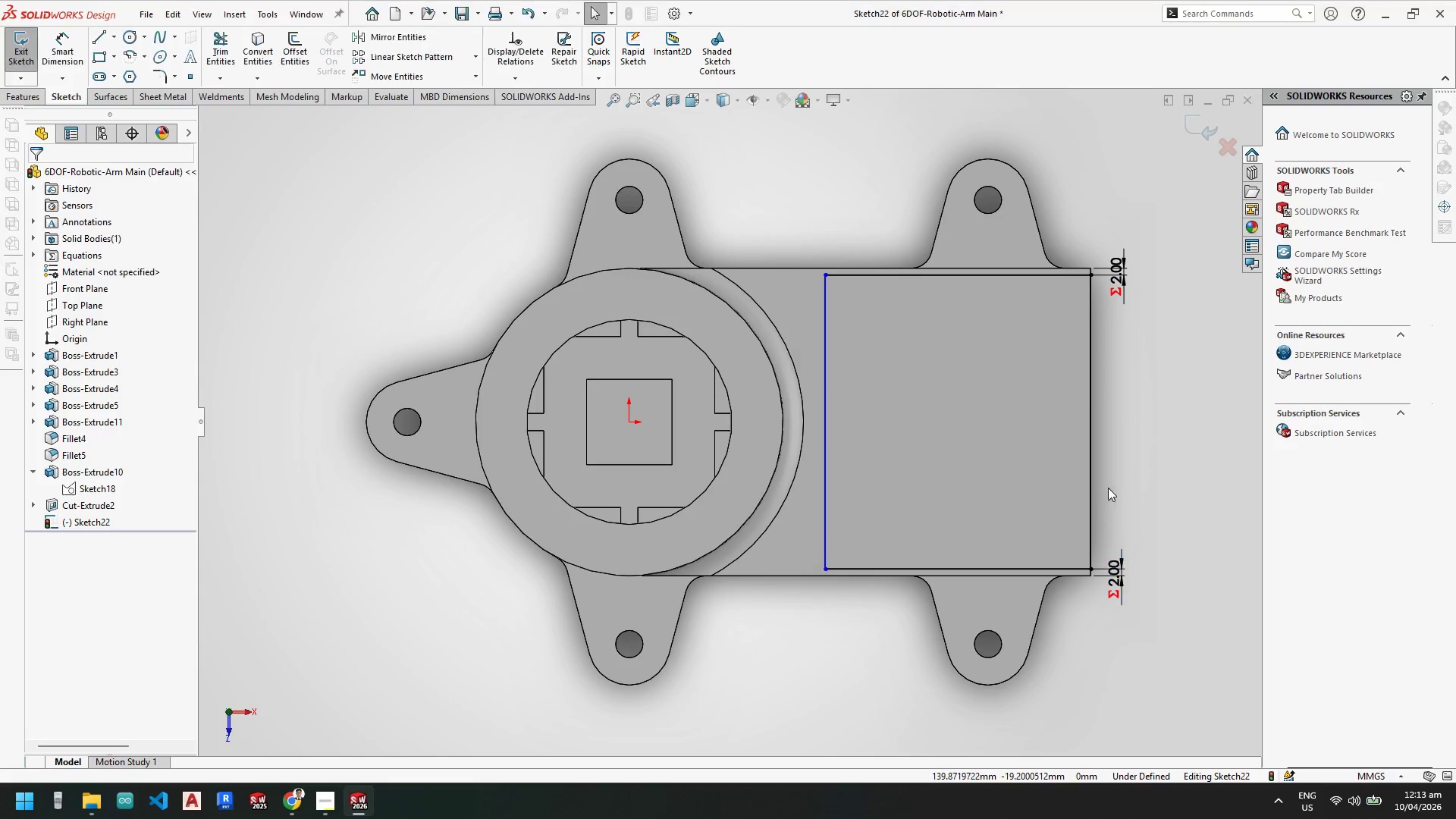 
key(Escape)
 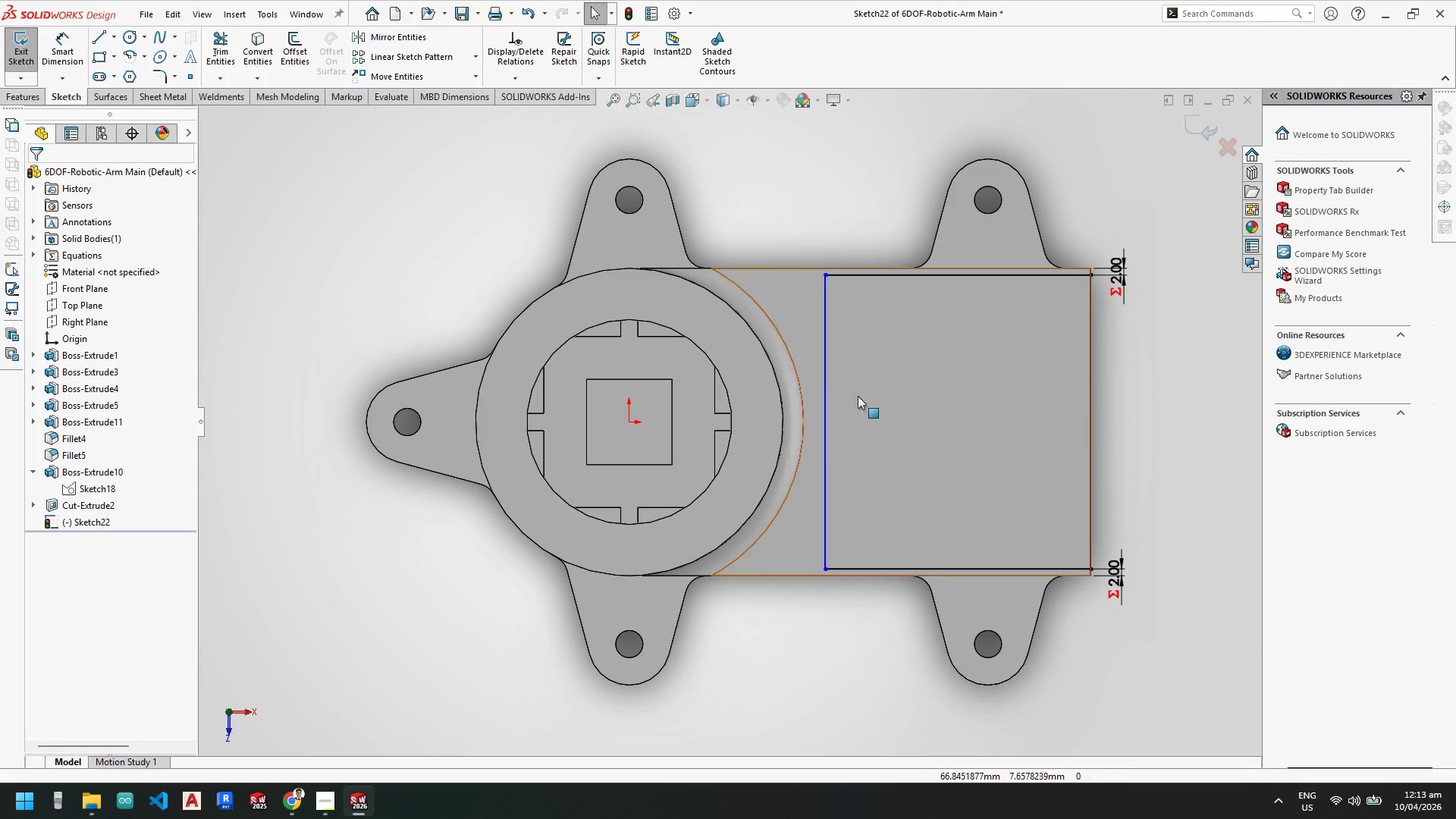 
key(Escape)
 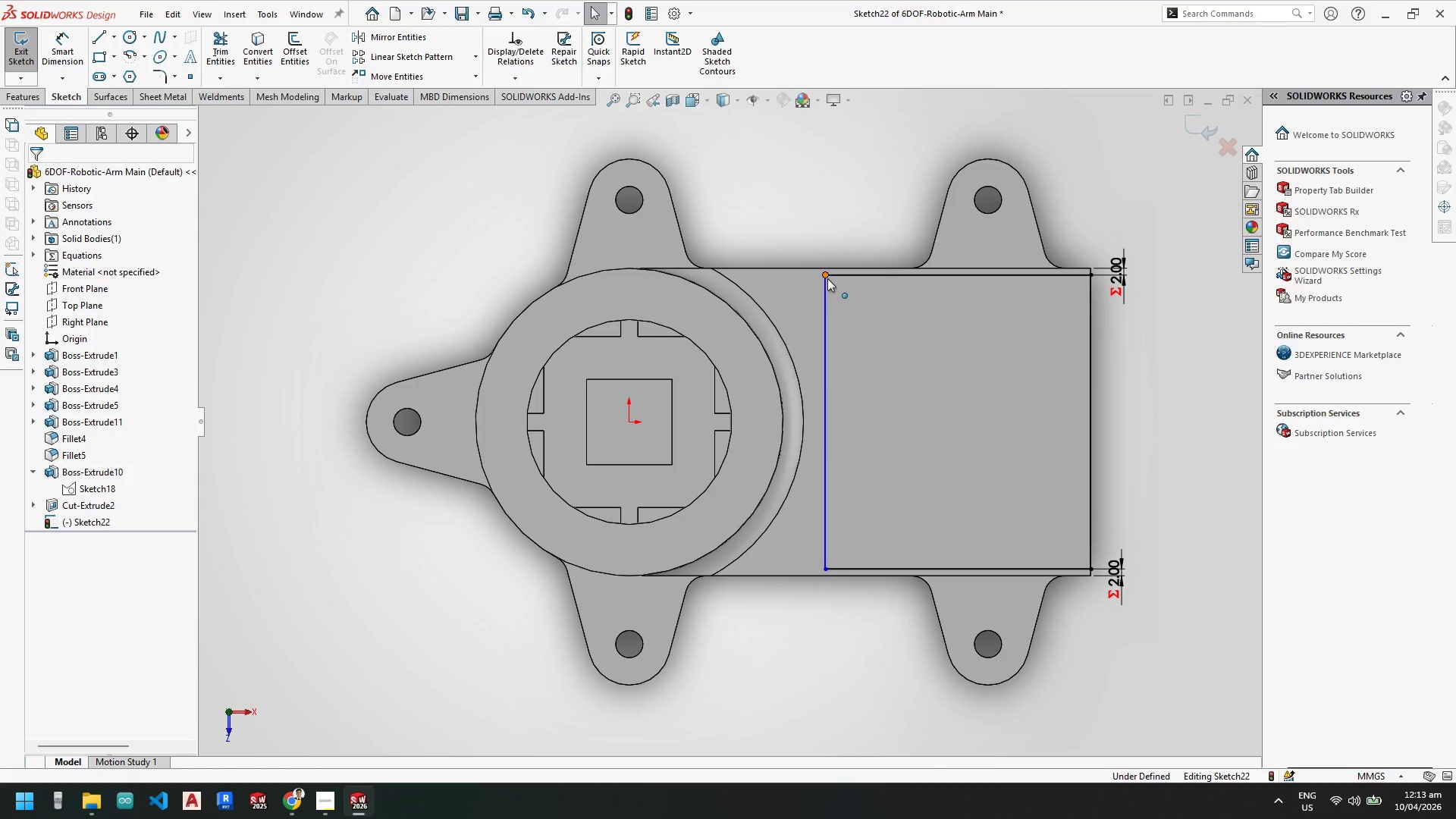 
left_click_drag(start_coordinate=[827, 276], to_coordinate=[831, 272])
 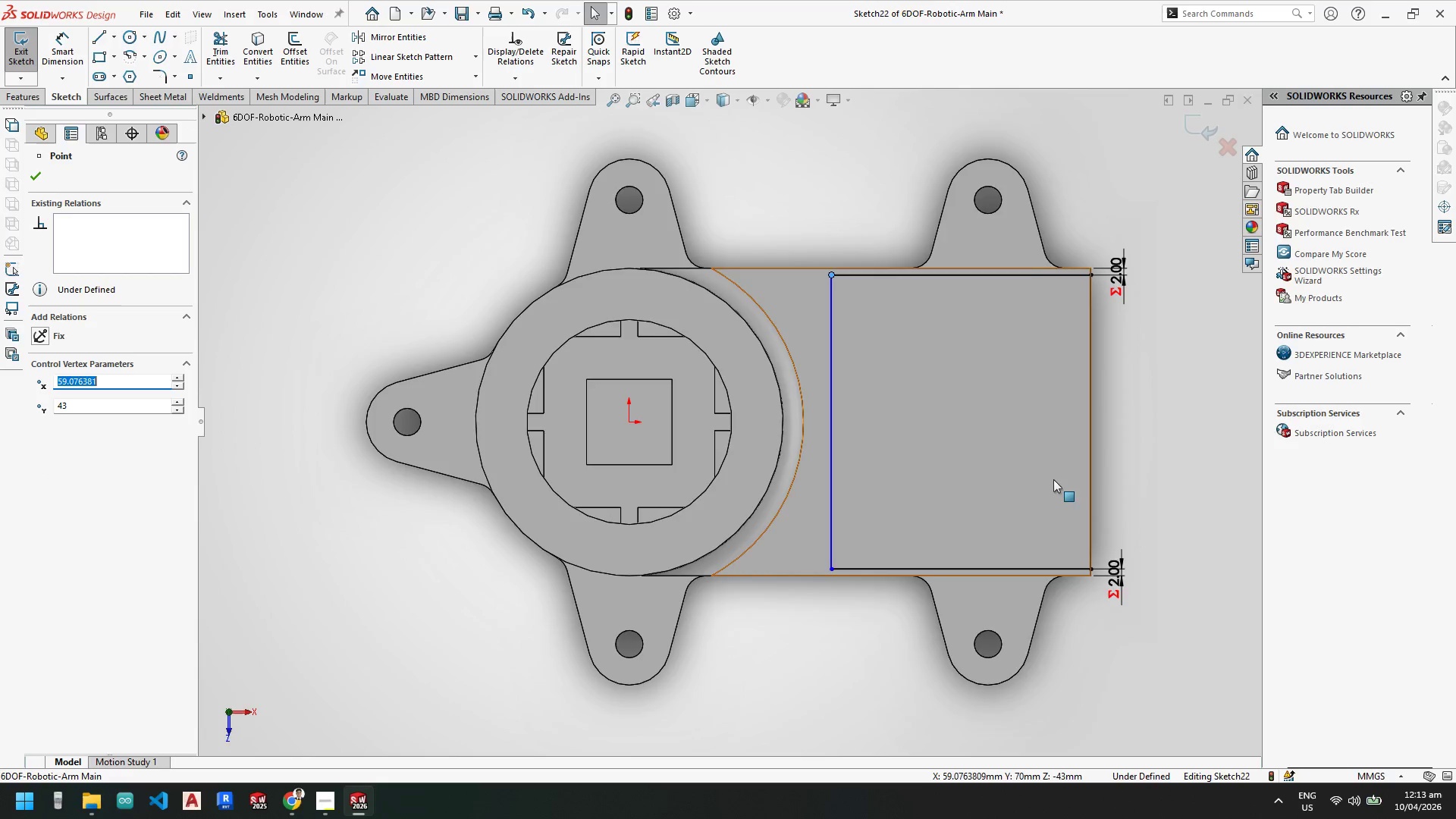 
scroll: coordinate [1053, 479], scroll_direction: up, amount: 1.0
 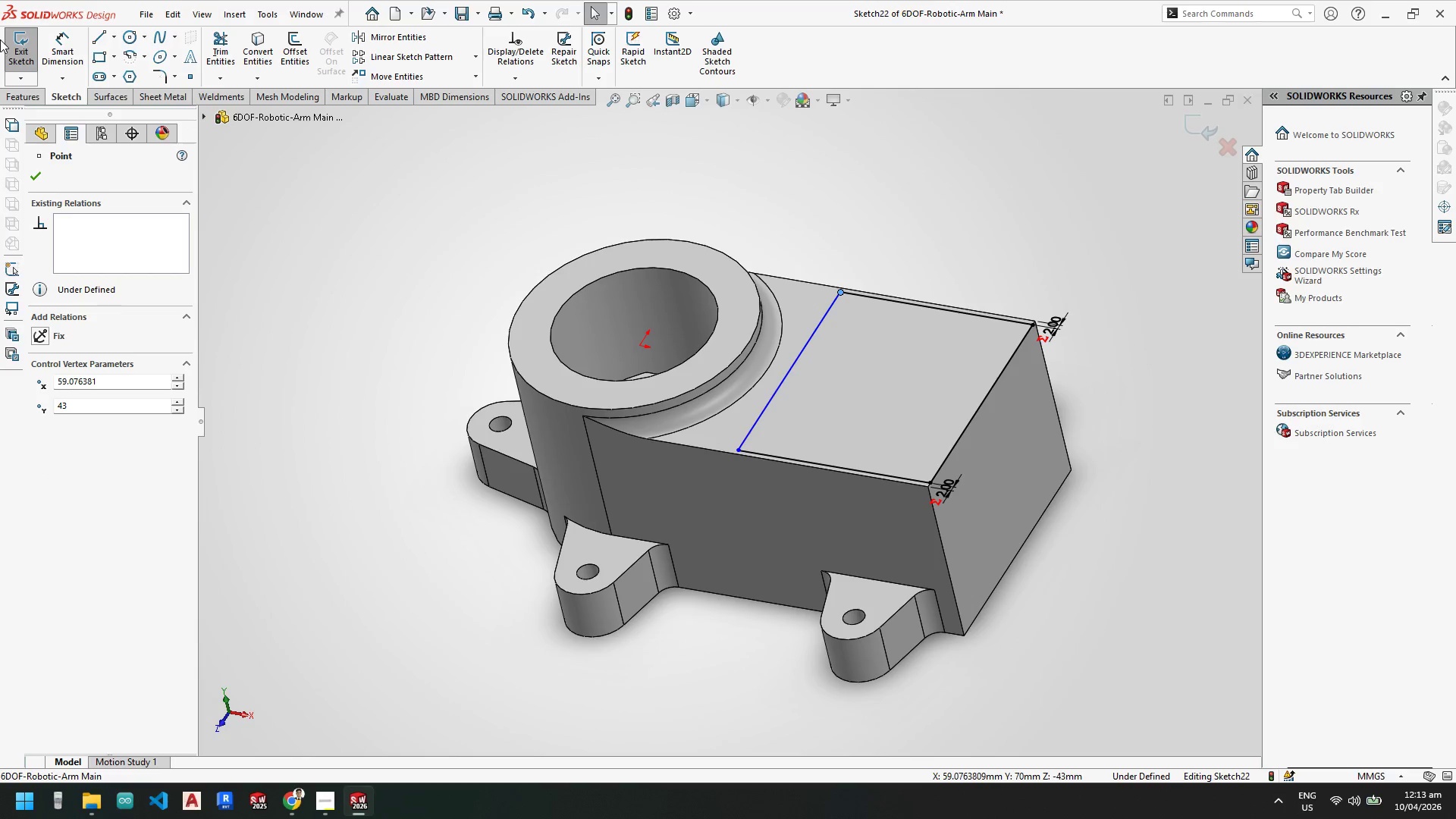 
wait(5.04)
 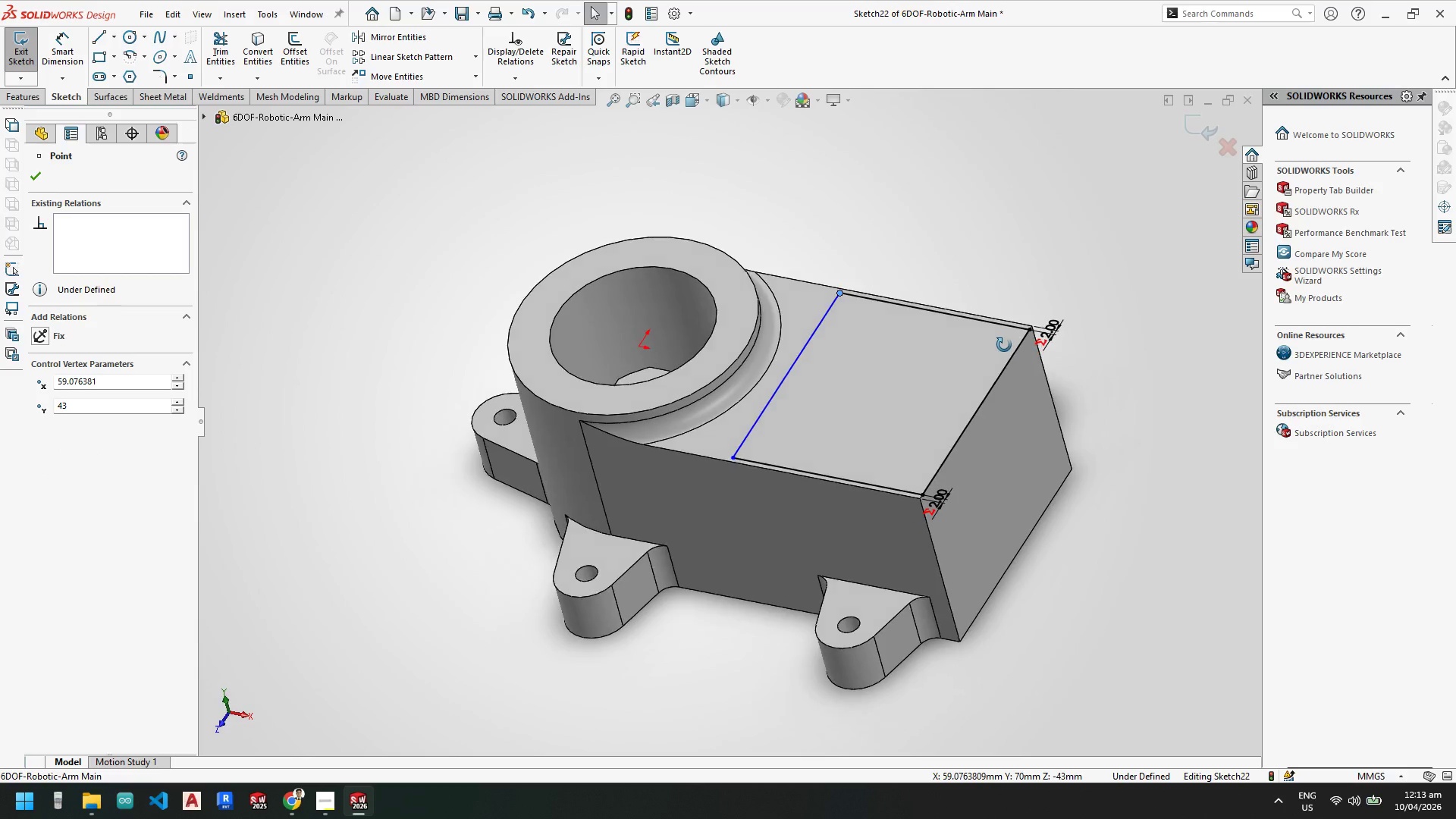 
key(Escape)
 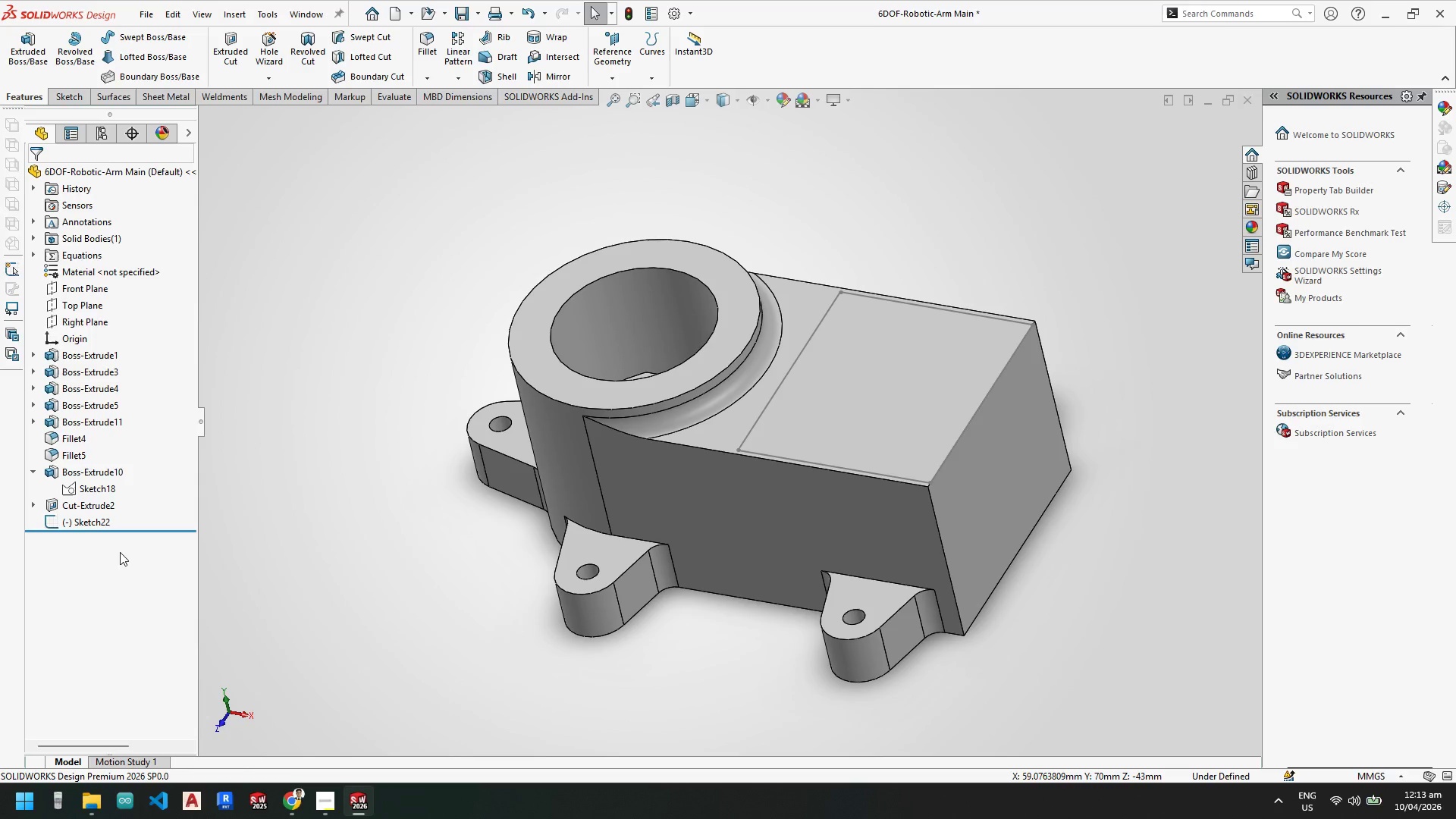 
key(Escape)
 